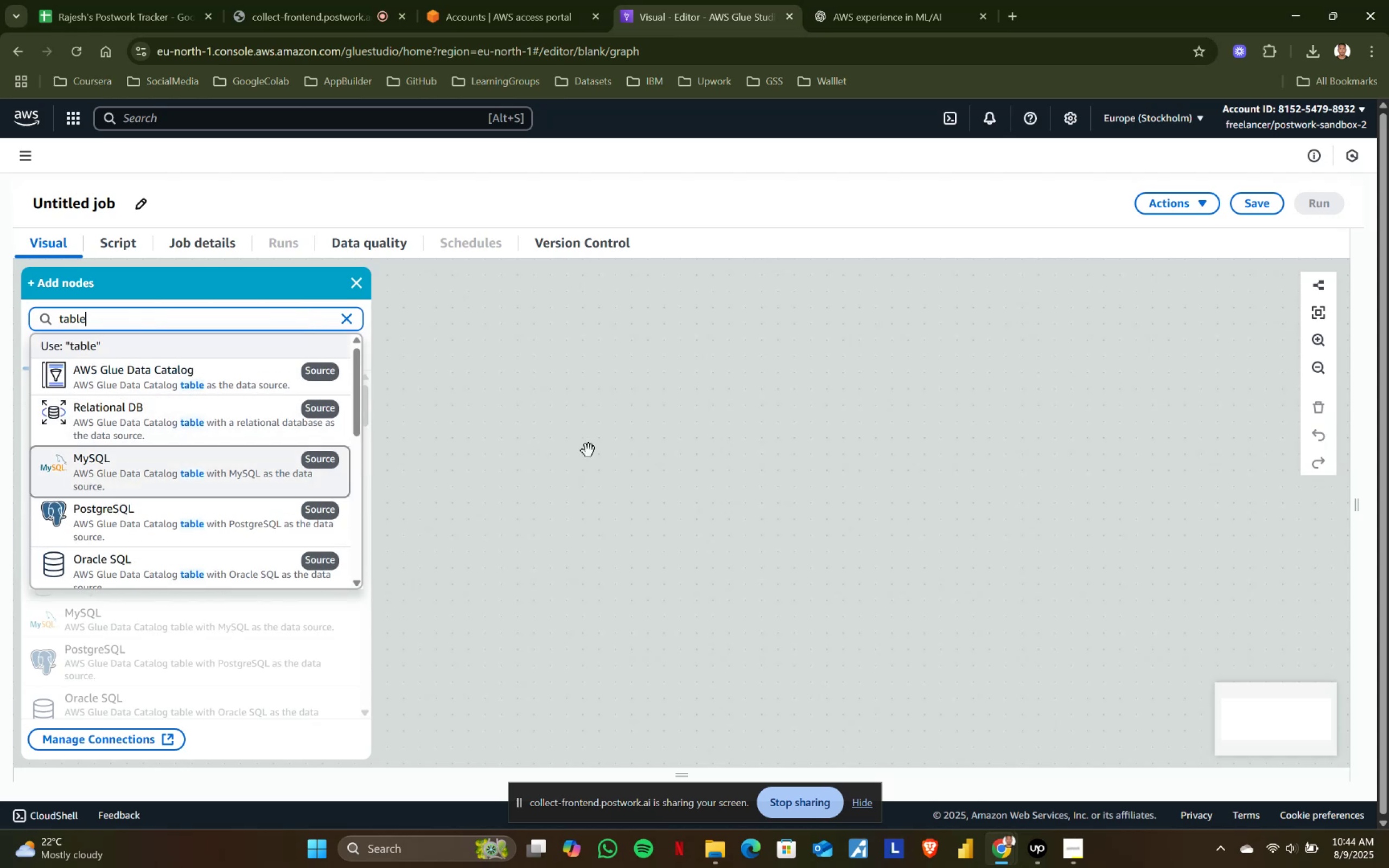 
left_click([589, 451])
 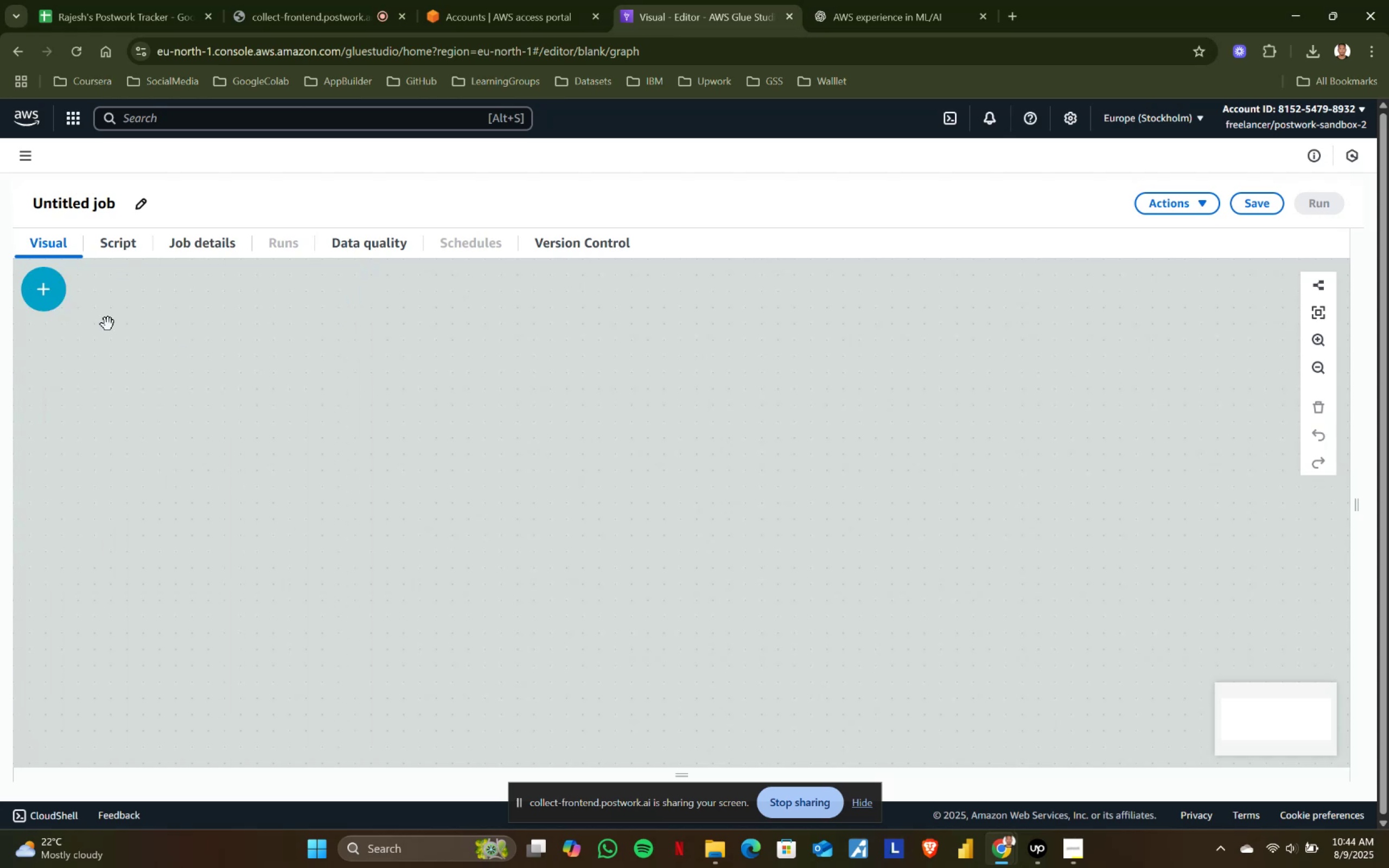 
left_click([49, 296])
 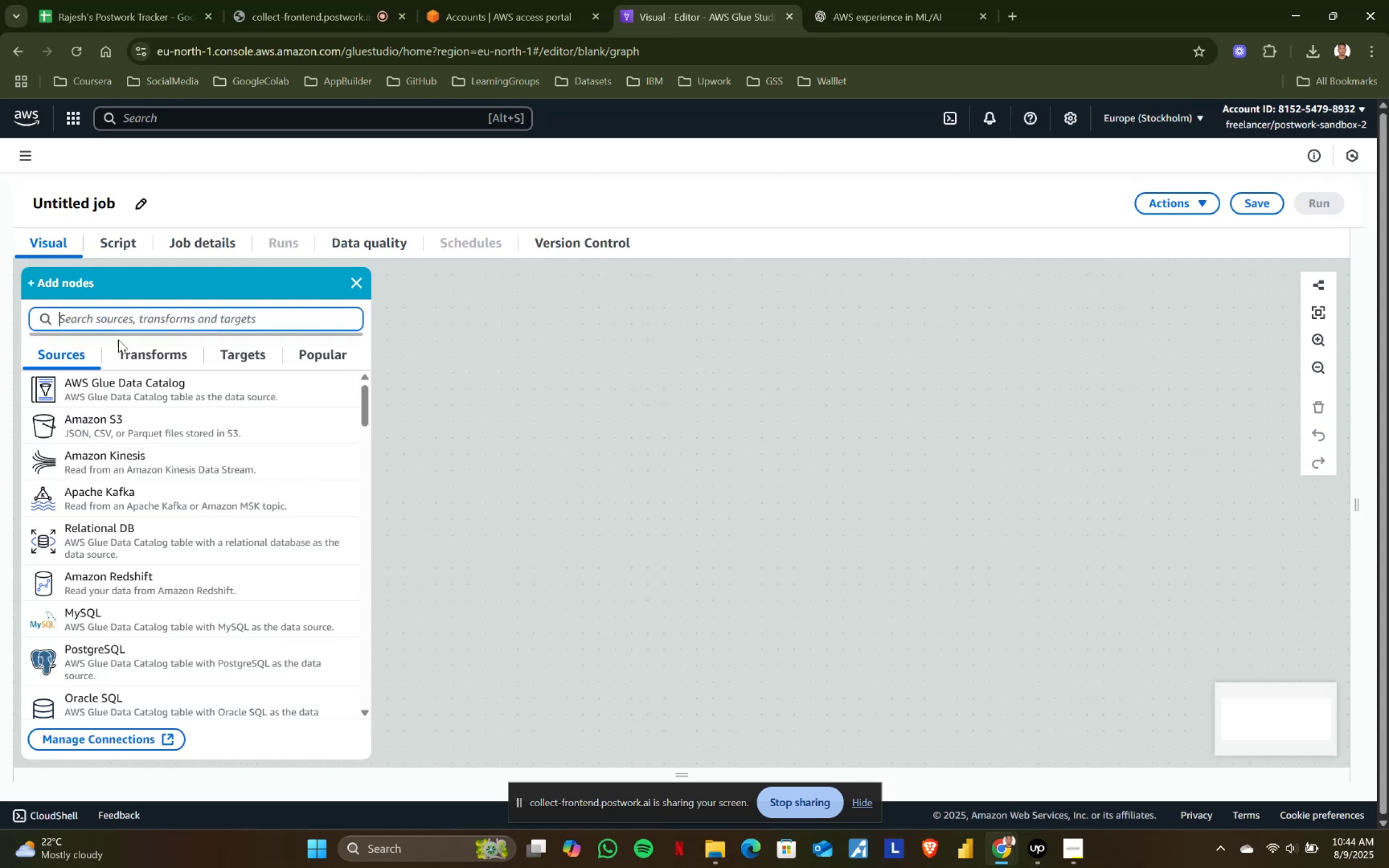 
scroll: coordinate [194, 407], scroll_direction: up, amount: 2.0
 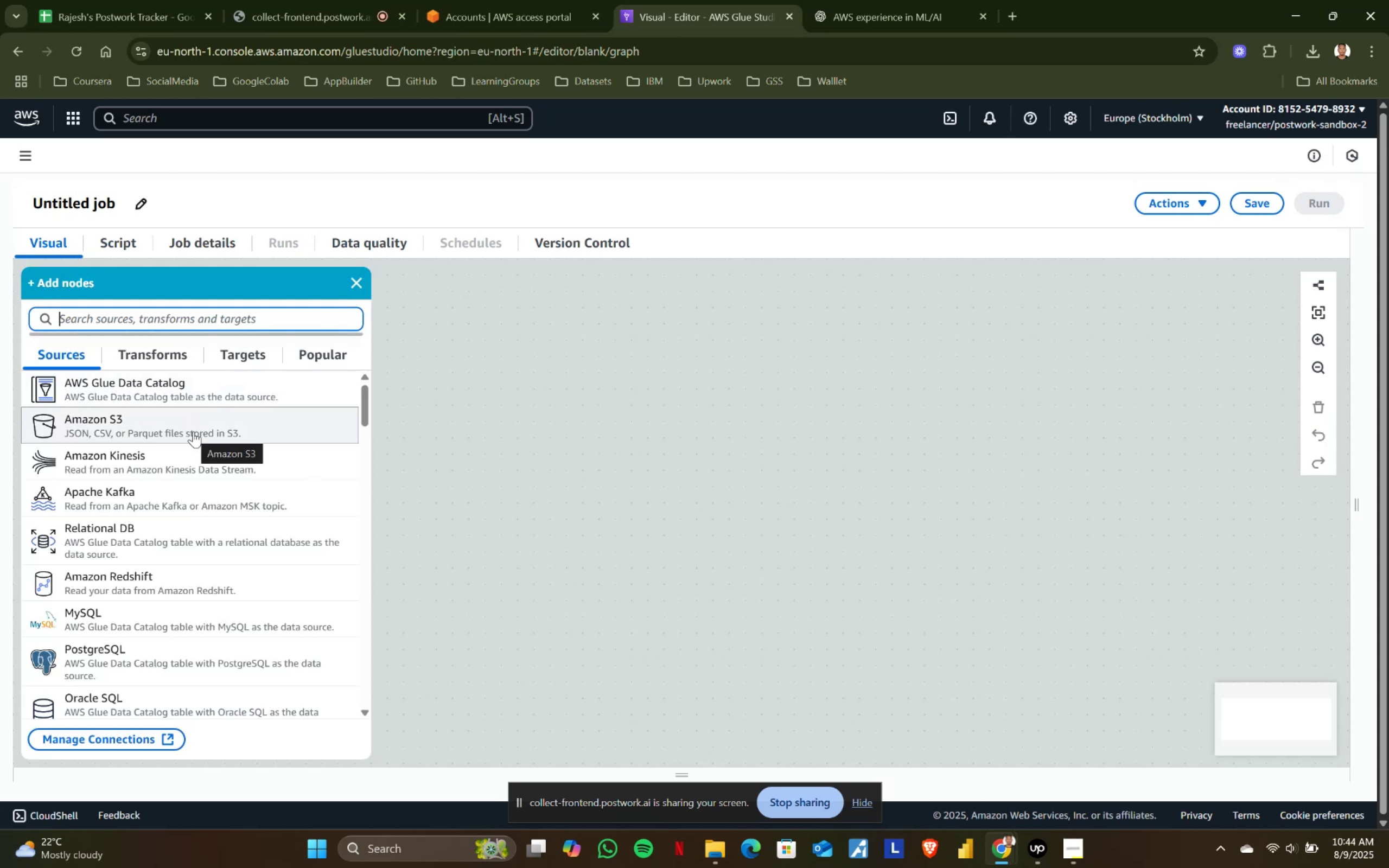 
key(PrintScreen)
 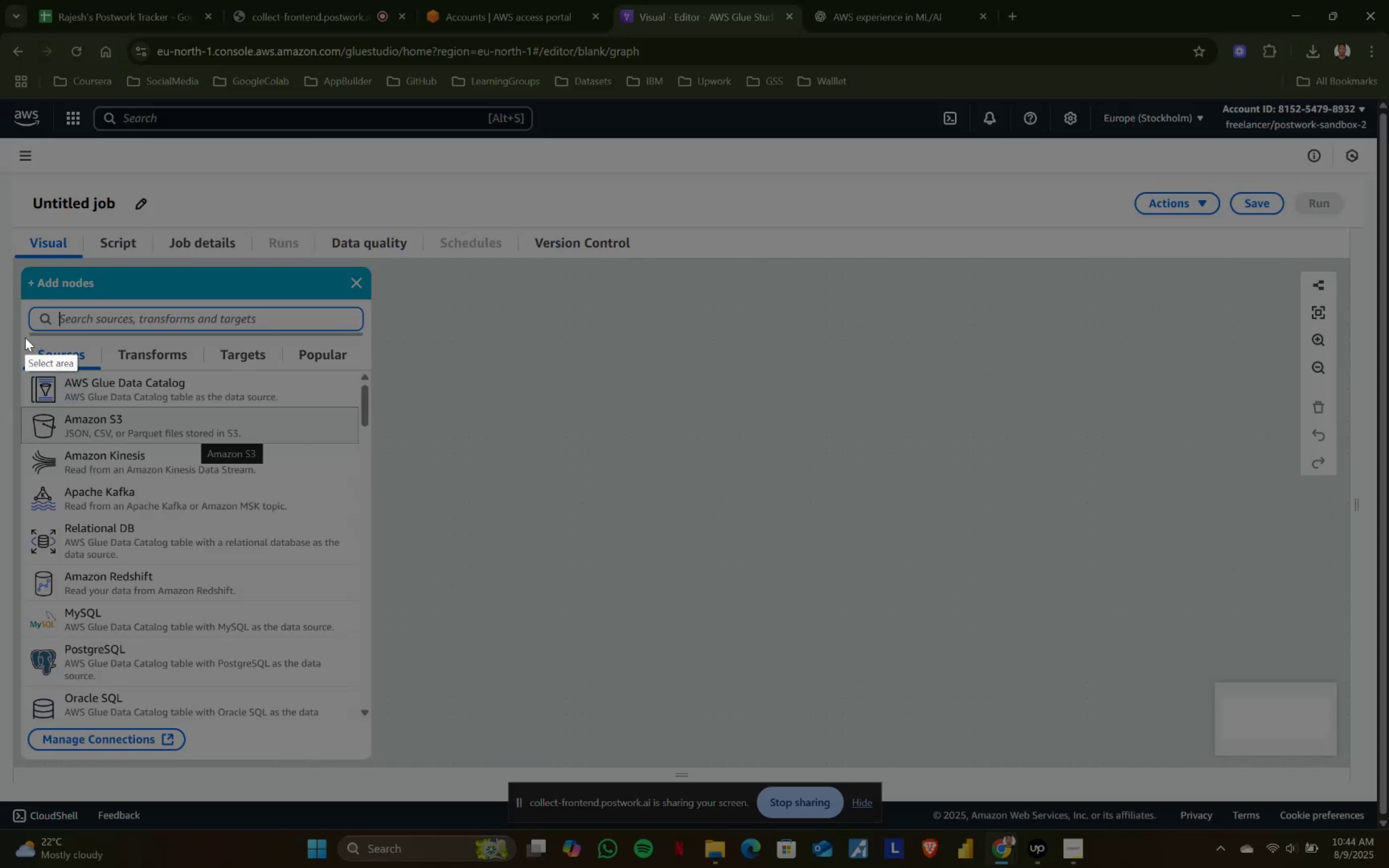 
left_click_drag(start_coordinate=[16, 340], to_coordinate=[368, 754])
 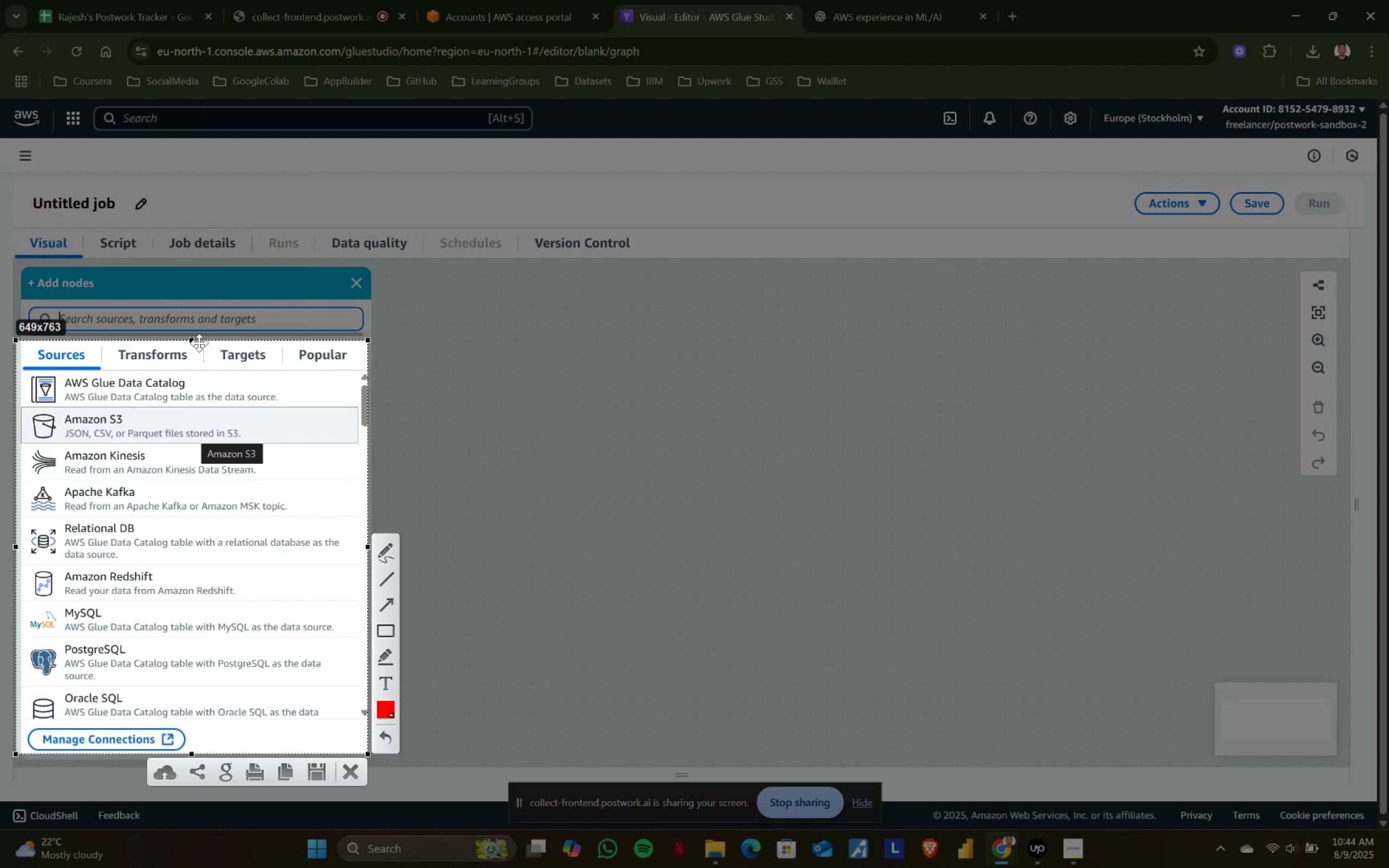 
left_click_drag(start_coordinate=[189, 337], to_coordinate=[184, 311])
 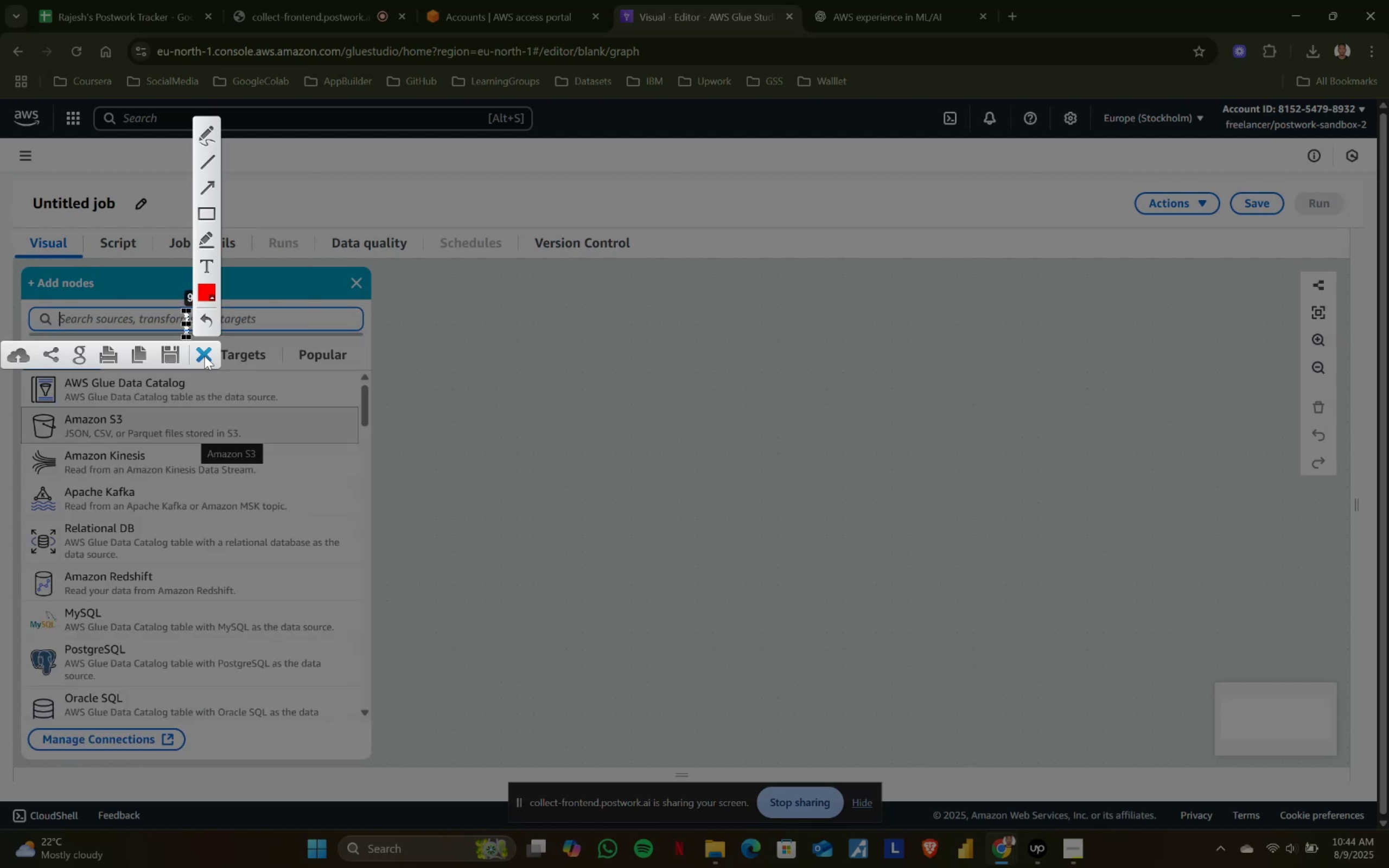 
left_click([205, 357])
 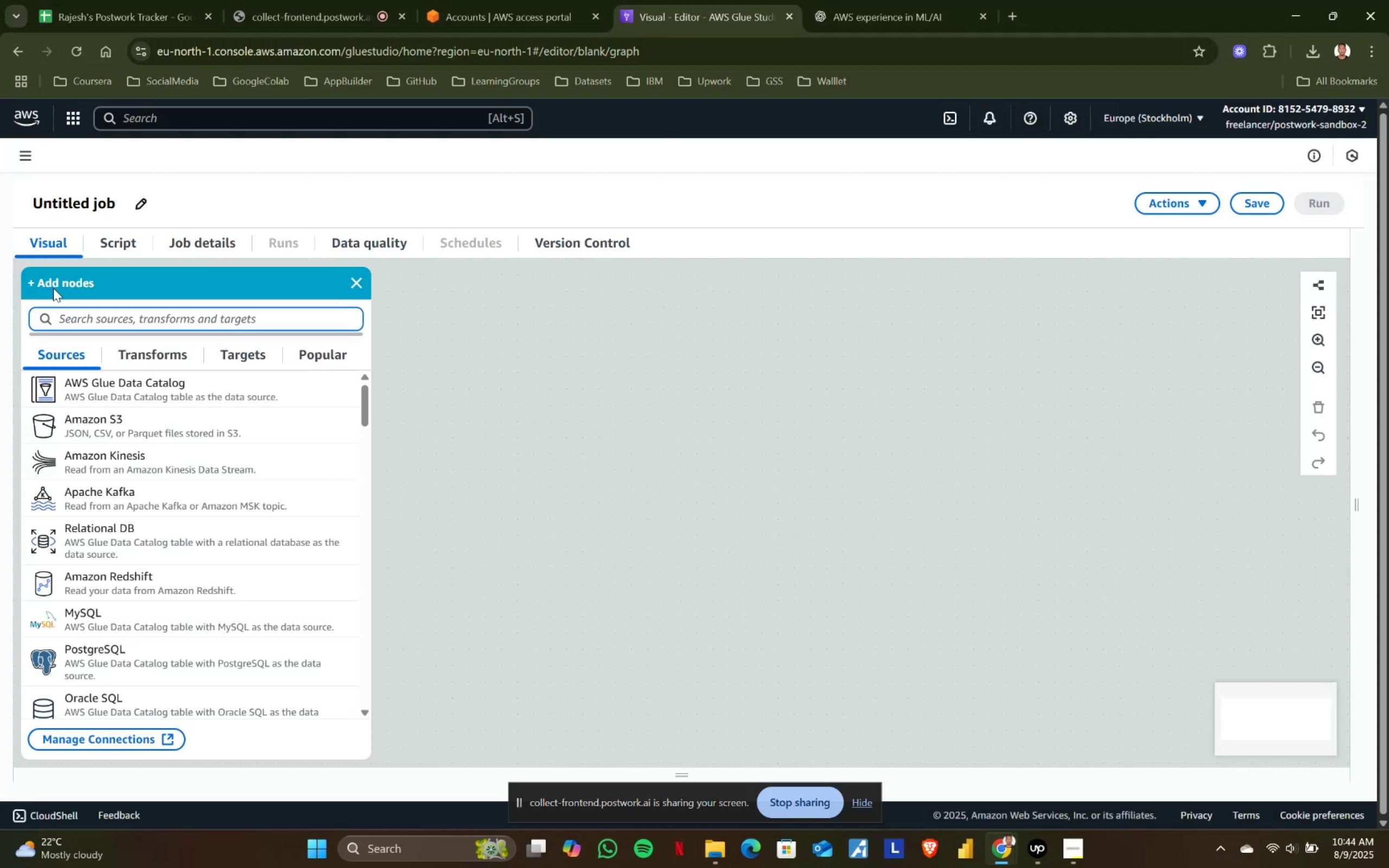 
key(PrintScreen)
 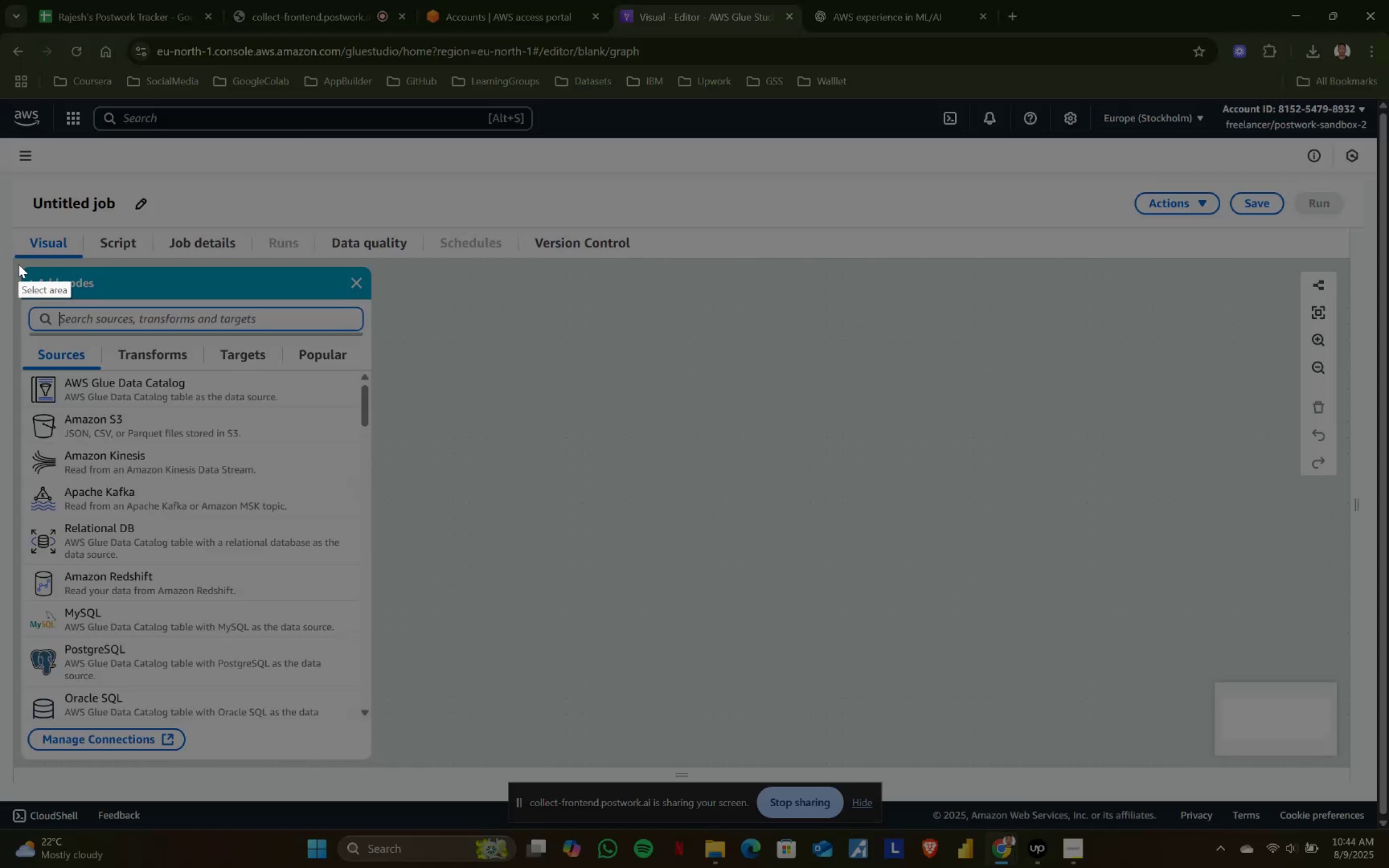 
left_click_drag(start_coordinate=[18, 265], to_coordinate=[375, 756])
 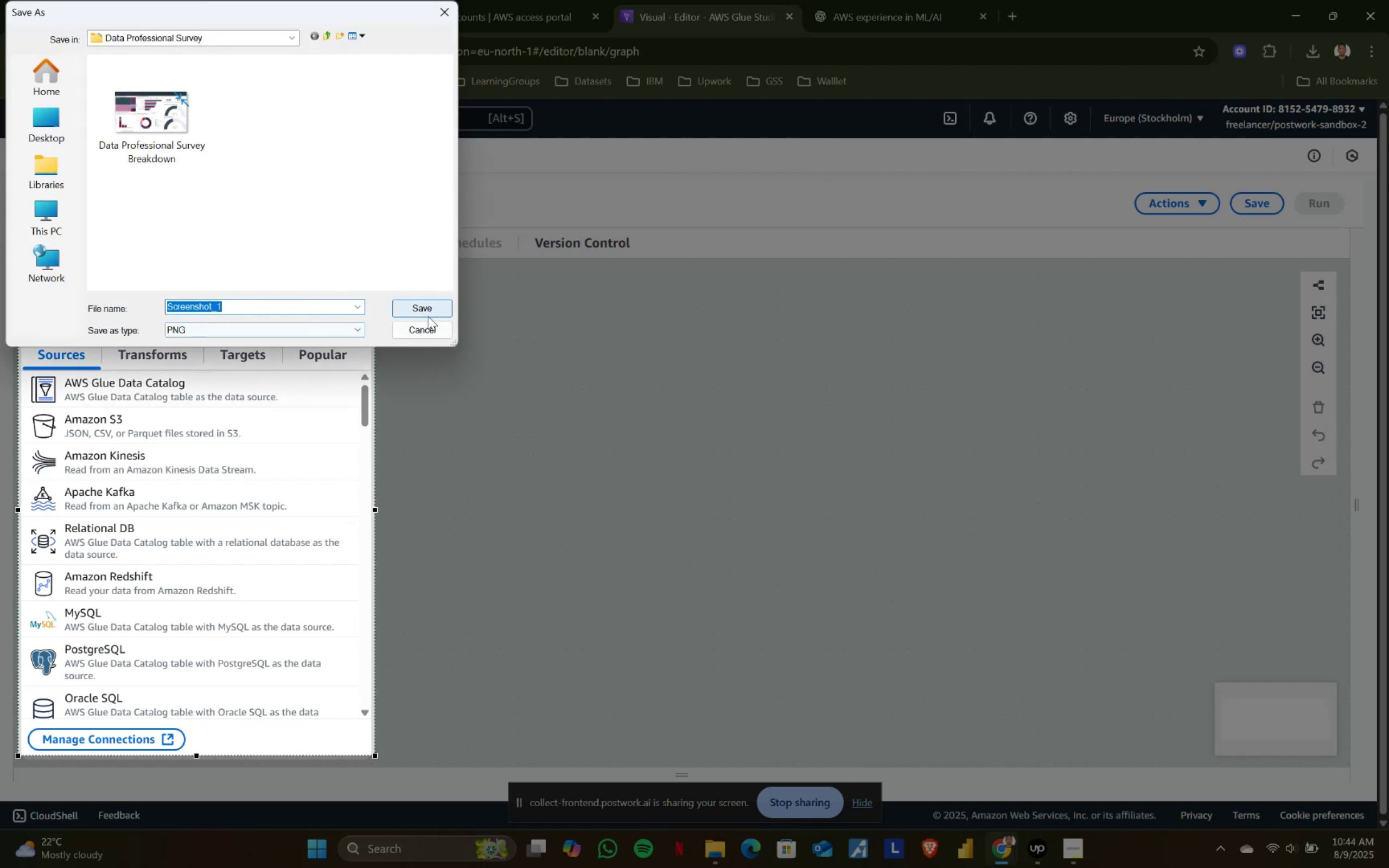 
left_click([419, 330])
 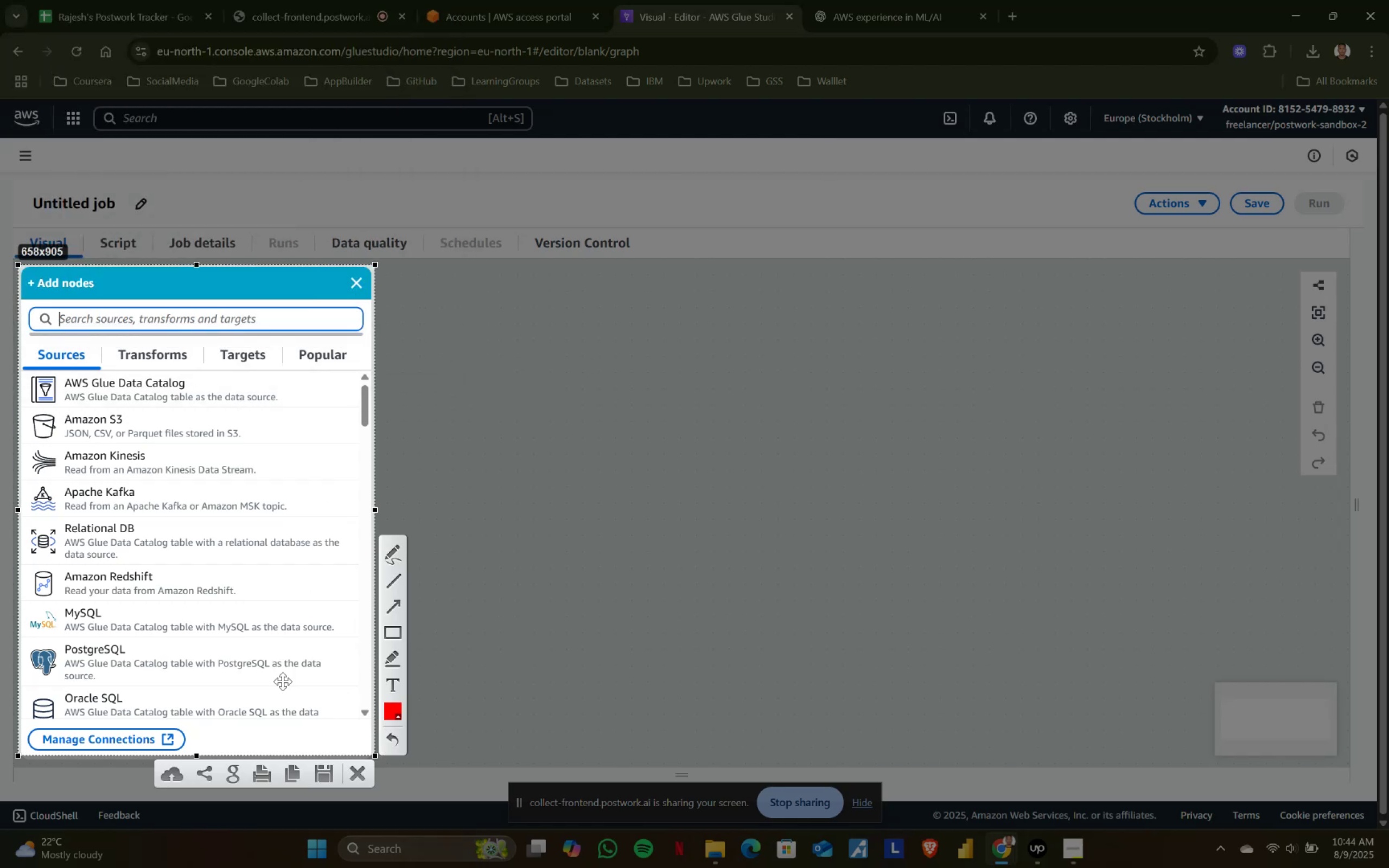 
left_click([291, 777])
 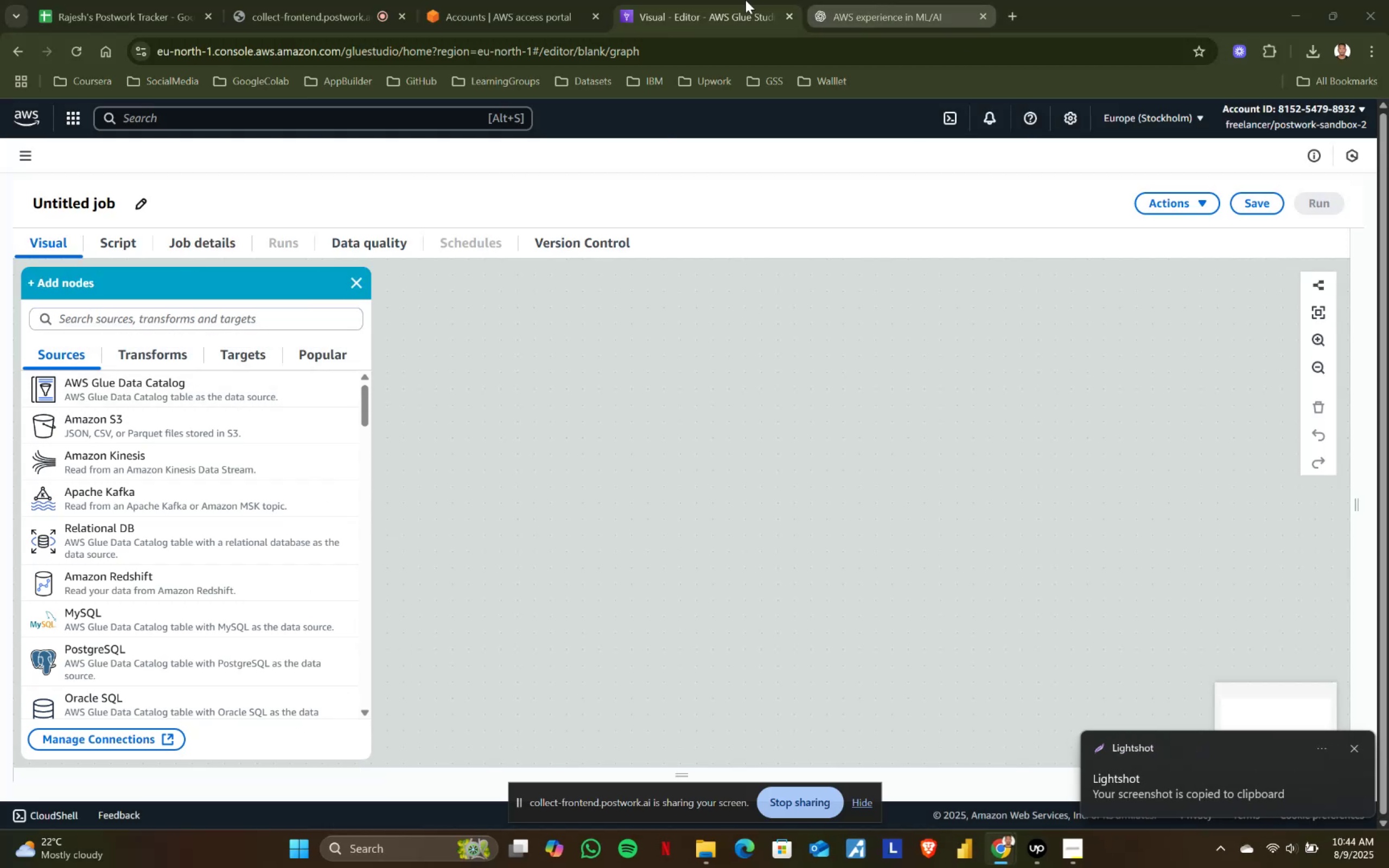 
left_click([845, 0])
 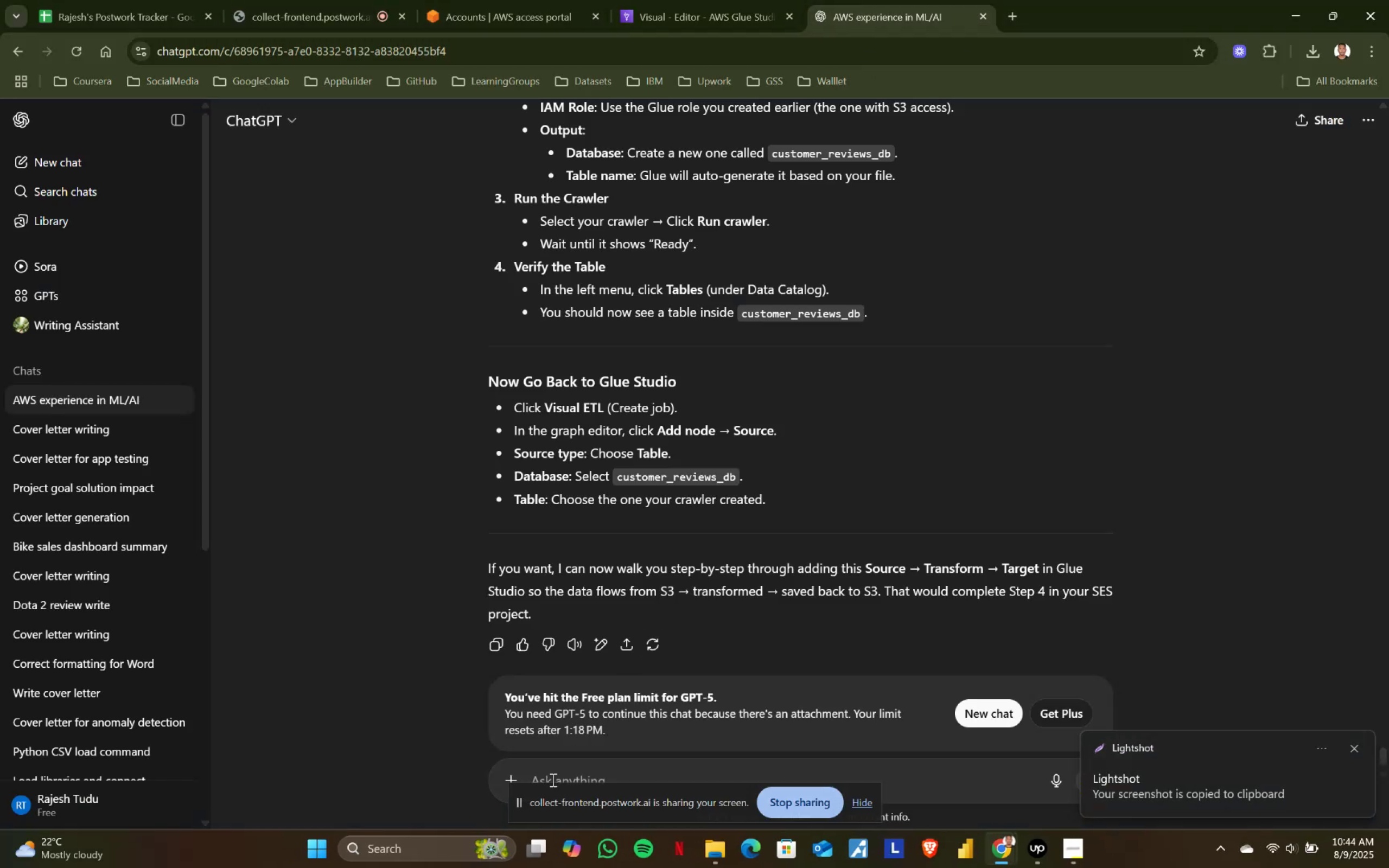 
left_click([568, 773])
 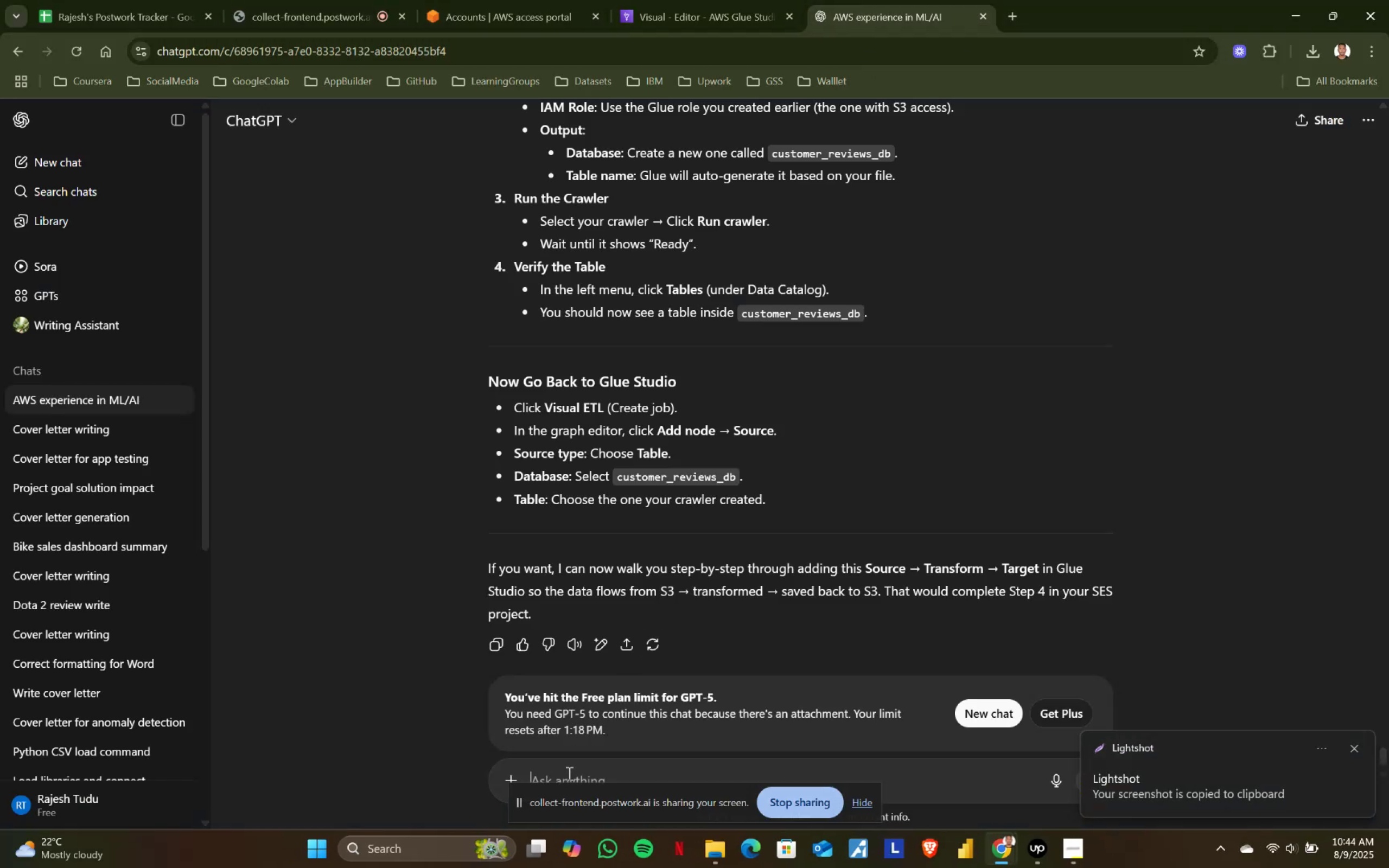 
key(Control+ControlLeft)
 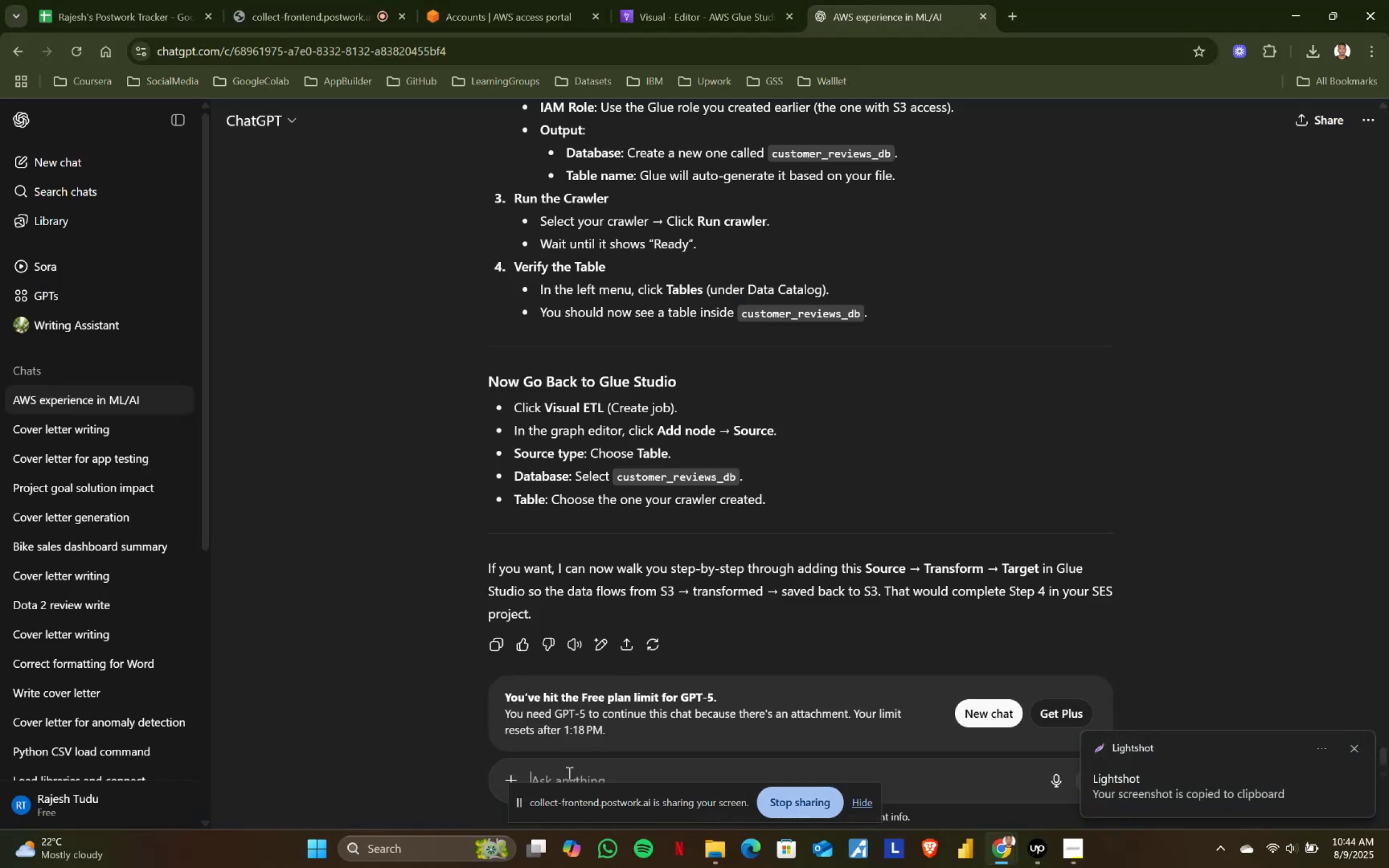 
key(Control+V)
 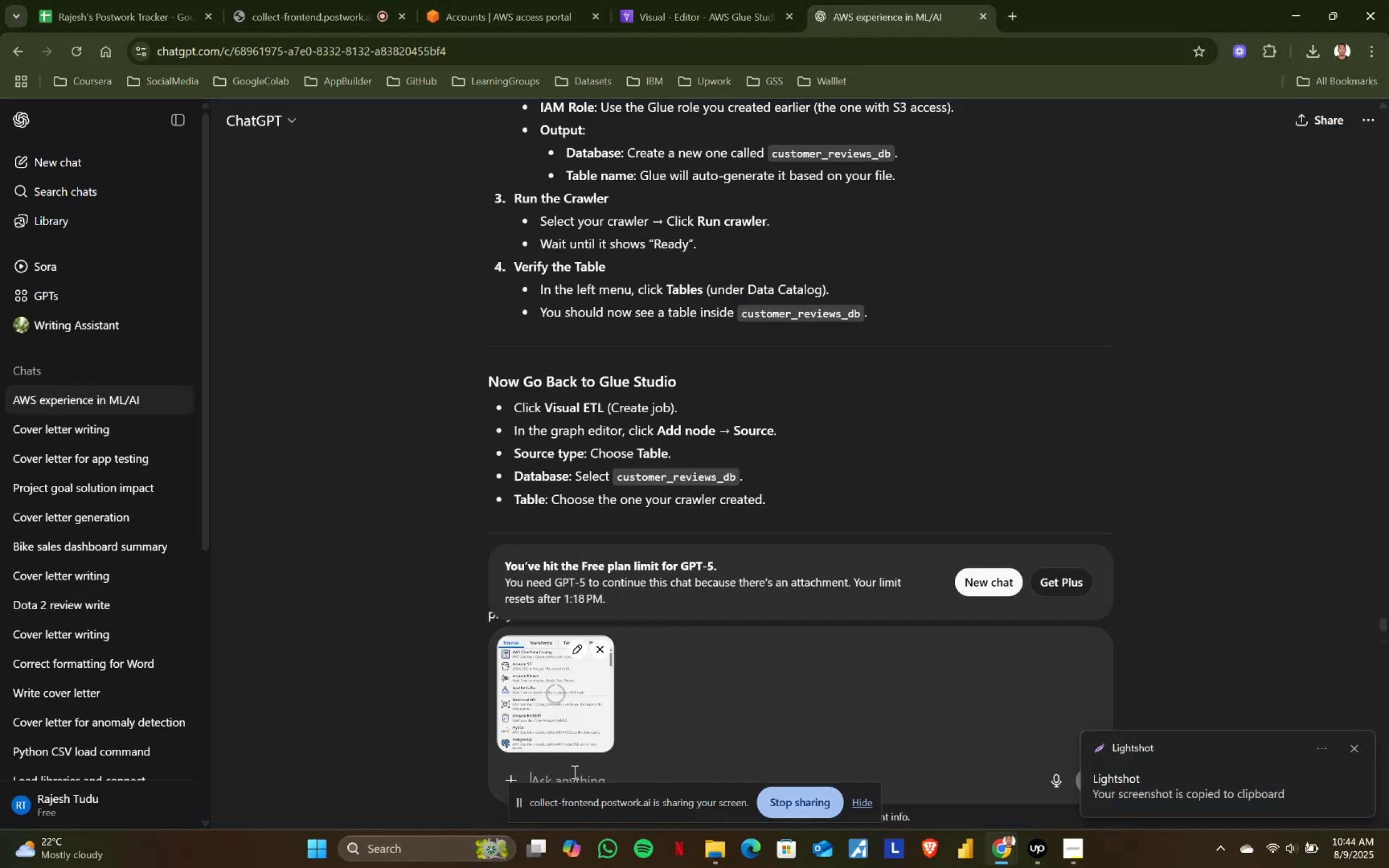 
scroll: coordinate [619, 706], scroll_direction: down, amount: 3.0
 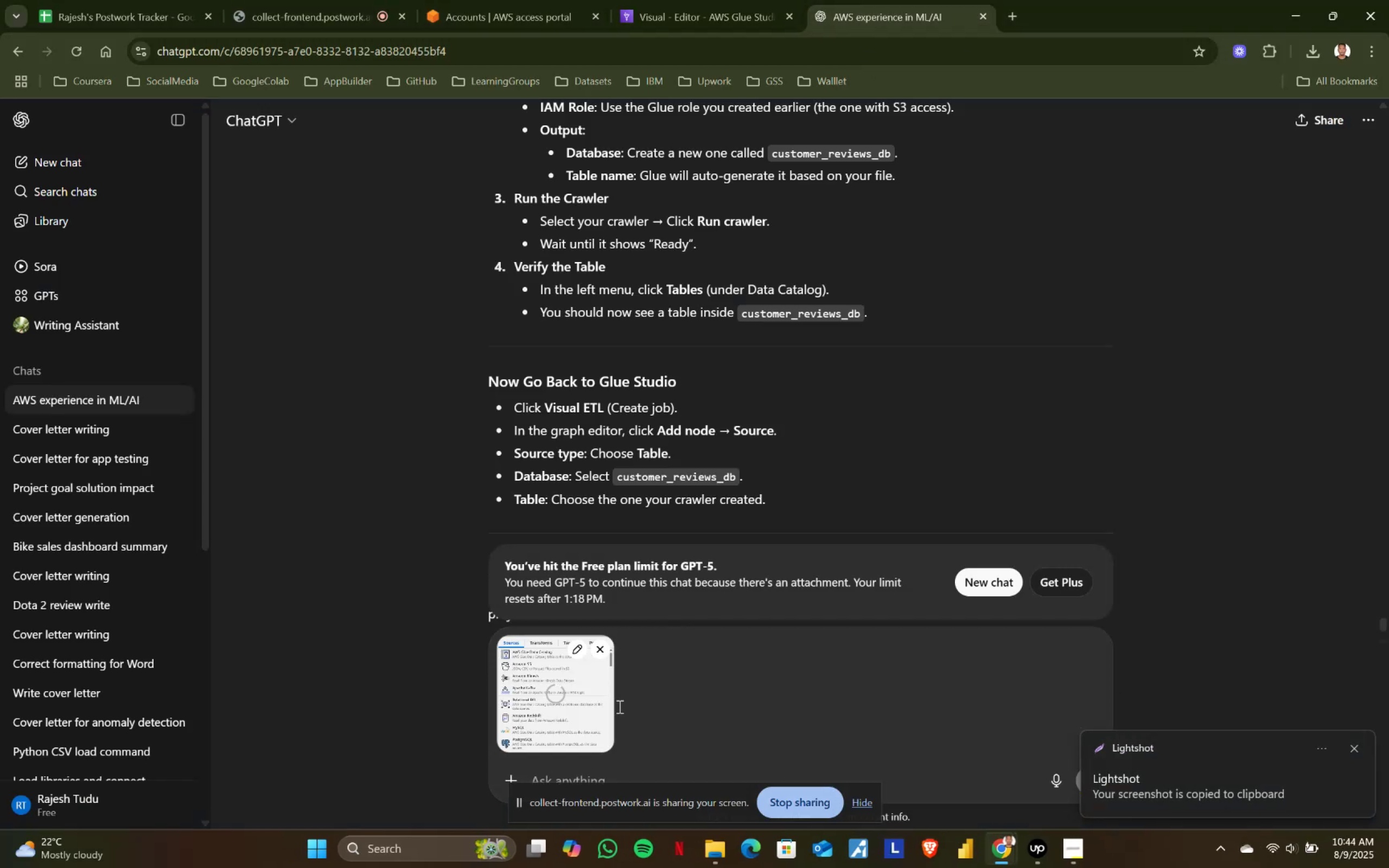 
type(there is no opton of tabe here)
 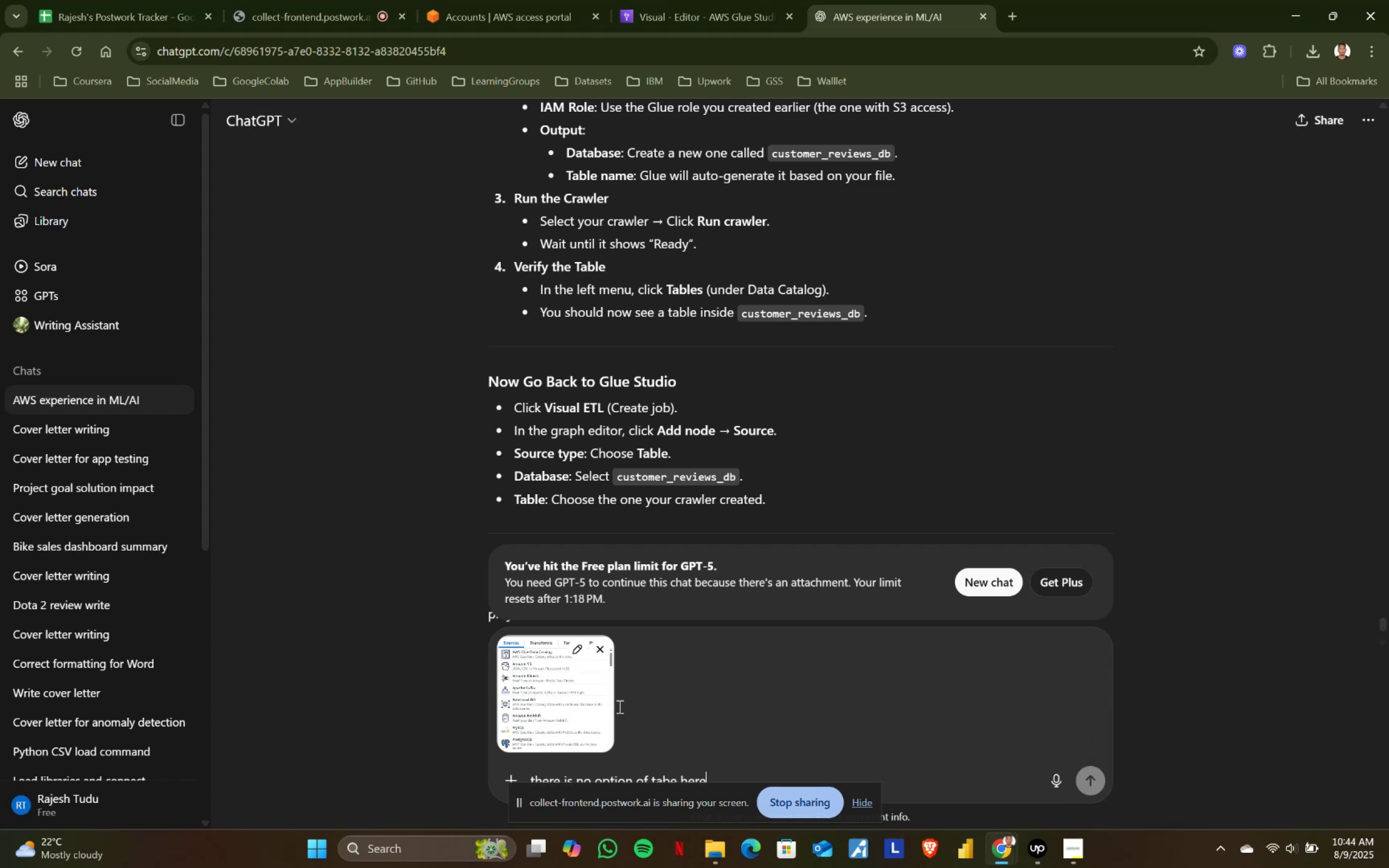 
key(Enter)
 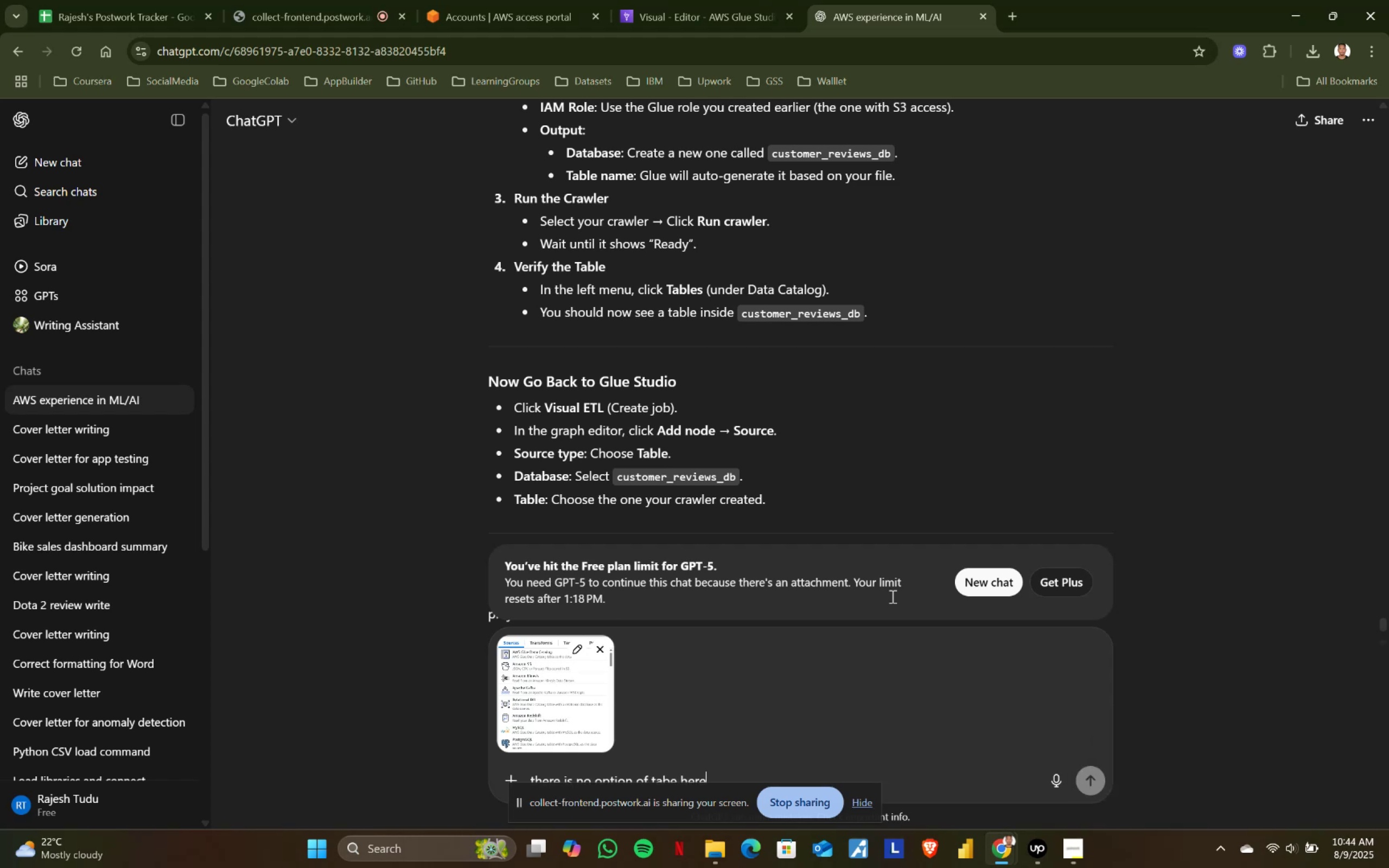 
scroll: coordinate [974, 608], scroll_direction: down, amount: 1.0
 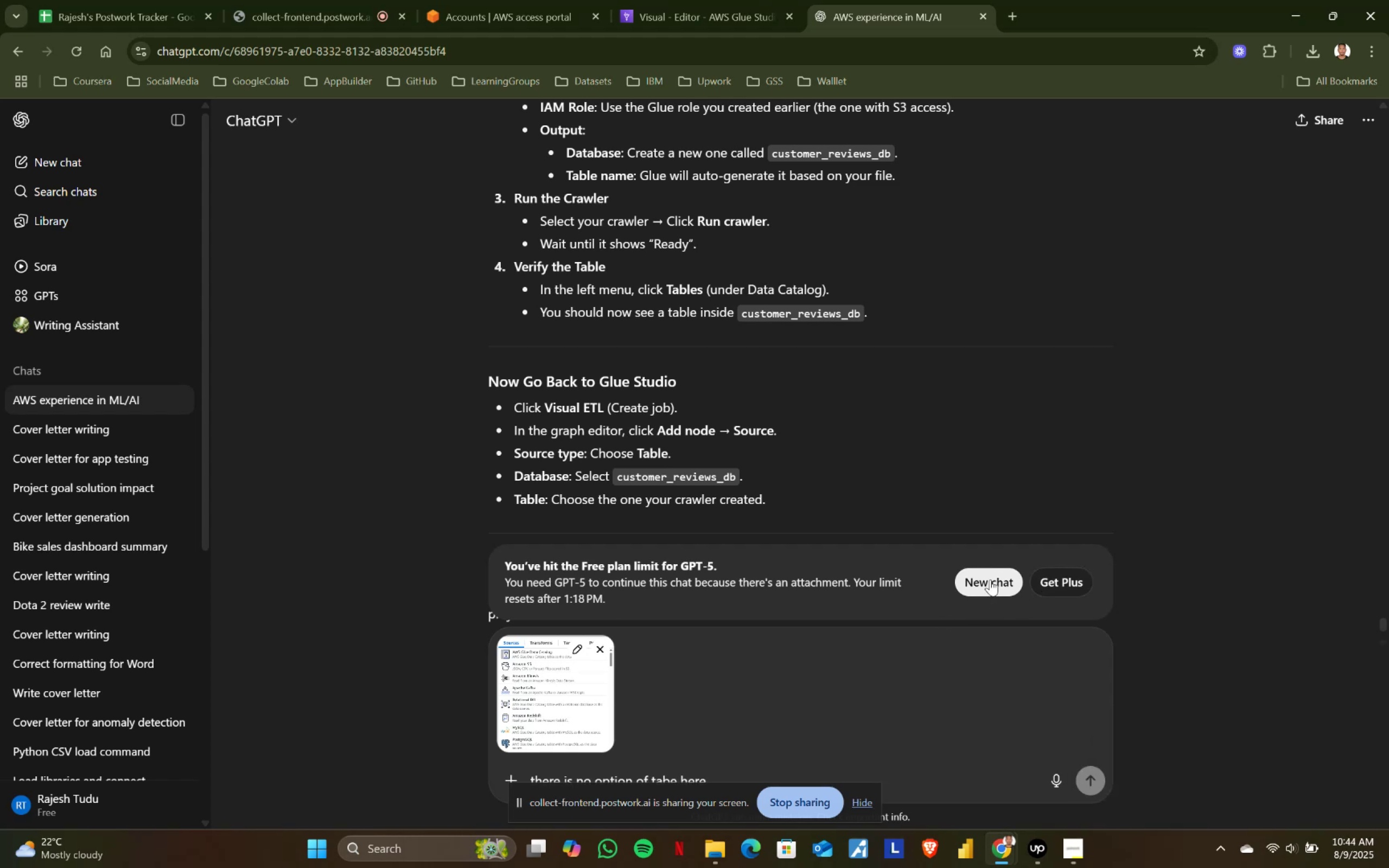 
left_click([990, 577])
 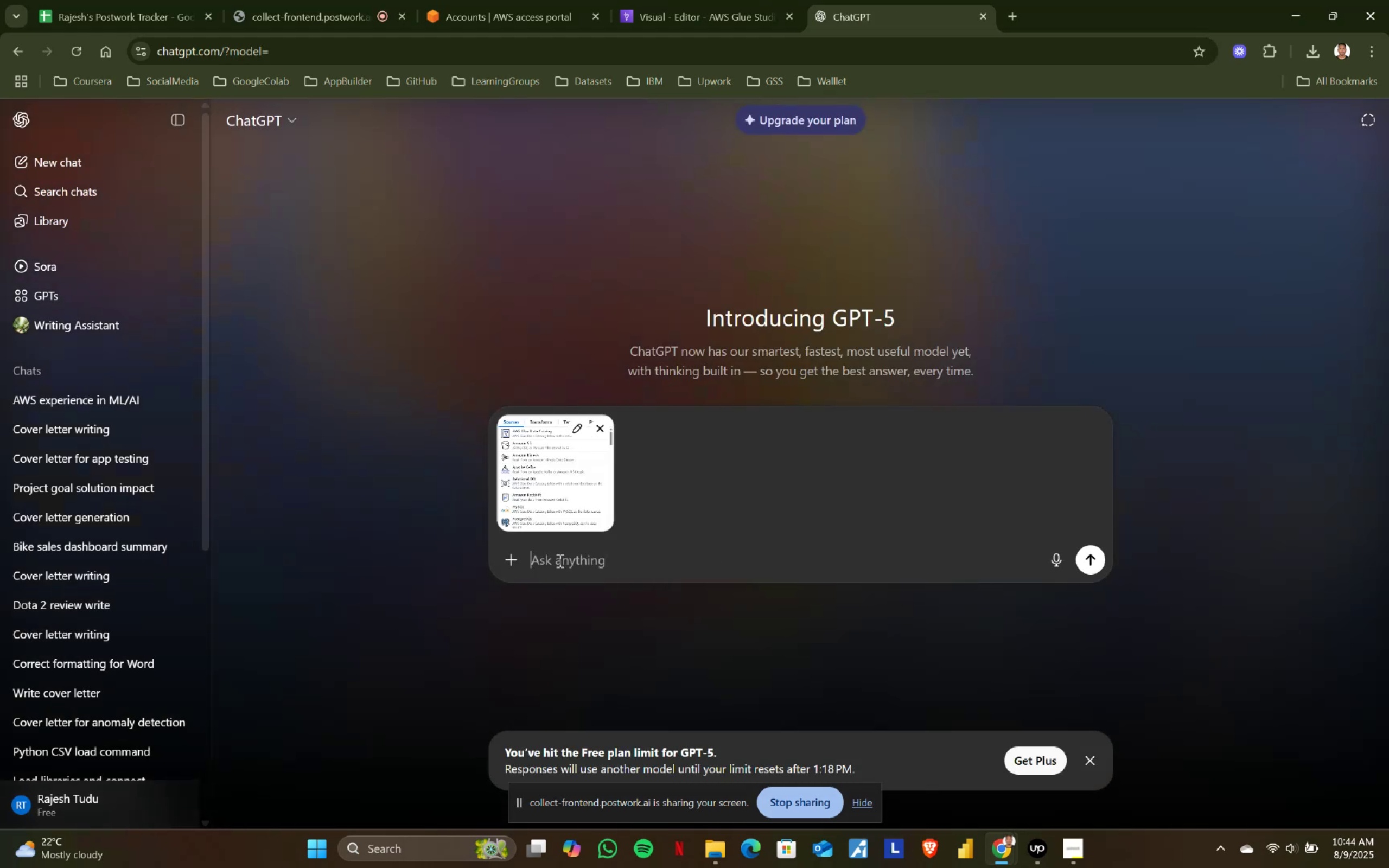 
type(thee is no opton of table )
 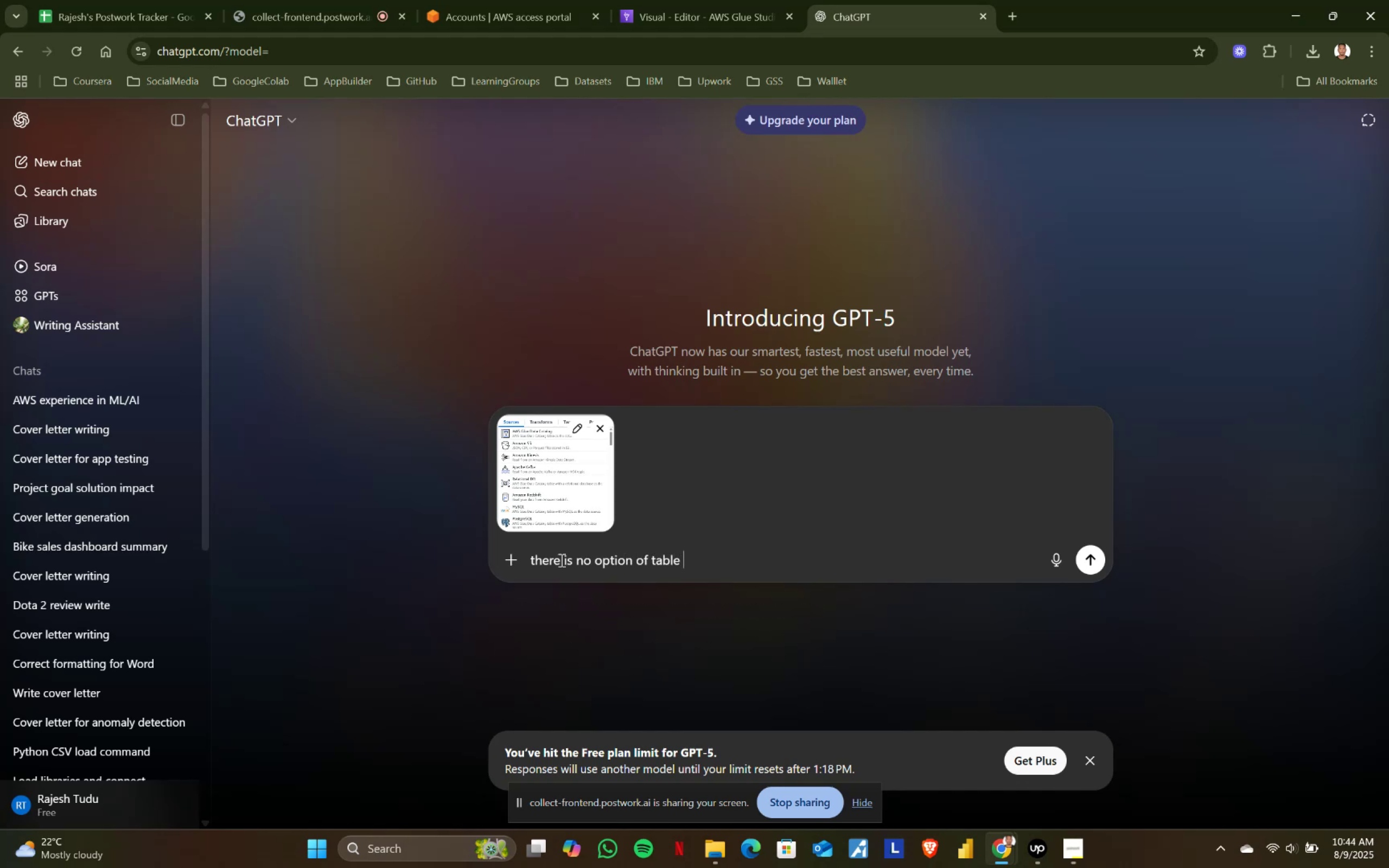 
hold_key(key=R, duration=0.32)
 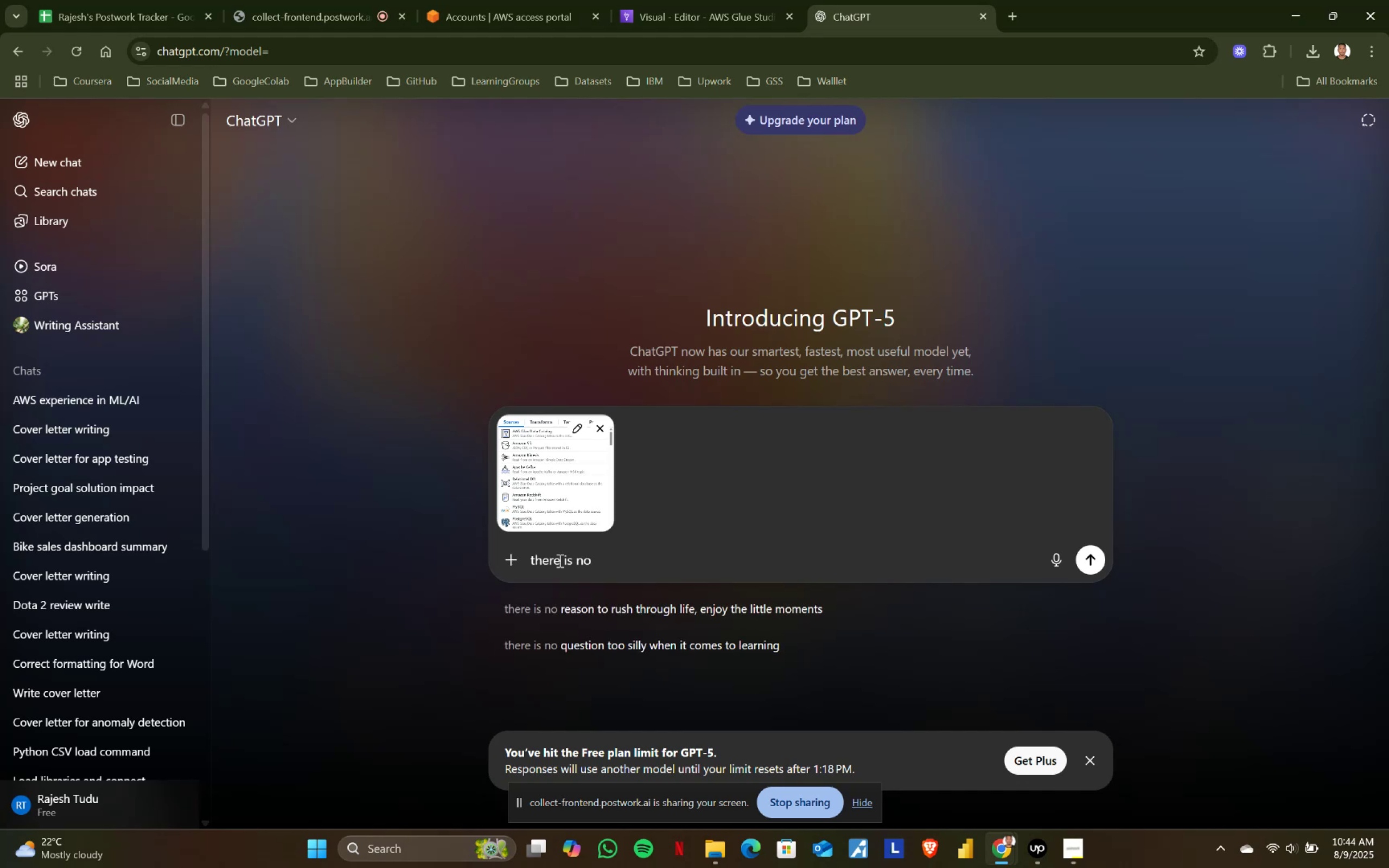 
left_click([177, 114])
 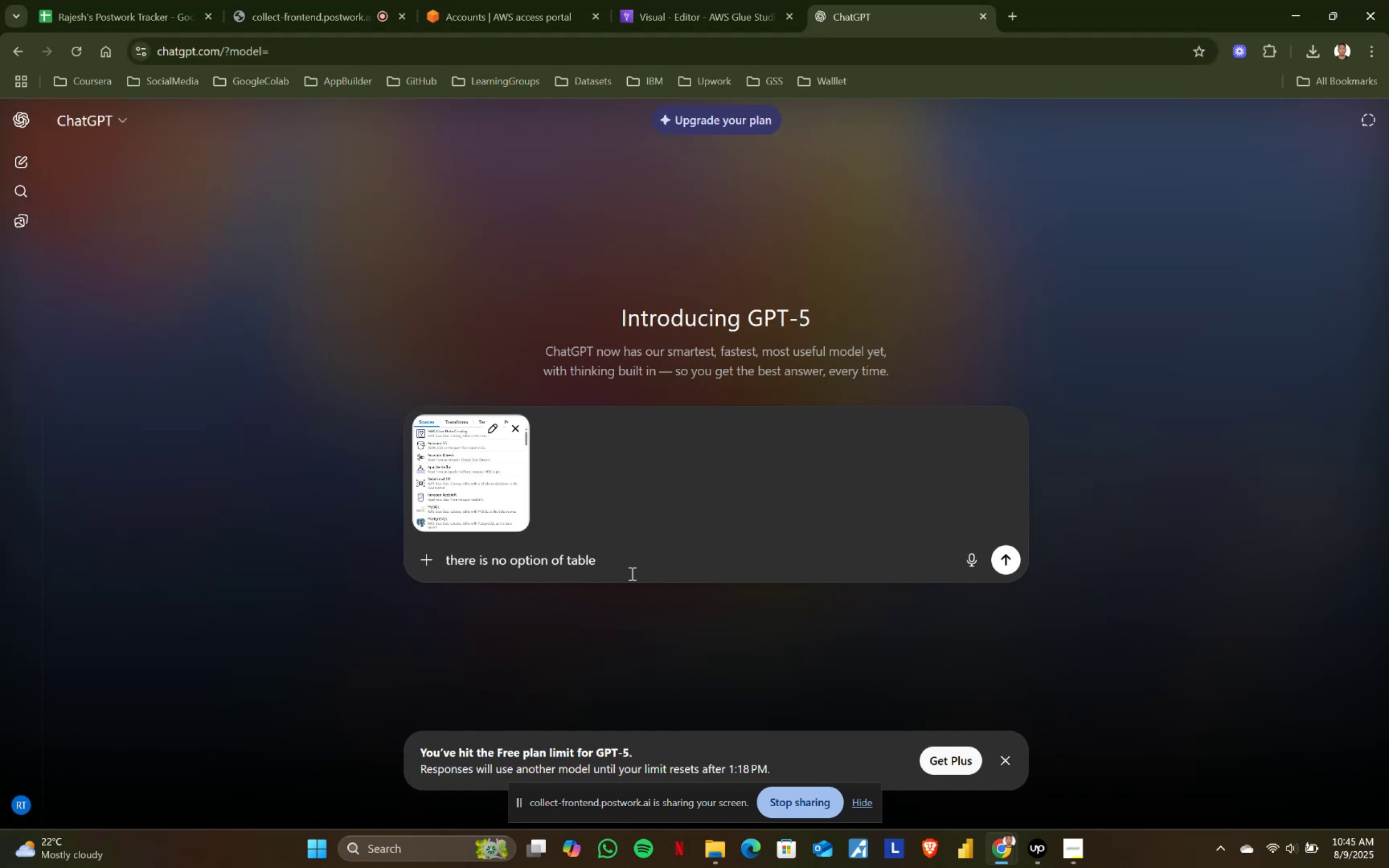 
left_click([637, 567])
 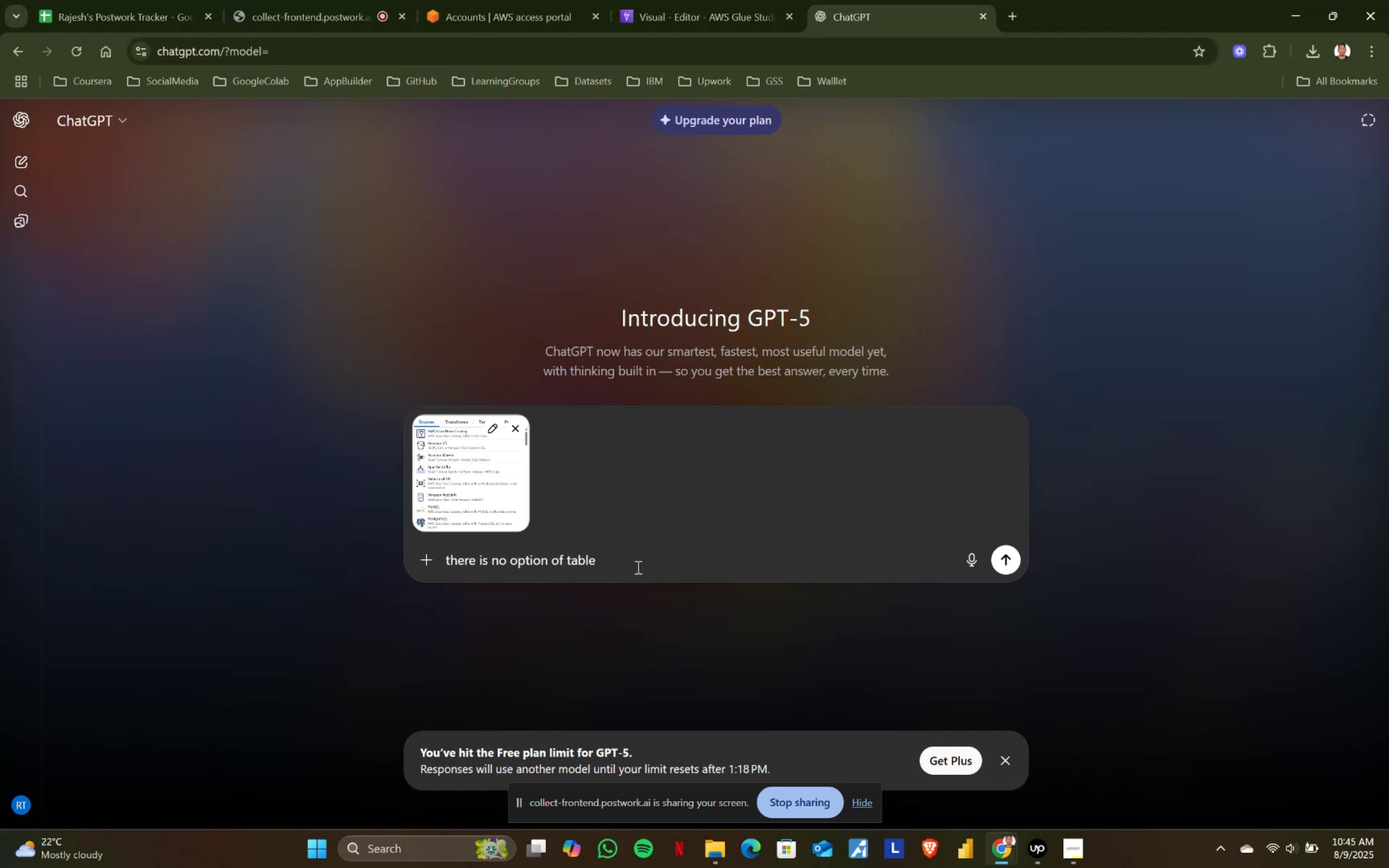 
type(here)
 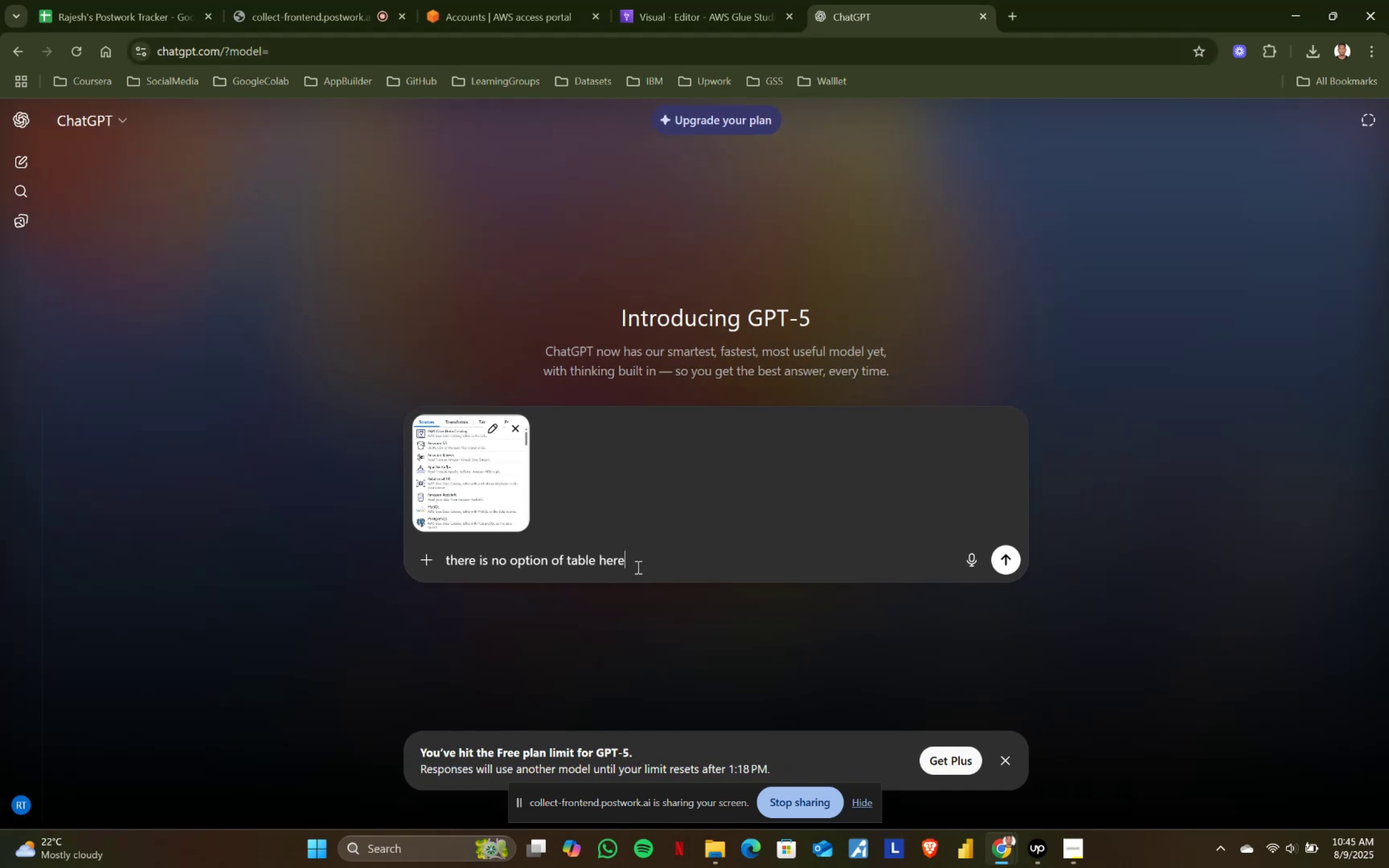 
key(Enter)
 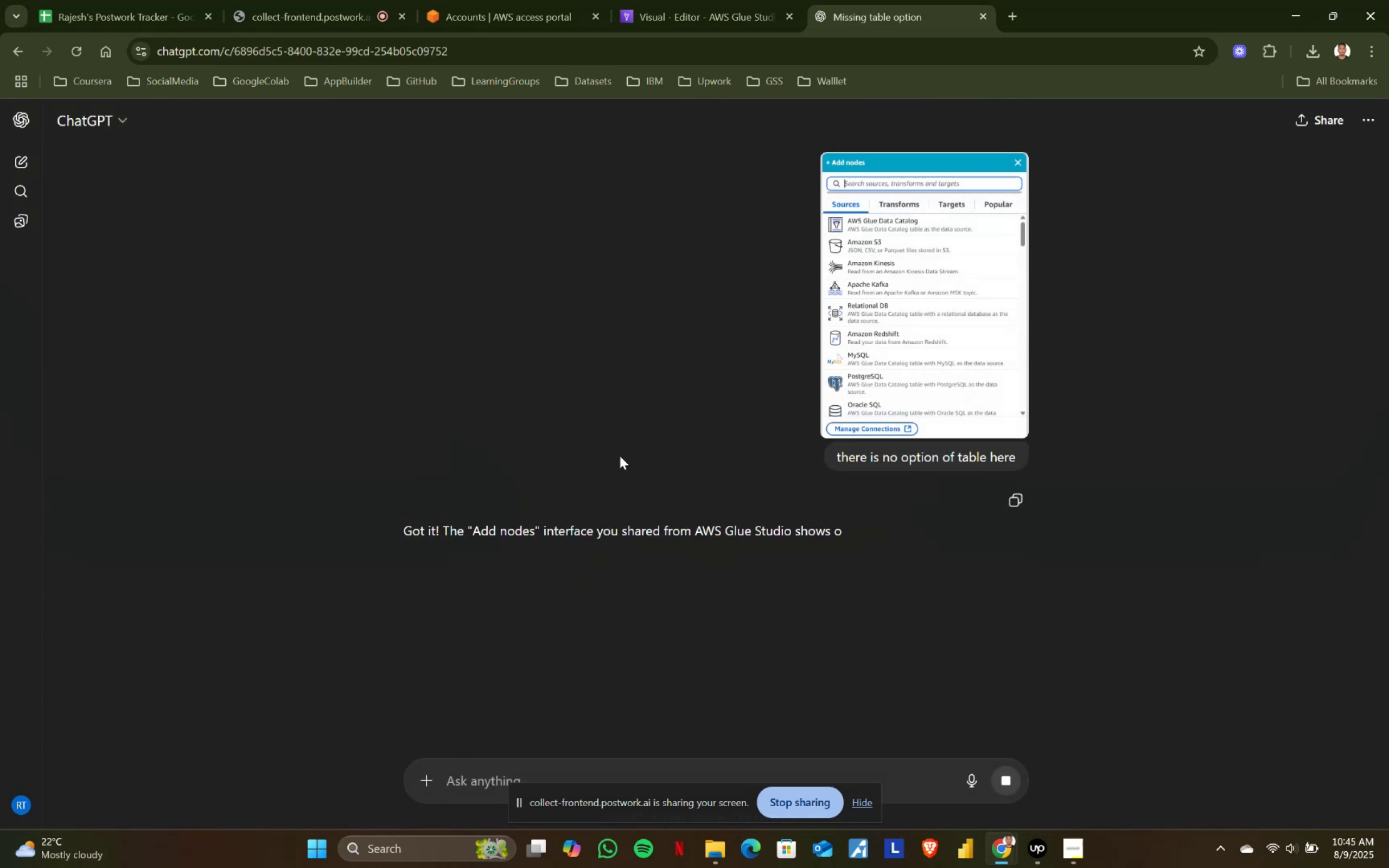 
scroll: coordinate [589, 580], scroll_direction: down, amount: 5.0
 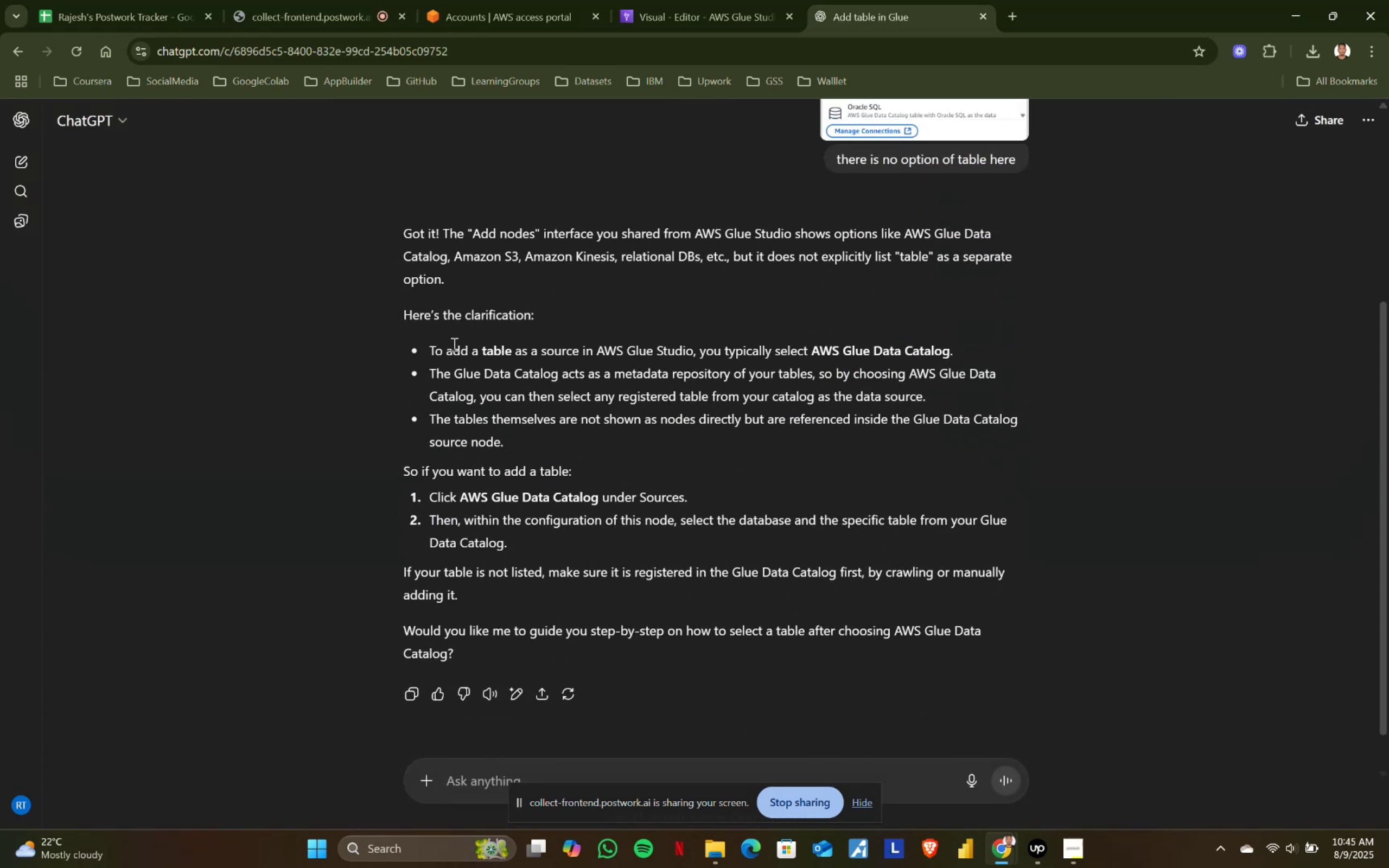 
left_click_drag(start_coordinate=[420, 345], to_coordinate=[578, 345])
 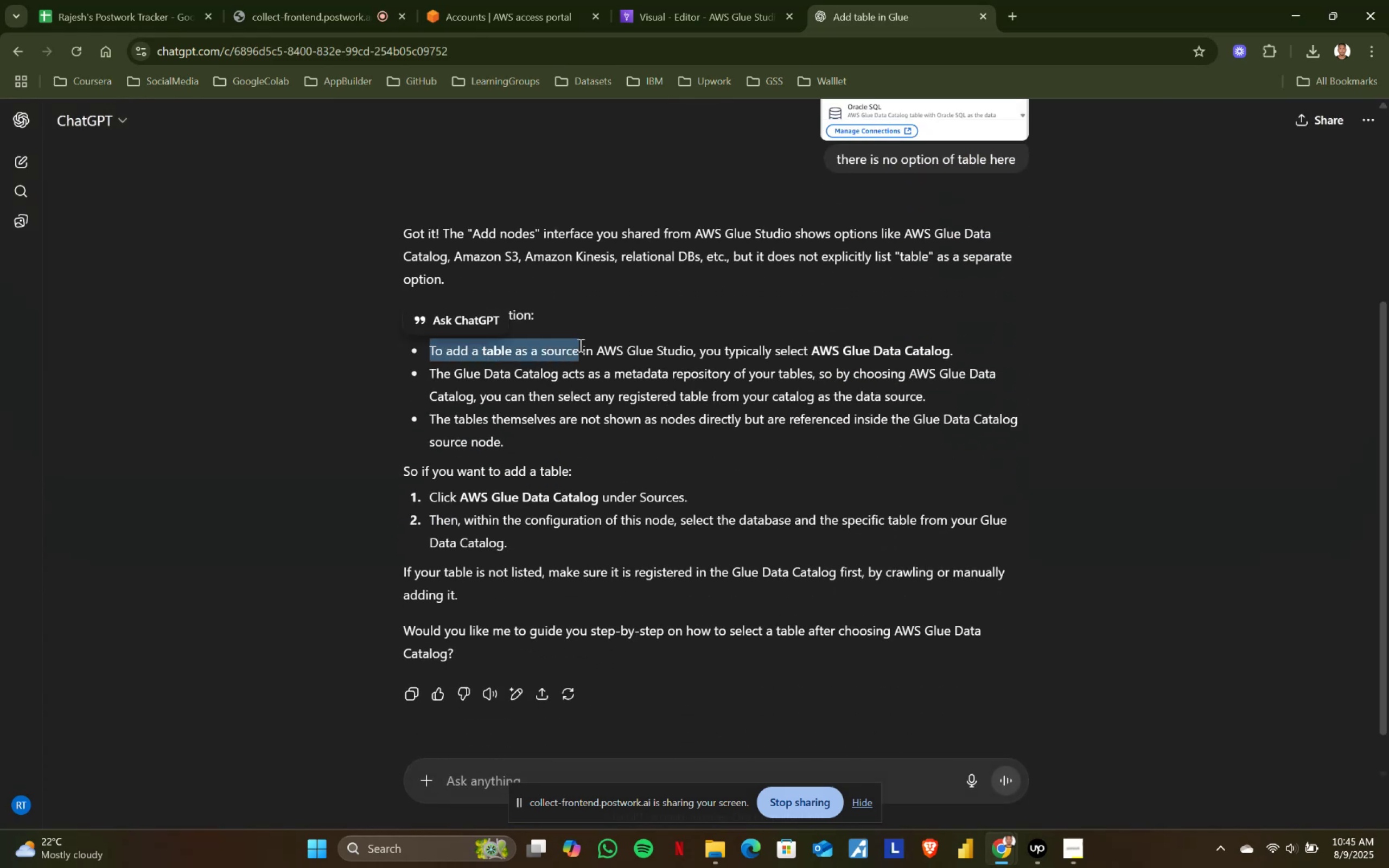 
double_click([579, 345])
 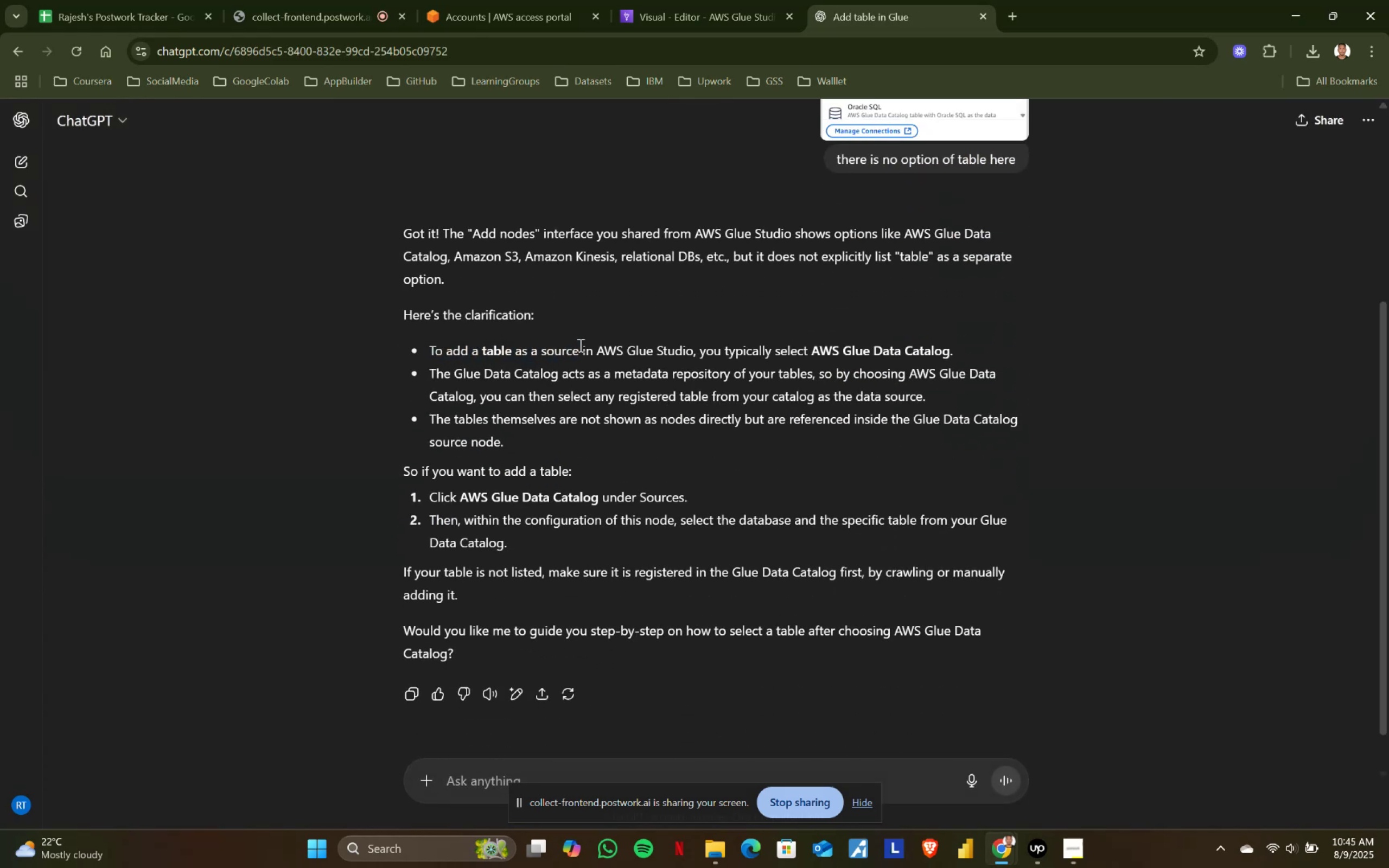 
left_click_drag(start_coordinate=[607, 348], to_coordinate=[727, 348])
 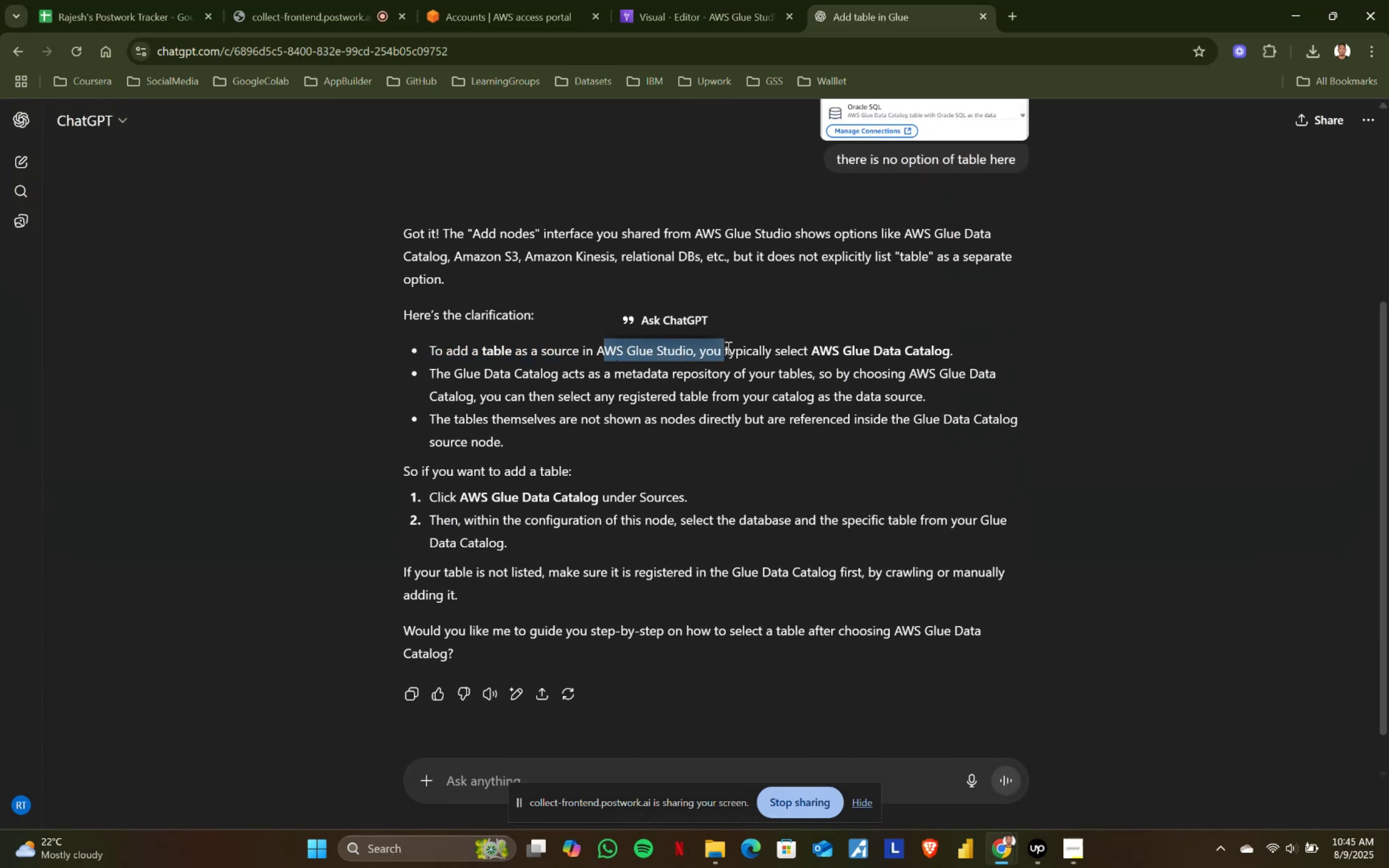 
triple_click([727, 348])
 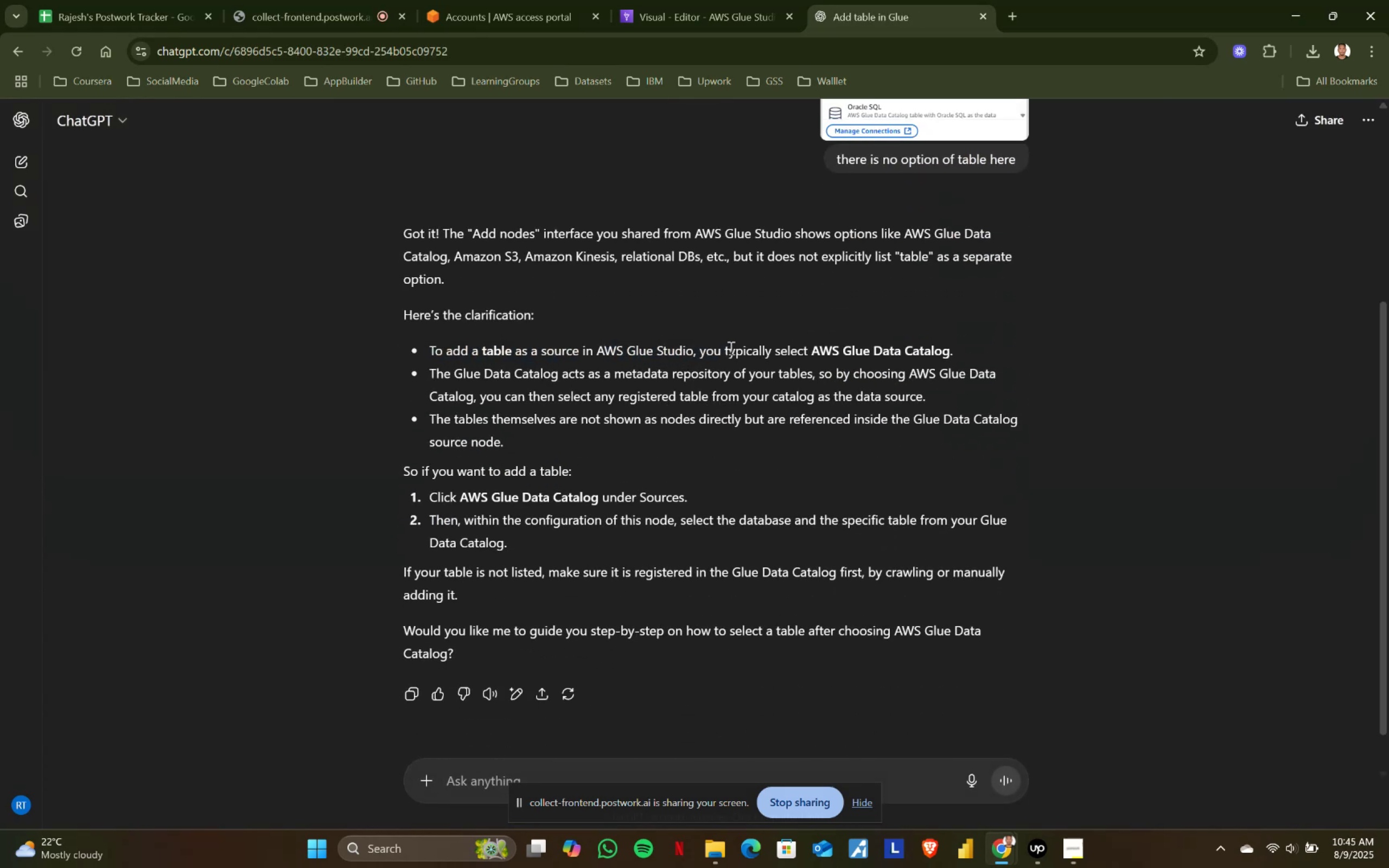 
left_click_drag(start_coordinate=[739, 348], to_coordinate=[804, 349])
 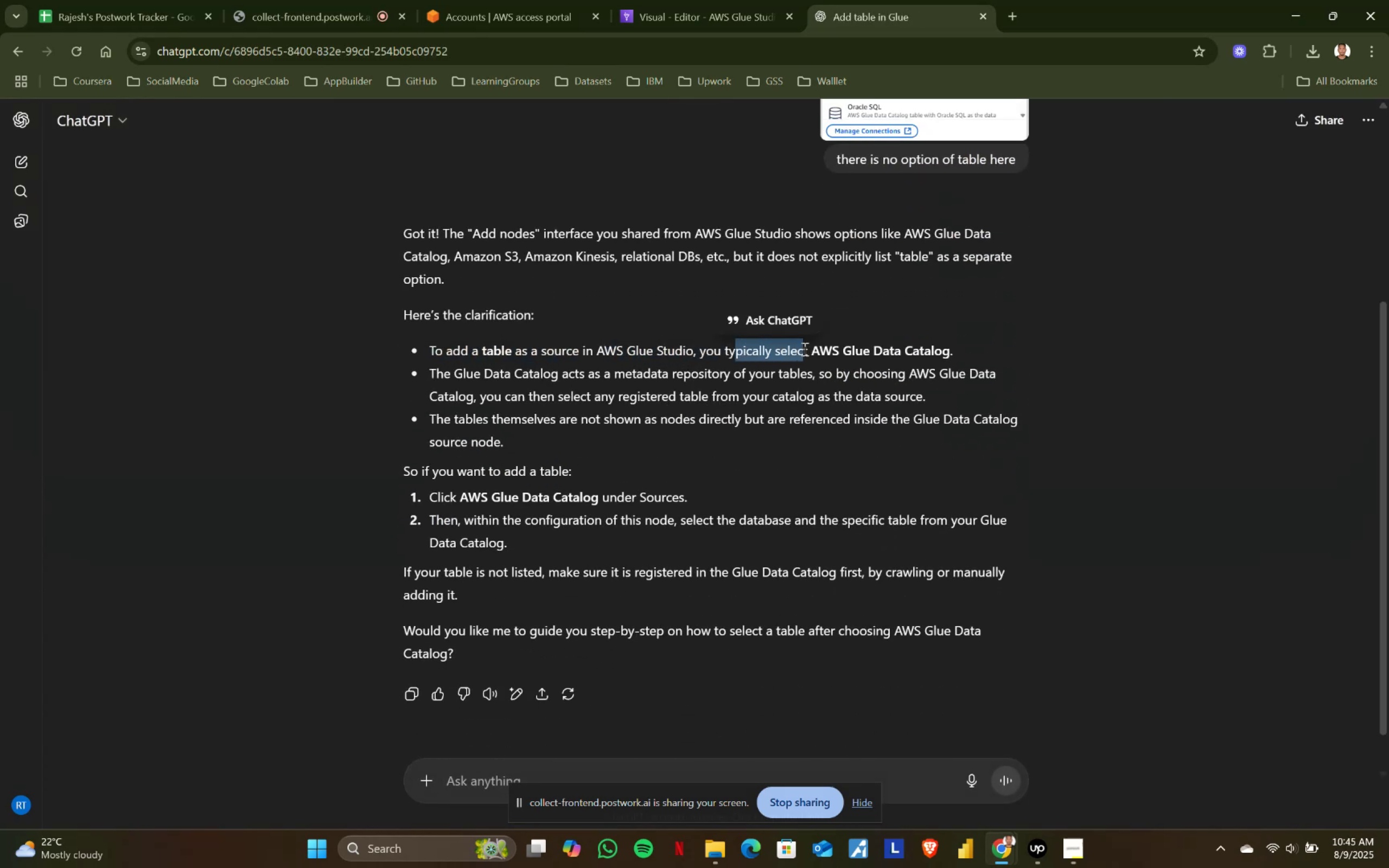 
triple_click([804, 349])
 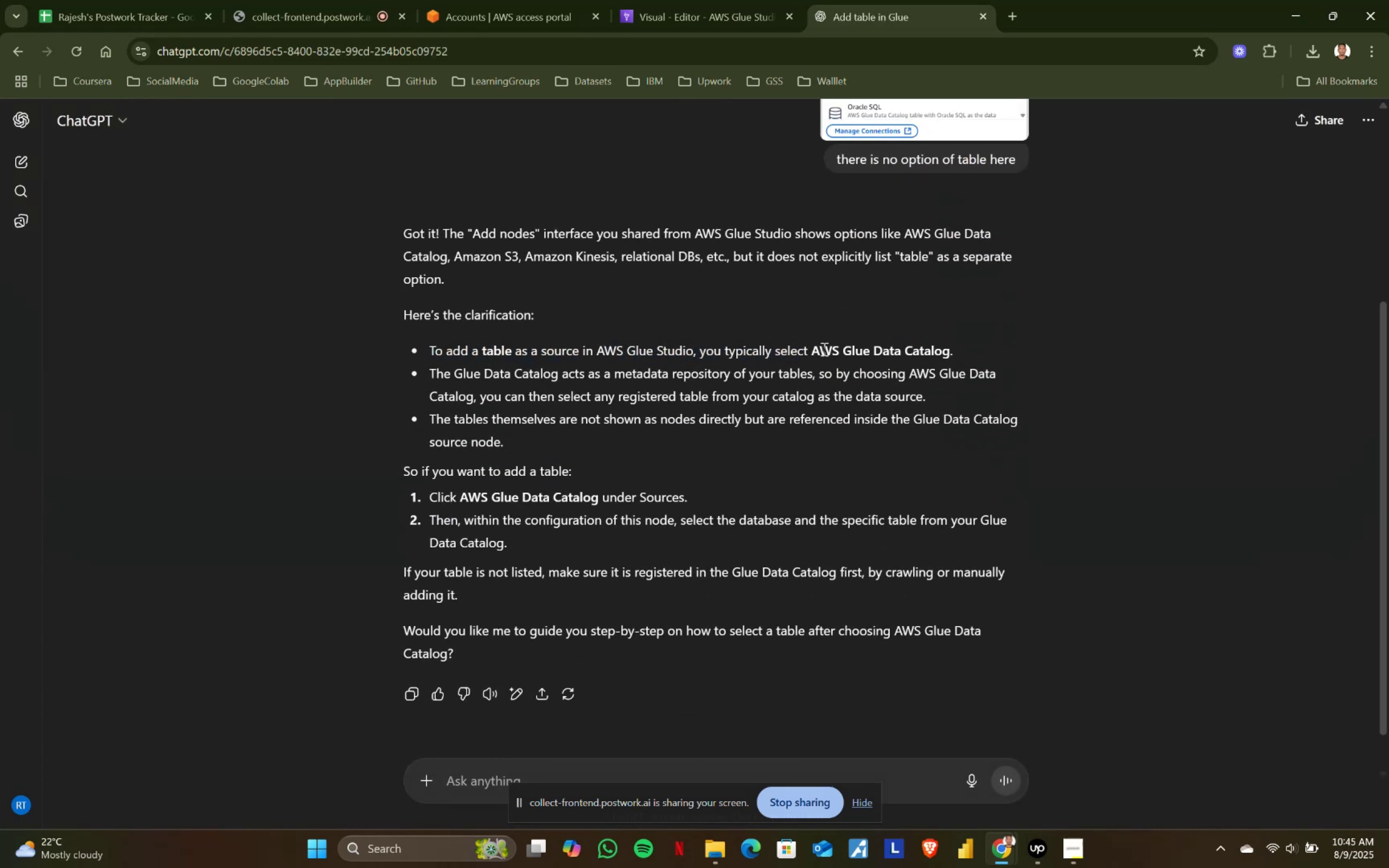 
left_click_drag(start_coordinate=[812, 346], to_coordinate=[958, 346])
 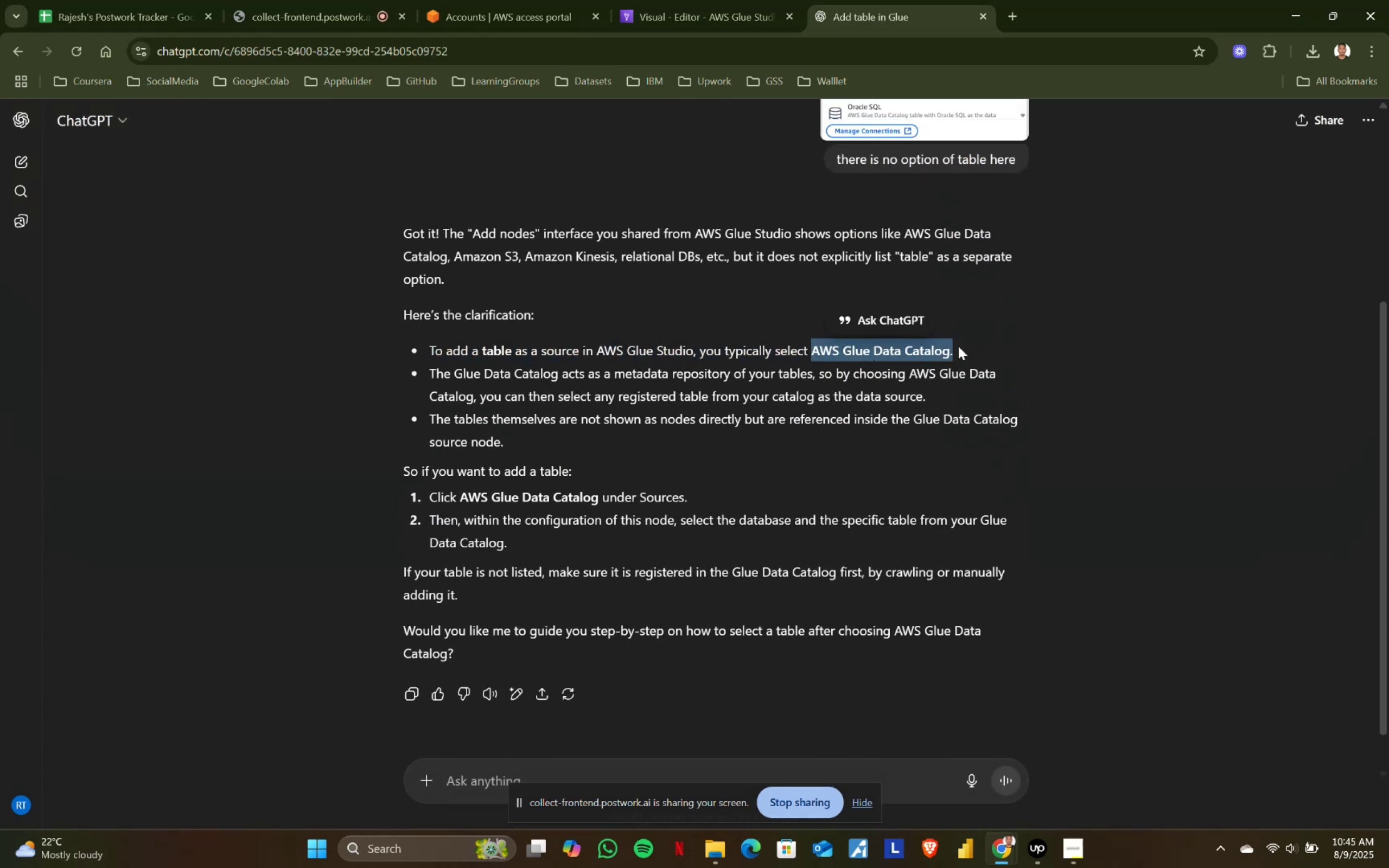 
left_click([958, 346])
 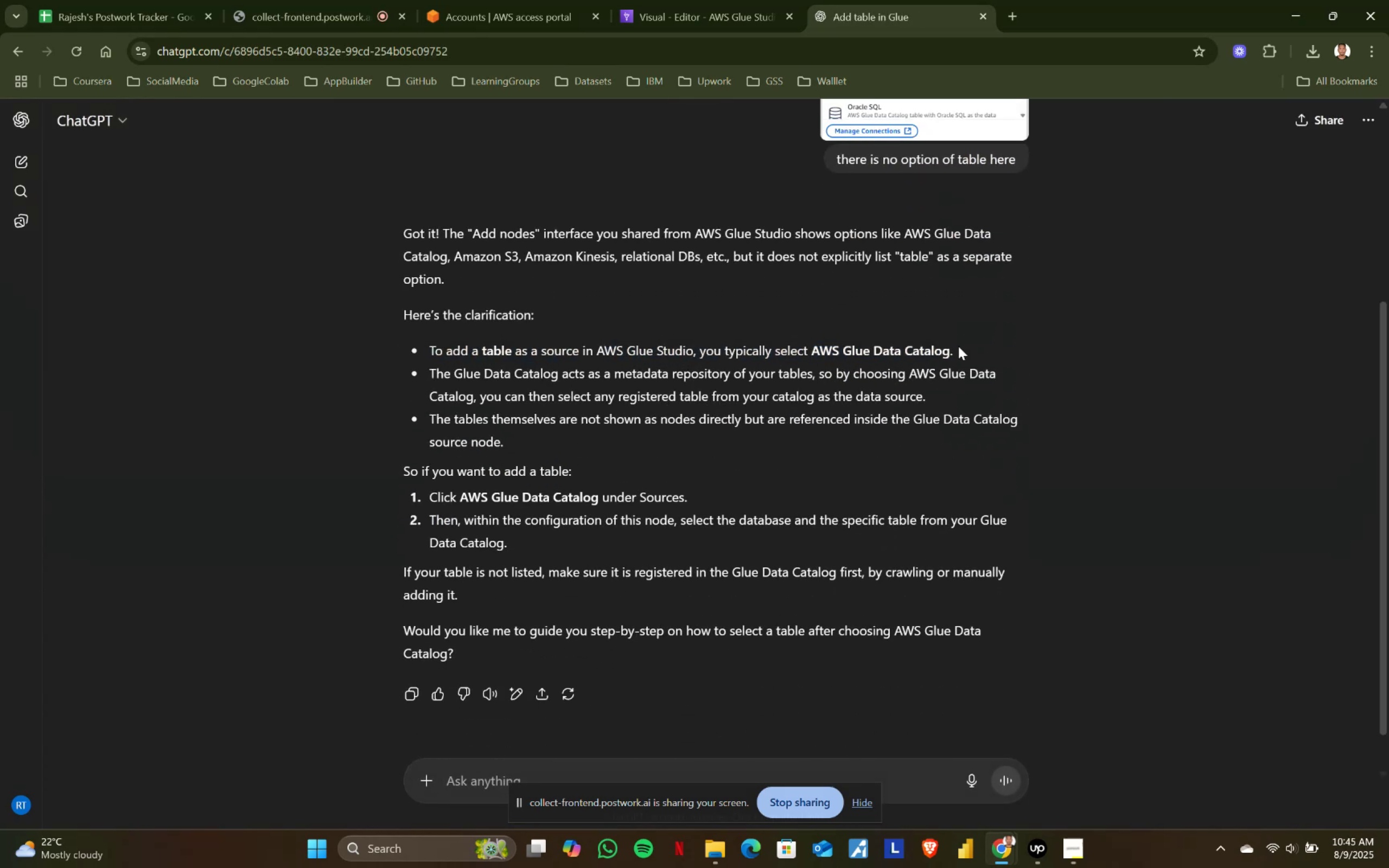 
scroll: coordinate [944, 368], scroll_direction: up, amount: 1.0
 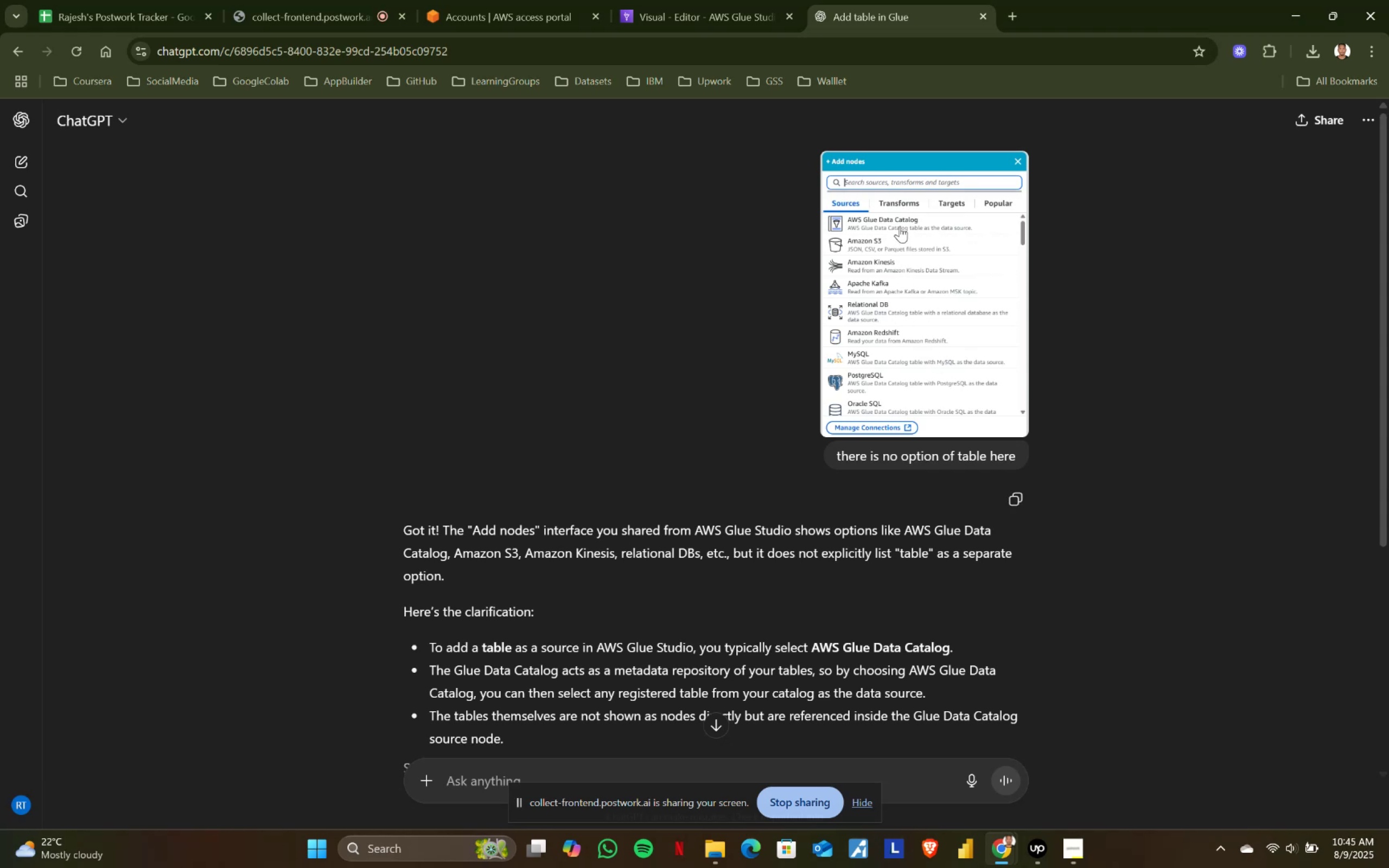 
scroll: coordinate [880, 536], scroll_direction: down, amount: 2.0
 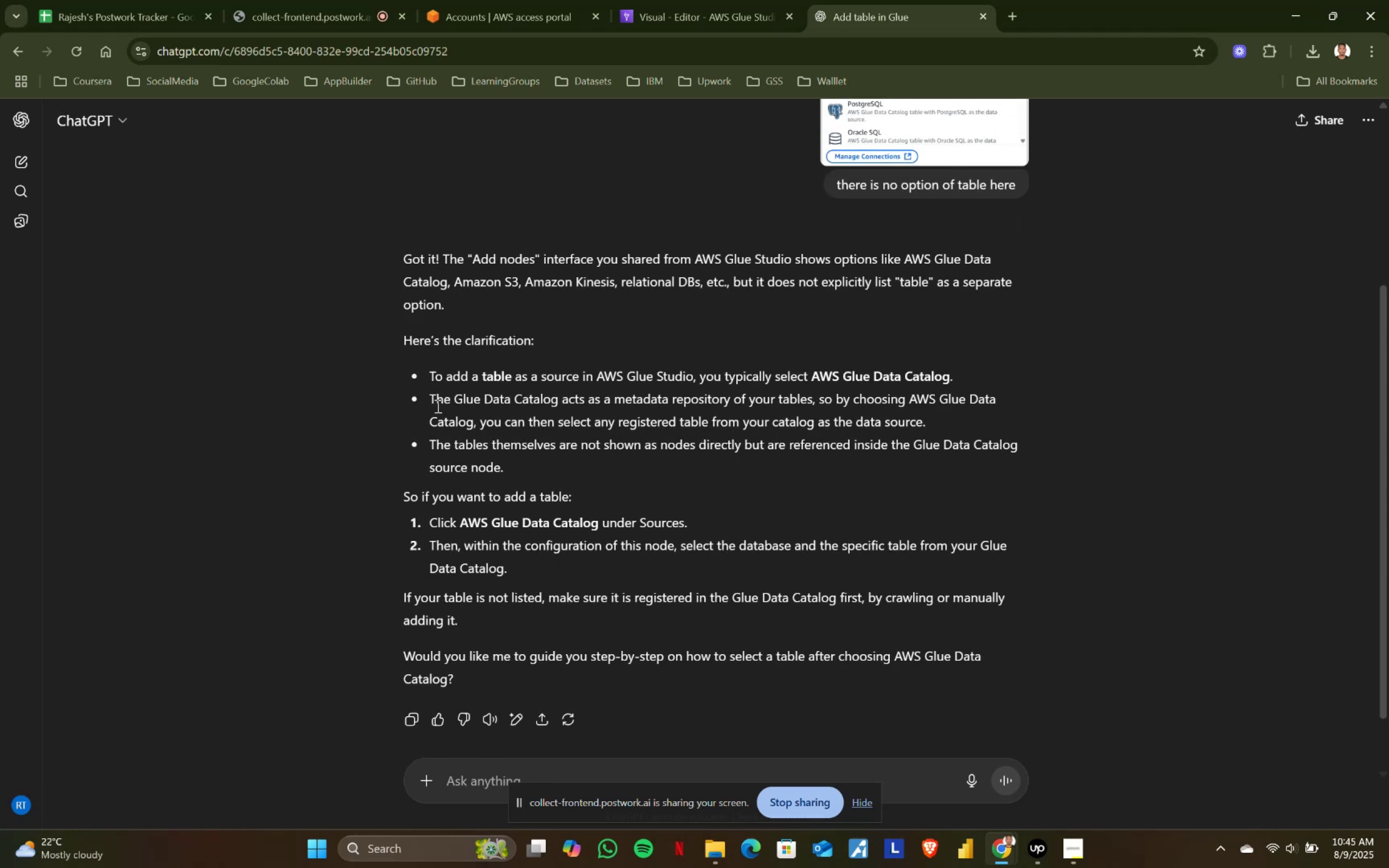 
left_click_drag(start_coordinate=[430, 398], to_coordinate=[530, 398])
 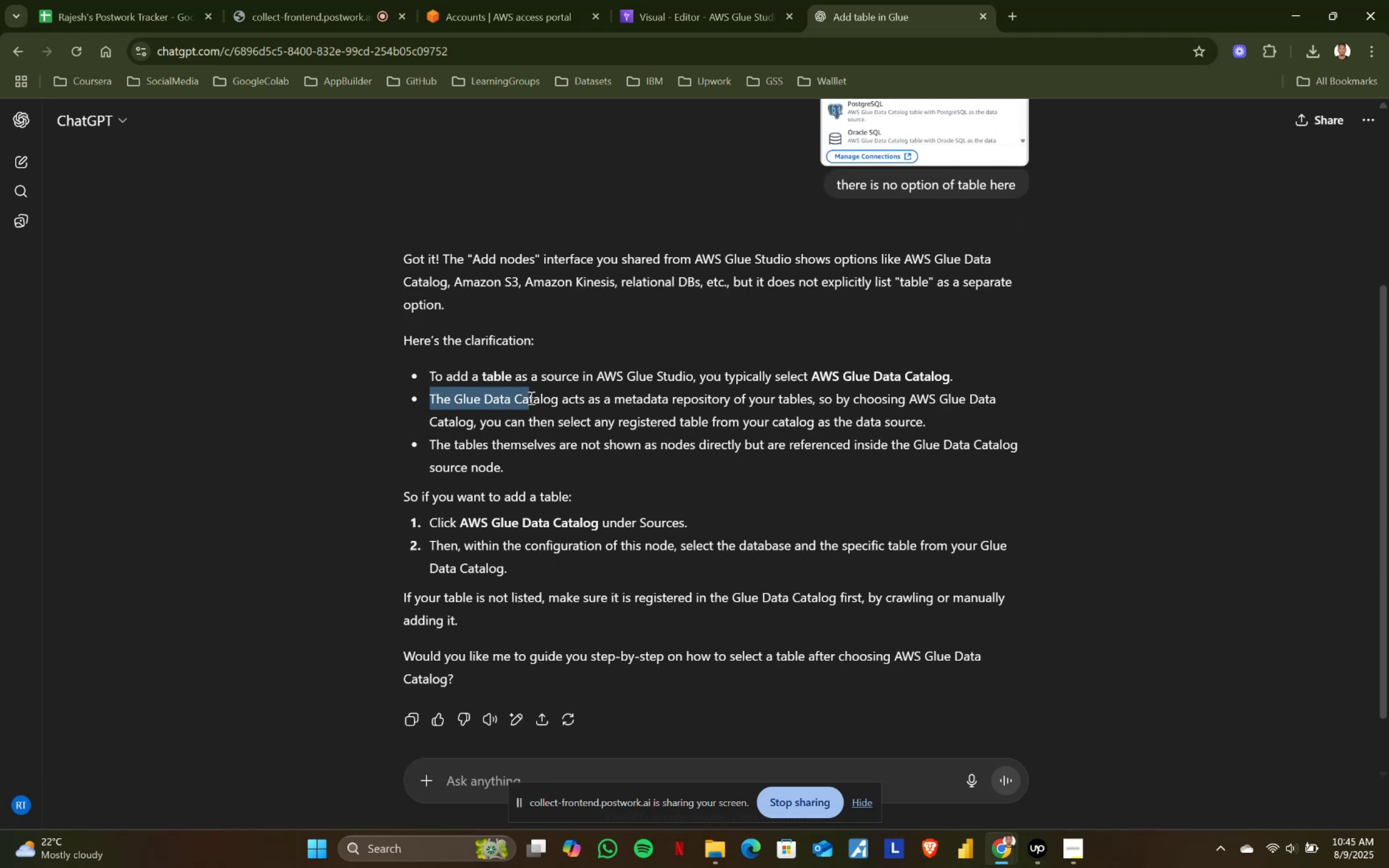 
left_click_drag(start_coordinate=[537, 397], to_coordinate=[640, 397])
 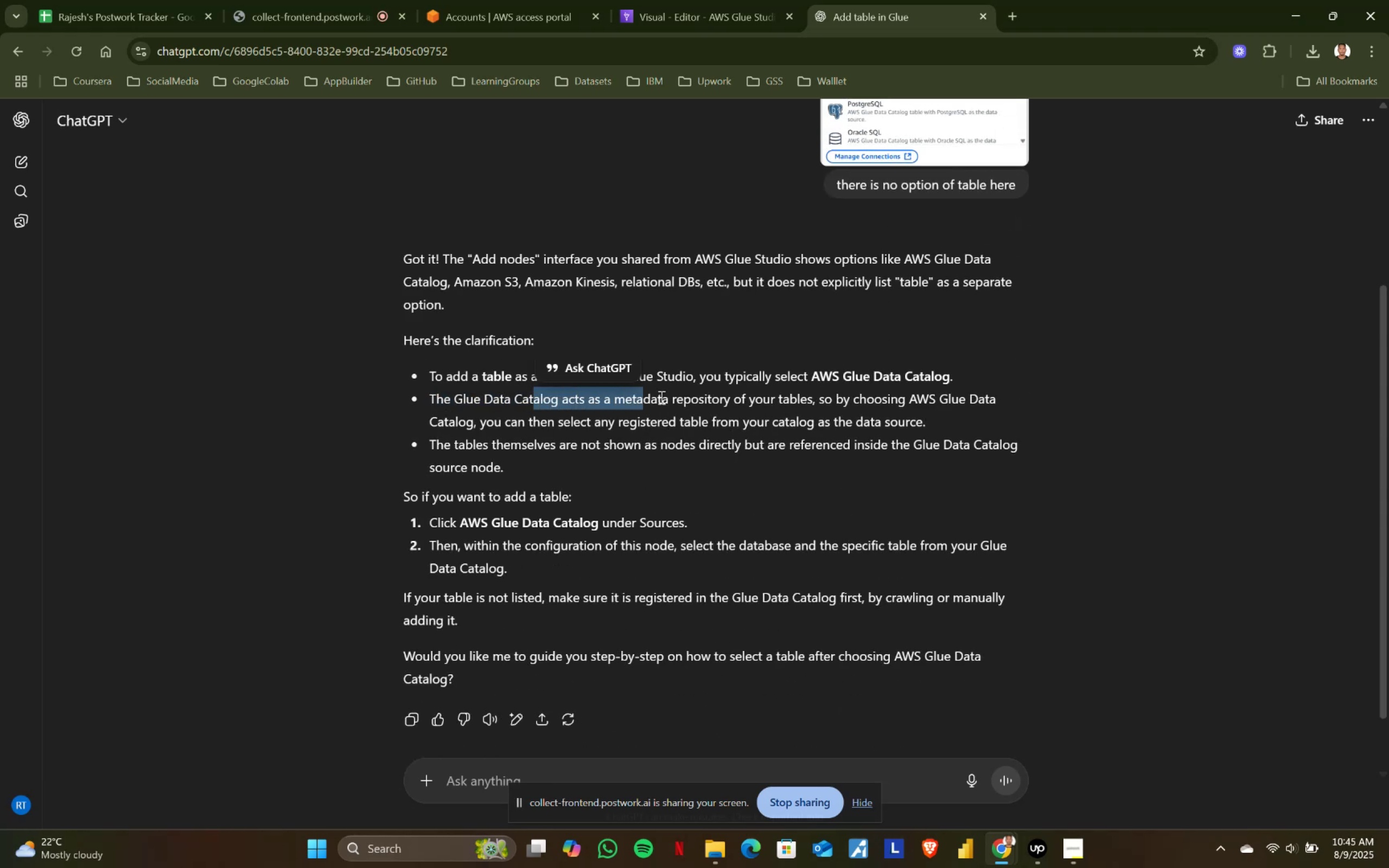 
left_click_drag(start_coordinate=[688, 397], to_coordinate=[700, 397])
 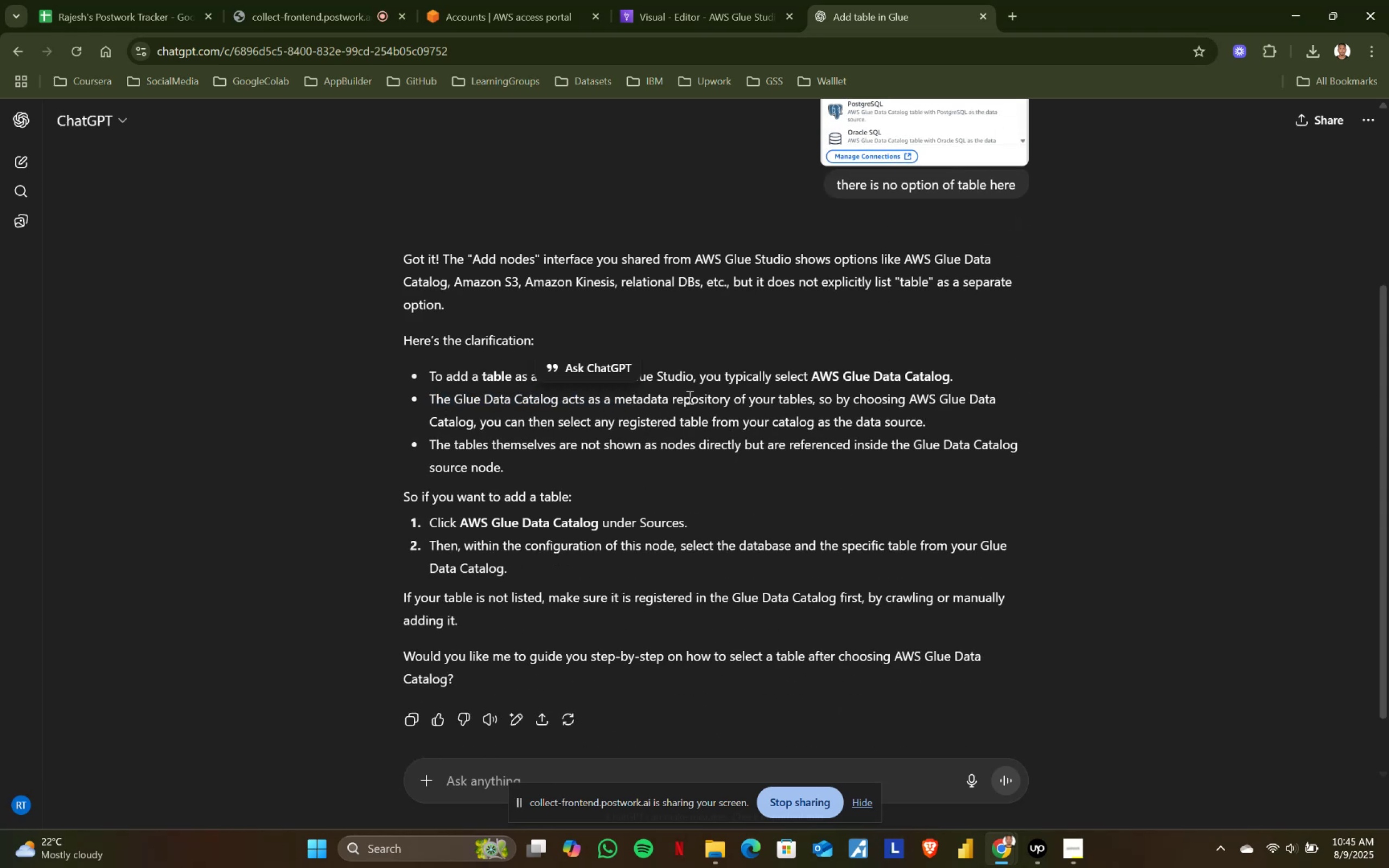 
left_click_drag(start_coordinate=[712, 397], to_coordinate=[720, 397])
 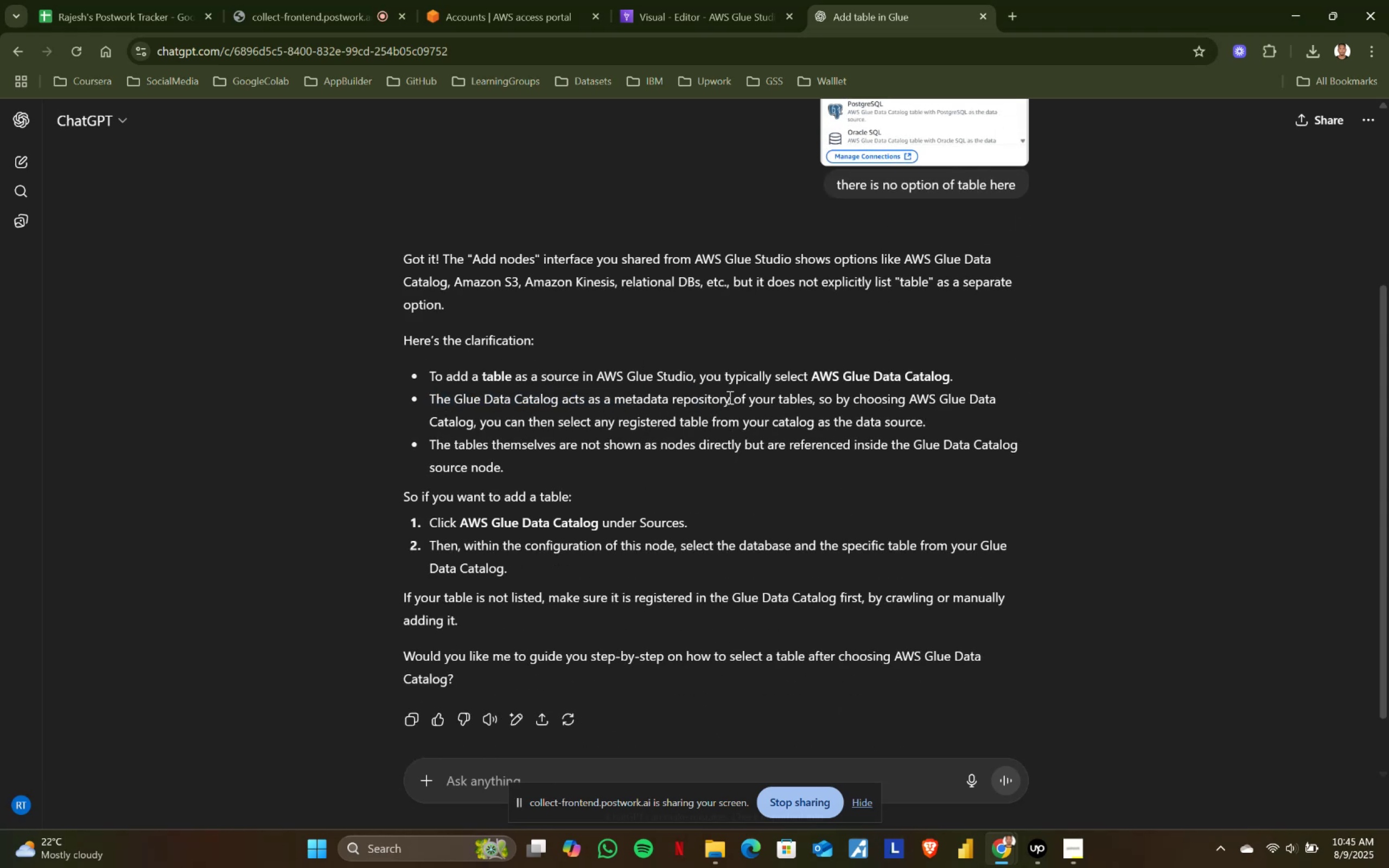 
left_click_drag(start_coordinate=[749, 397], to_coordinate=[888, 397])
 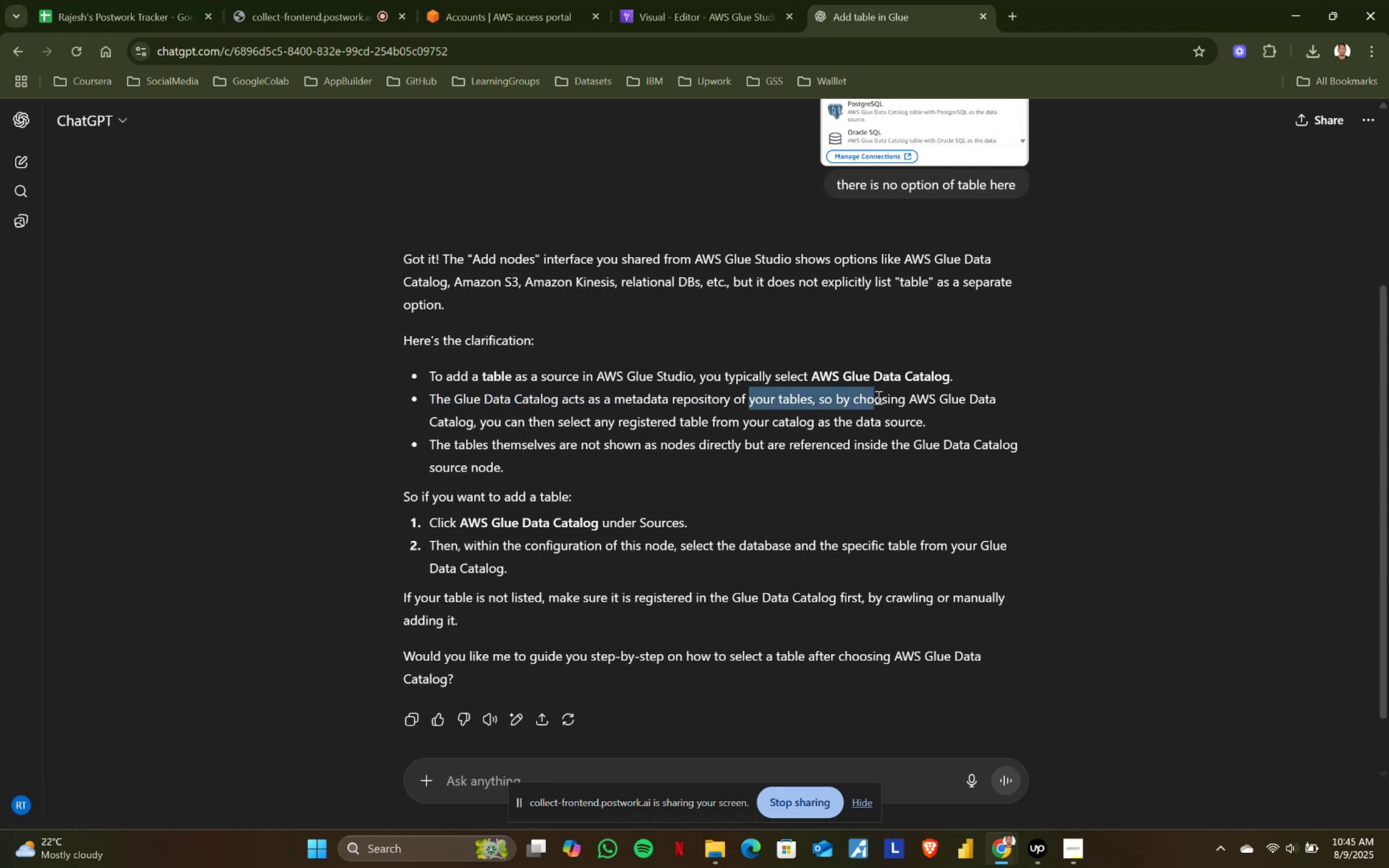 
left_click_drag(start_coordinate=[932, 397], to_coordinate=[988, 397])
 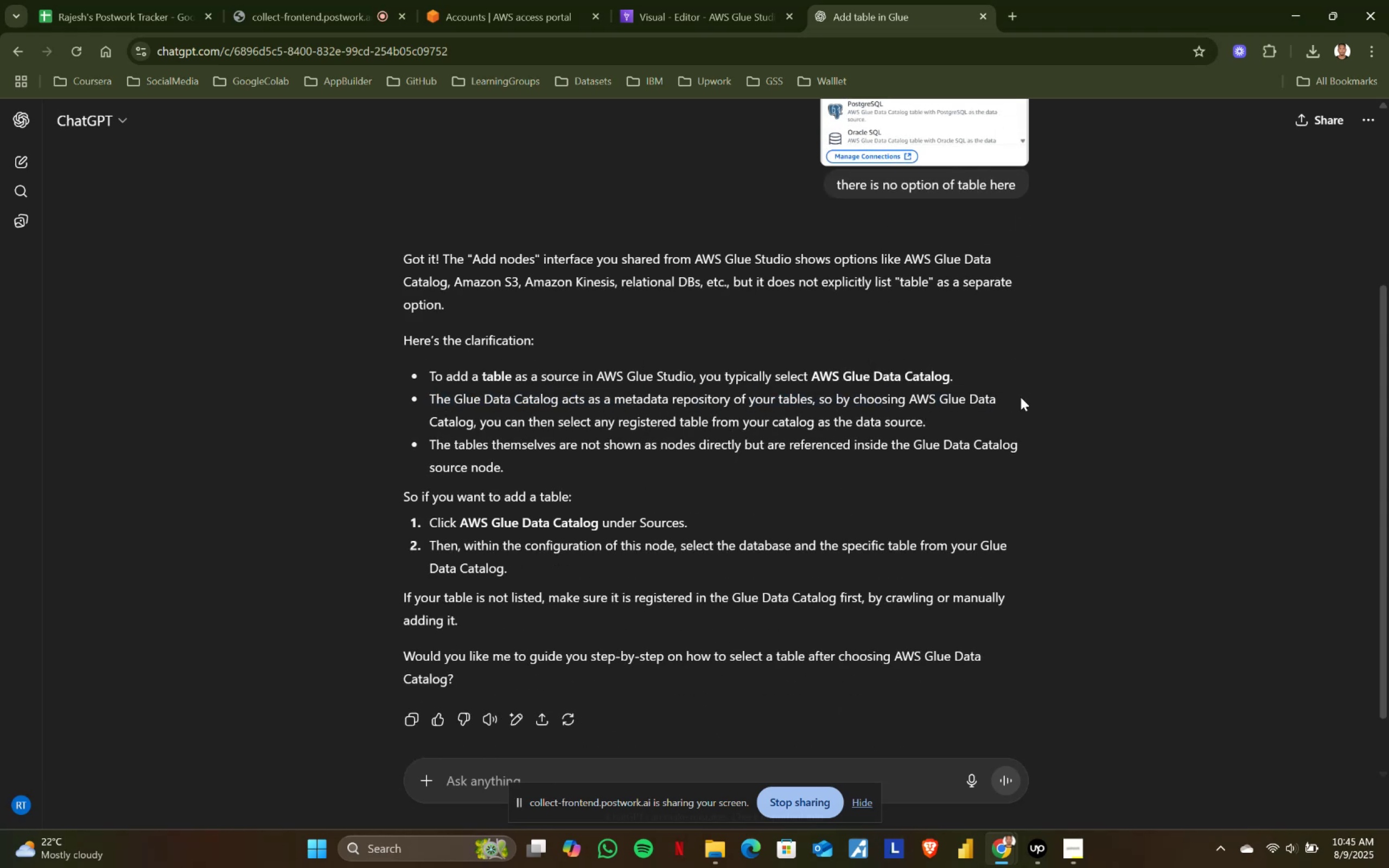 
scroll: coordinate [1021, 400], scroll_direction: down, amount: 1.0
 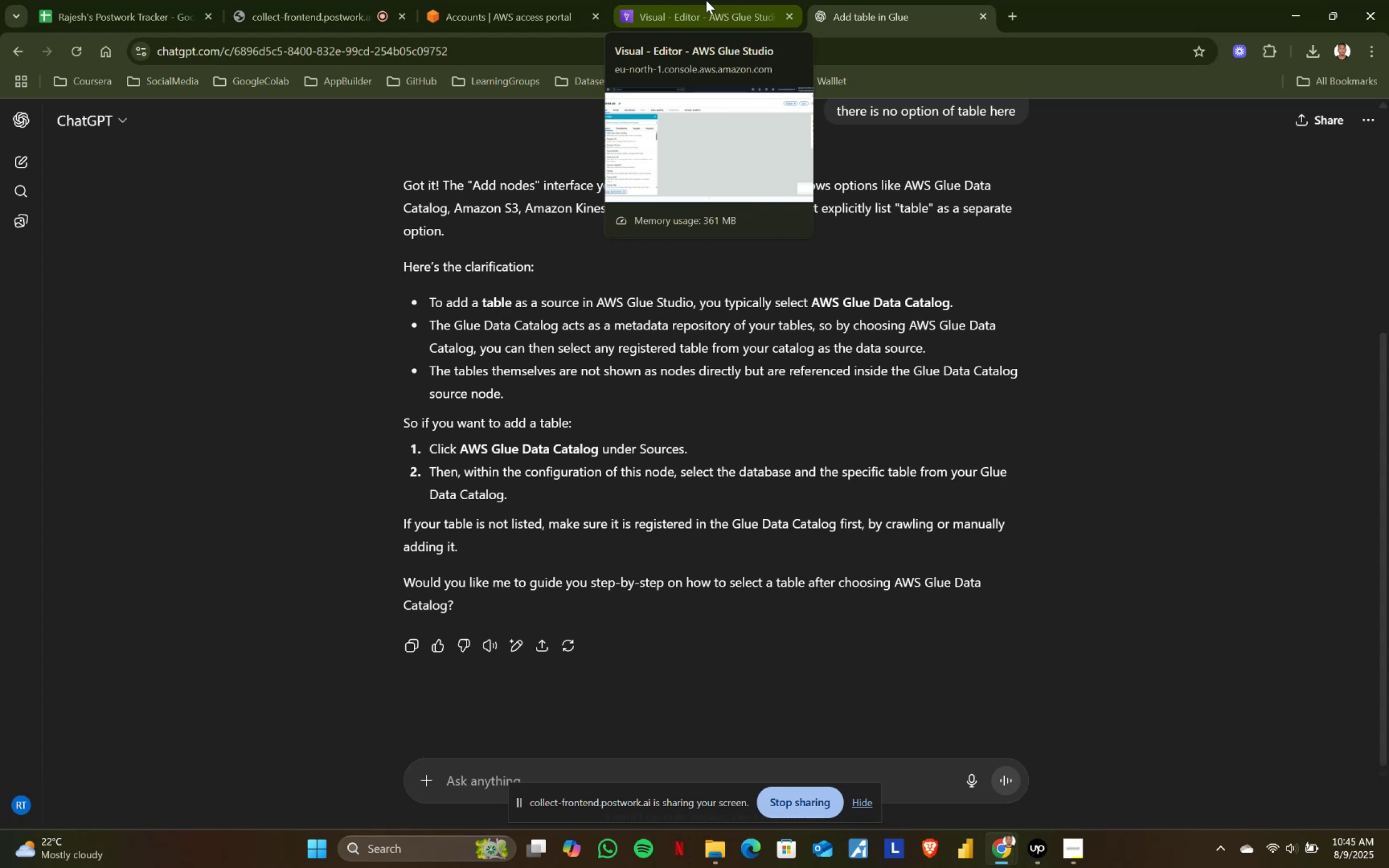 
wait(7.48)
 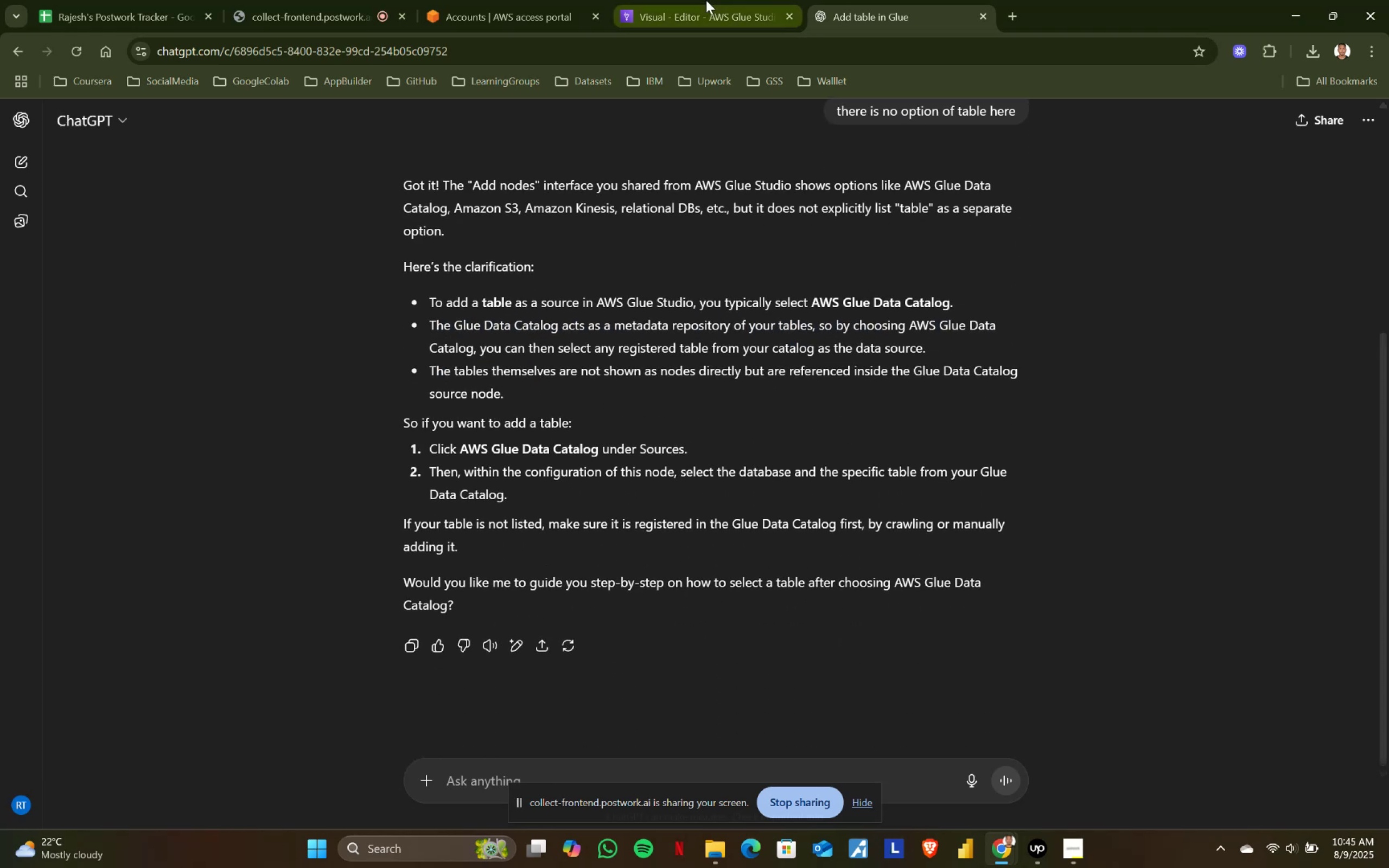 
left_click([706, 0])
 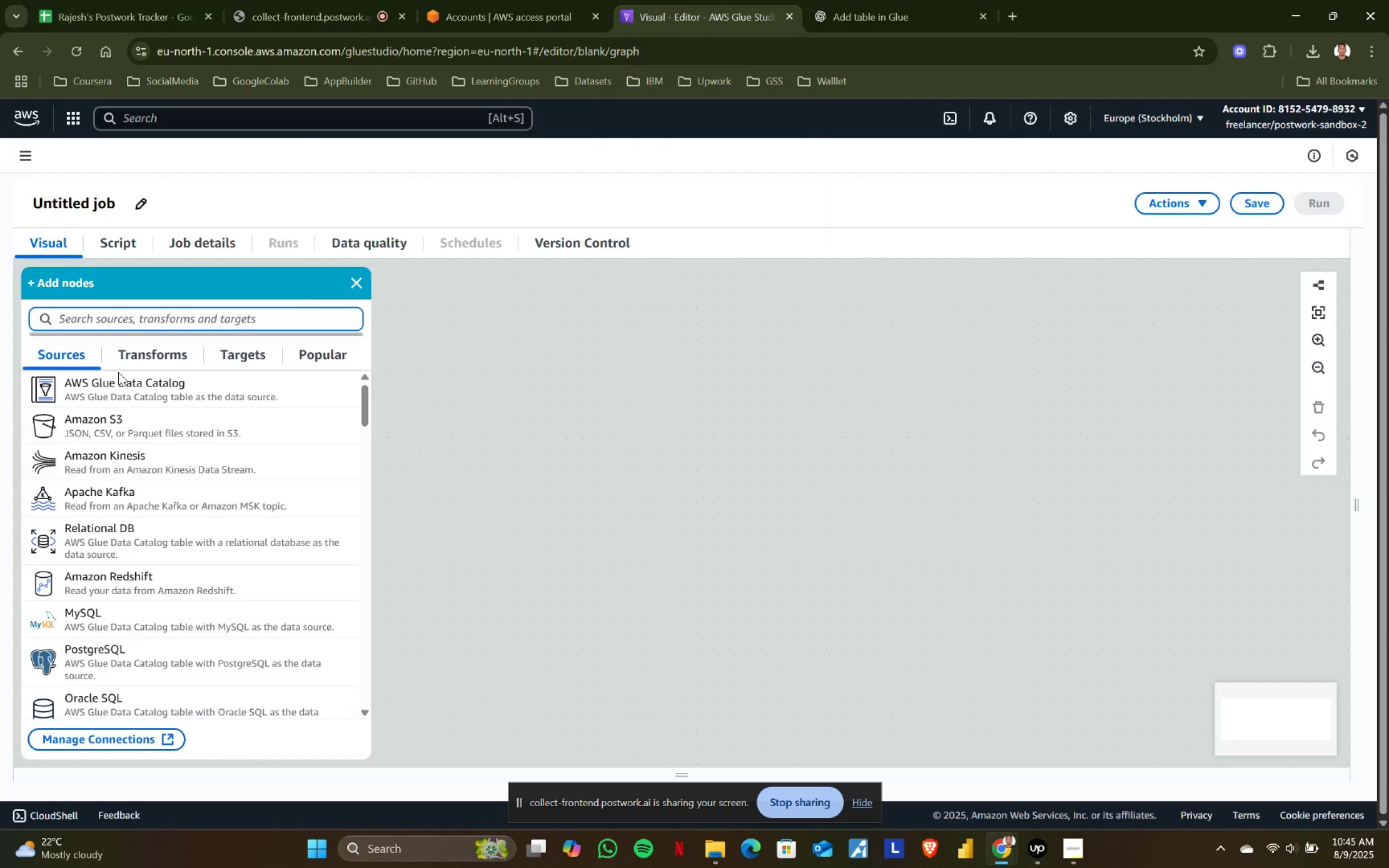 
left_click([132, 387])
 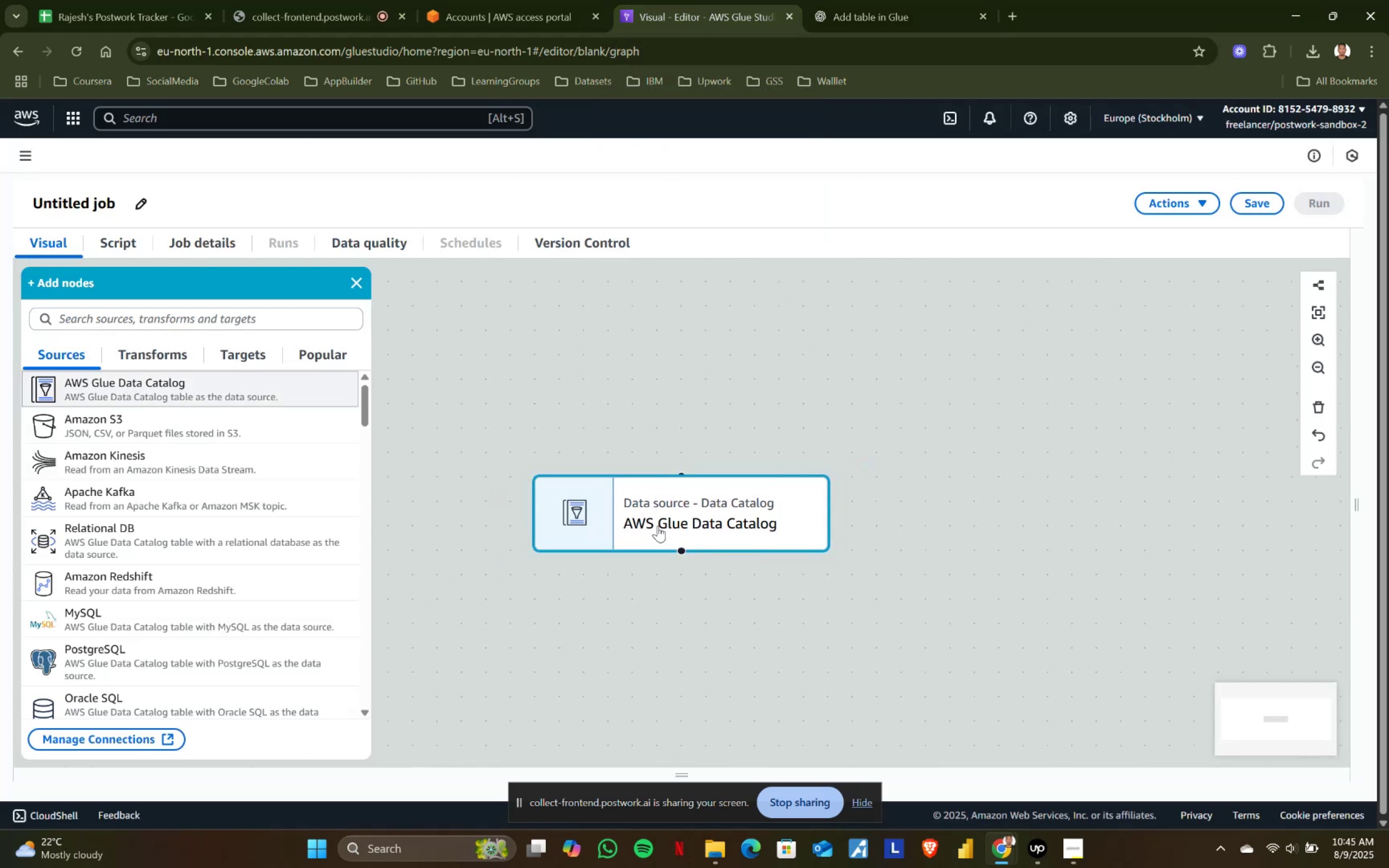 
double_click([657, 517])
 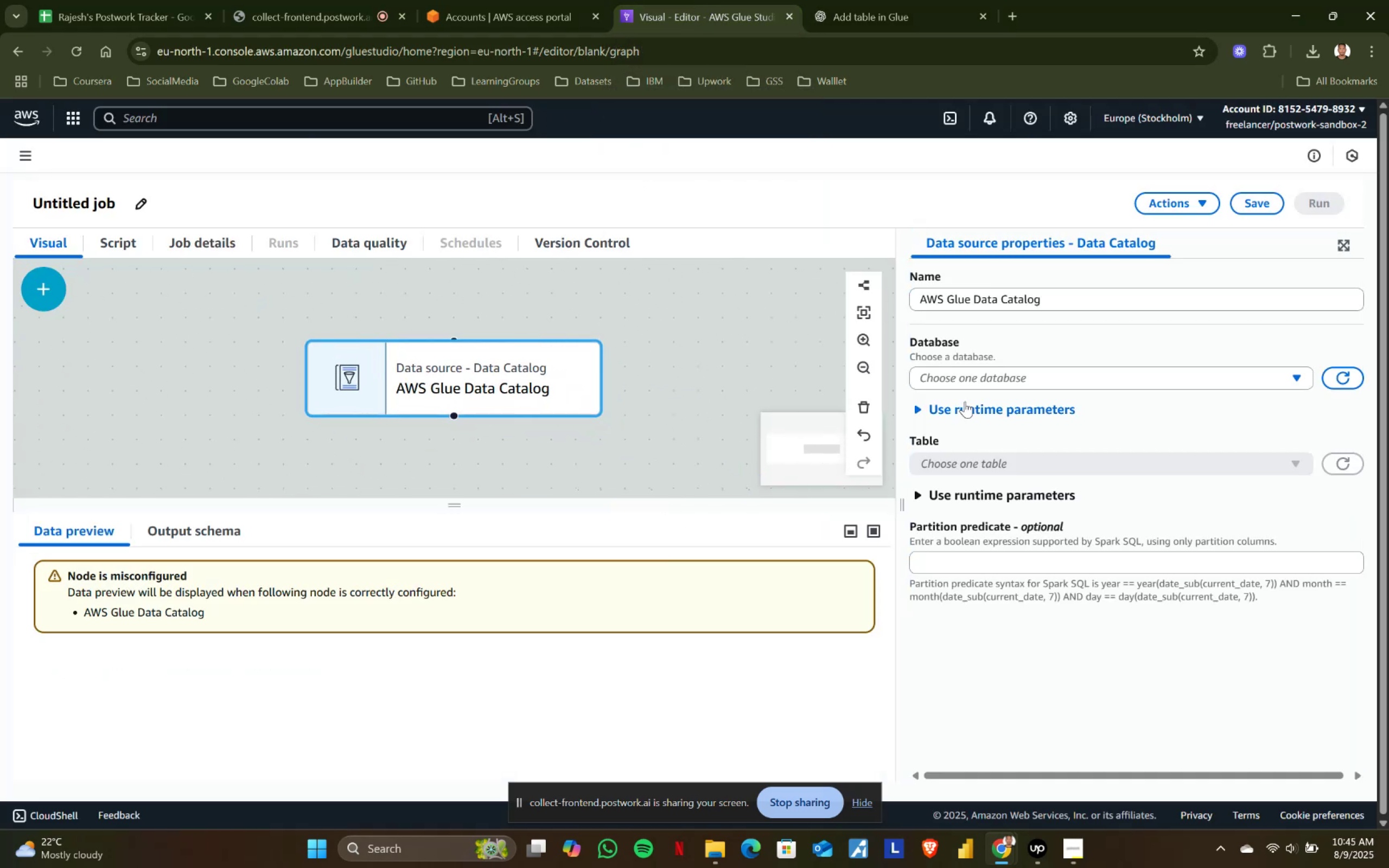 
left_click([966, 378])
 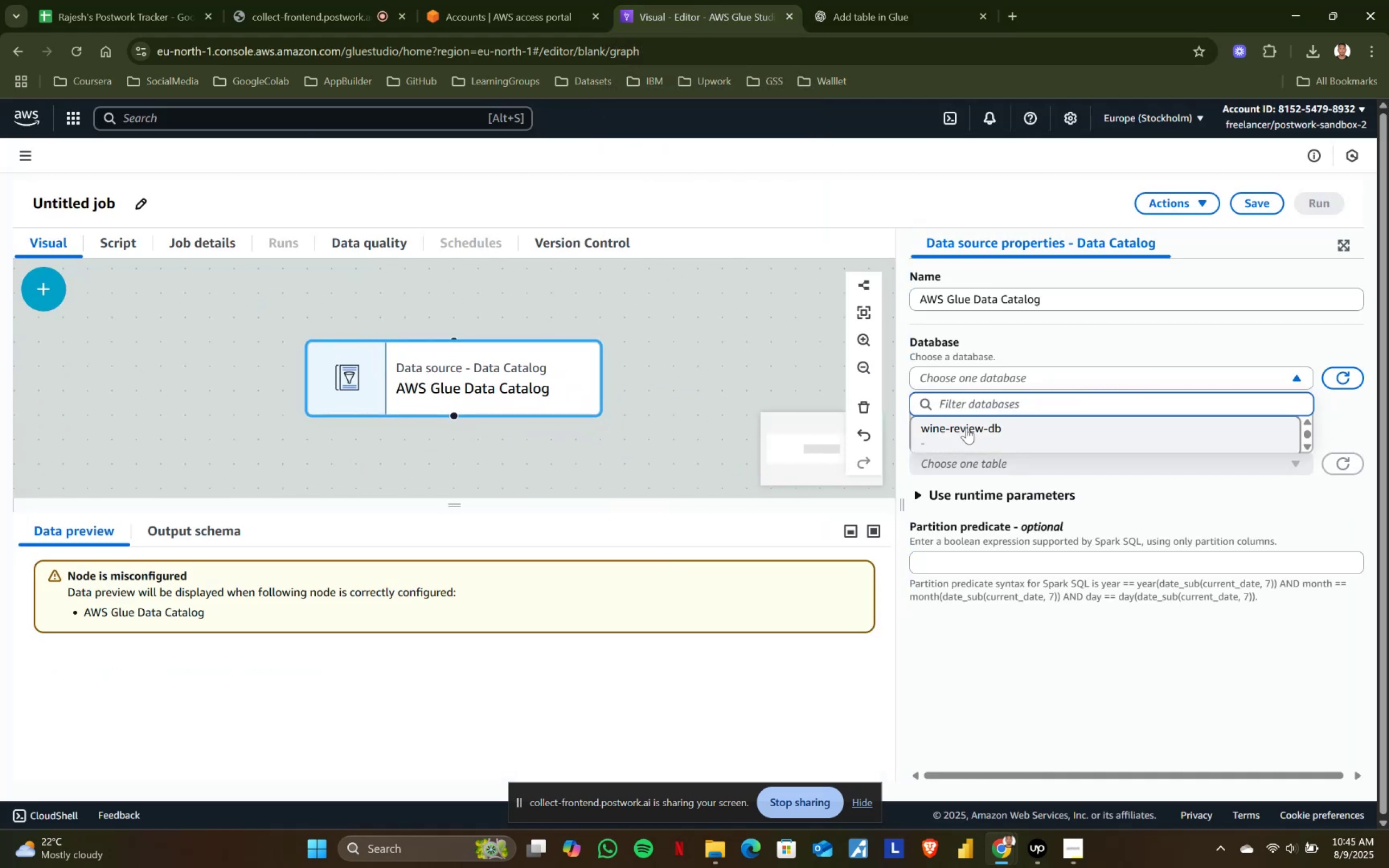 
left_click([966, 434])
 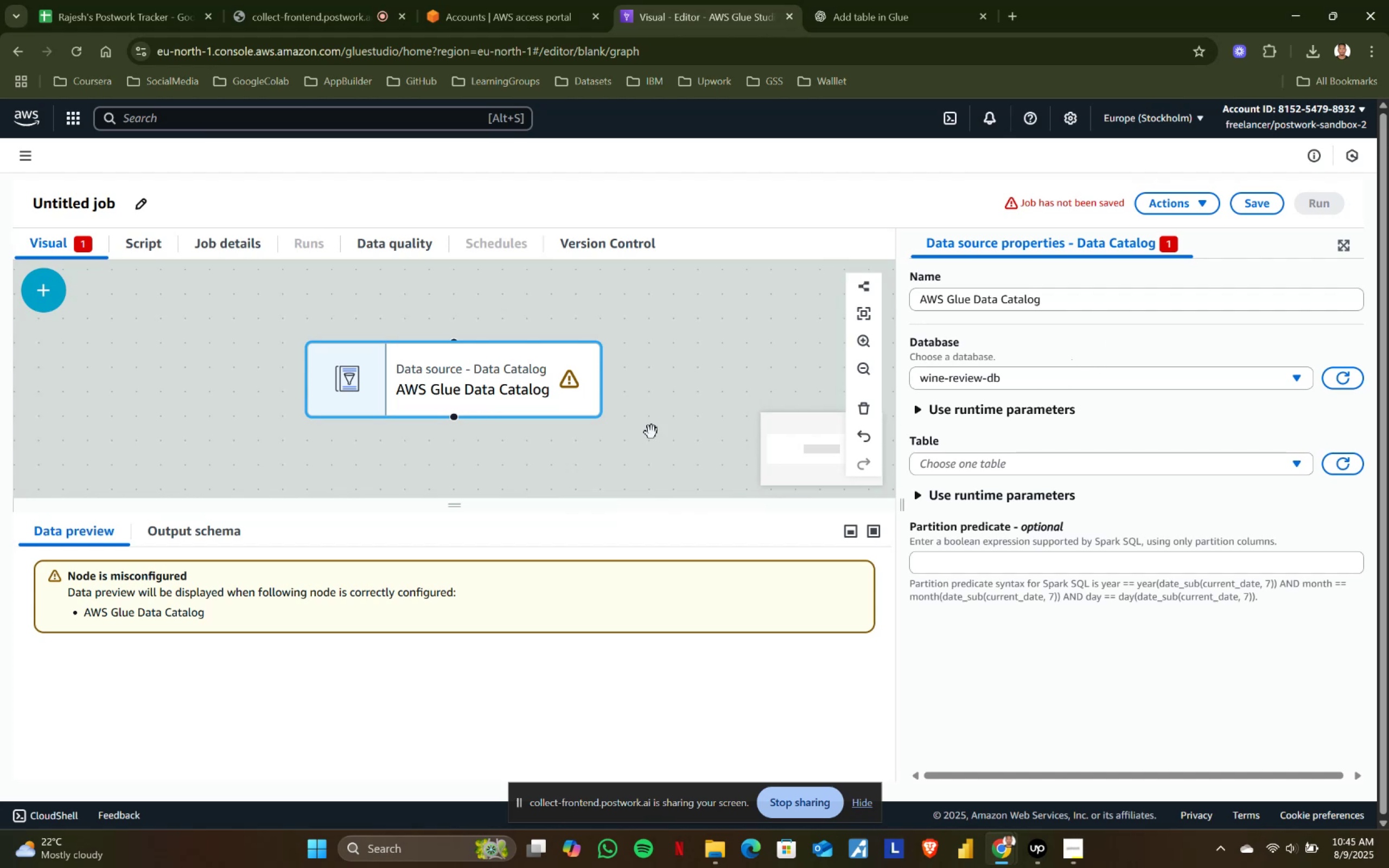 
scroll: coordinate [508, 436], scroll_direction: down, amount: 1.0
 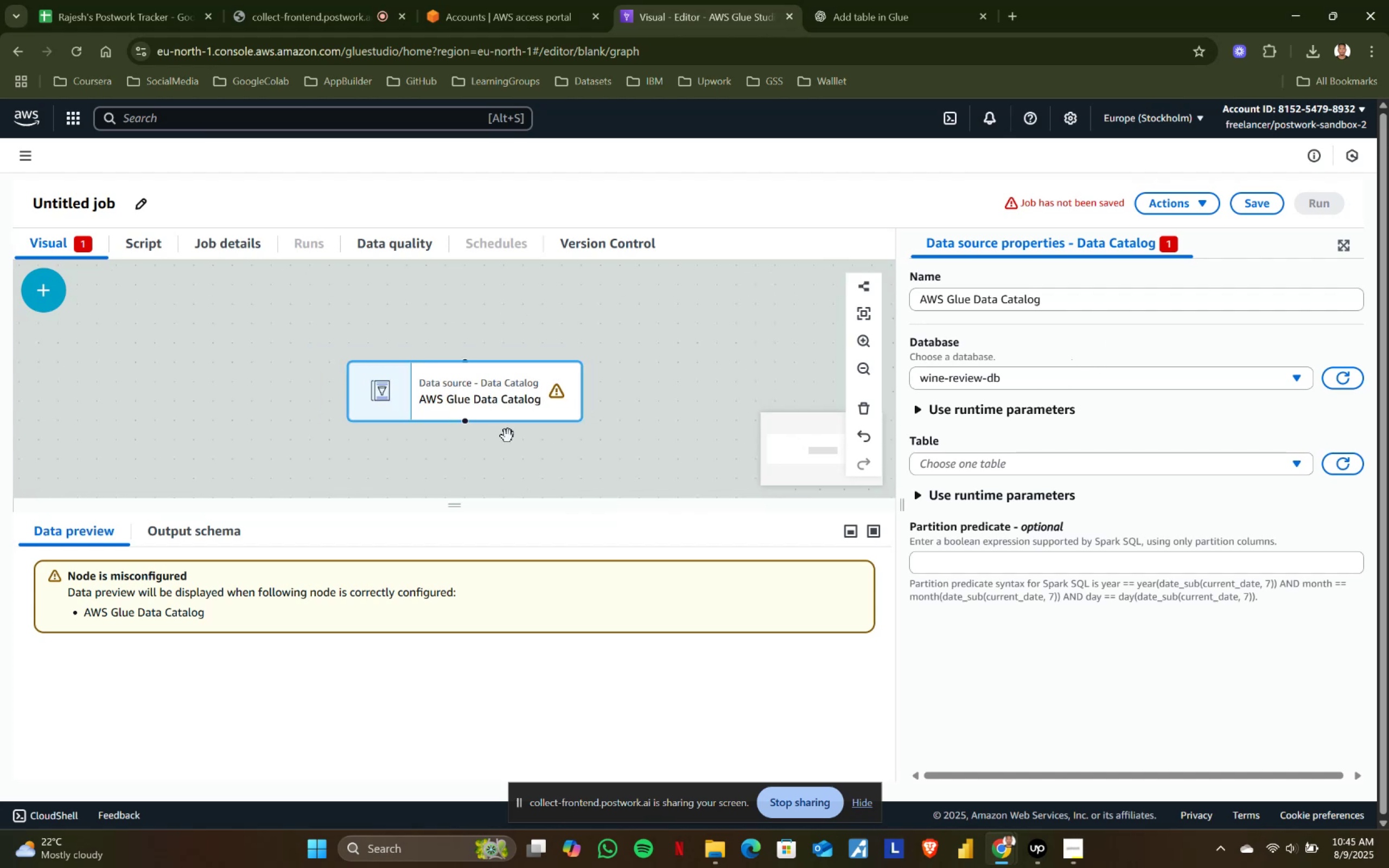 
scroll: coordinate [508, 436], scroll_direction: up, amount: 1.0
 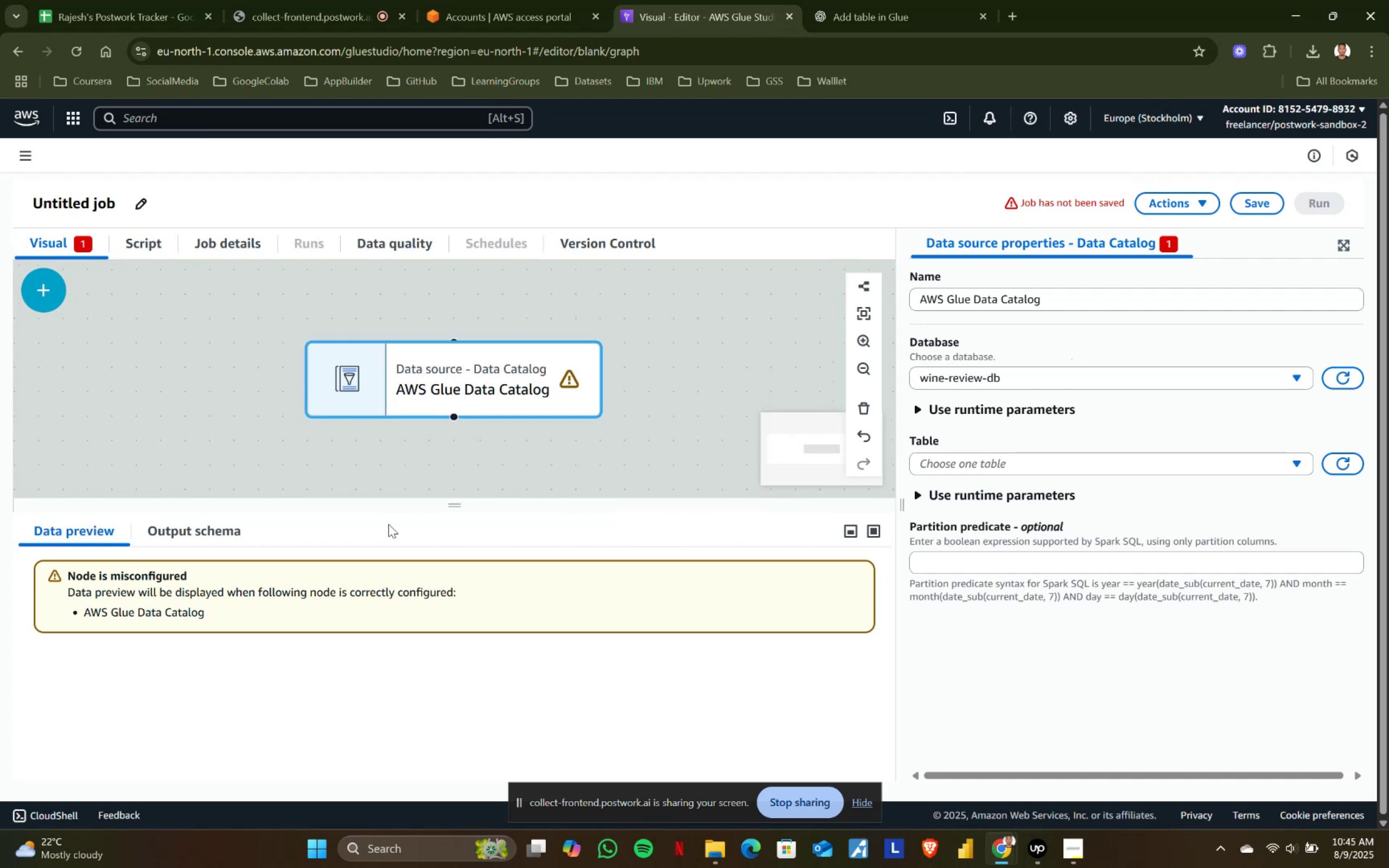 
left_click_drag(start_coordinate=[383, 500], to_coordinate=[379, 630])
 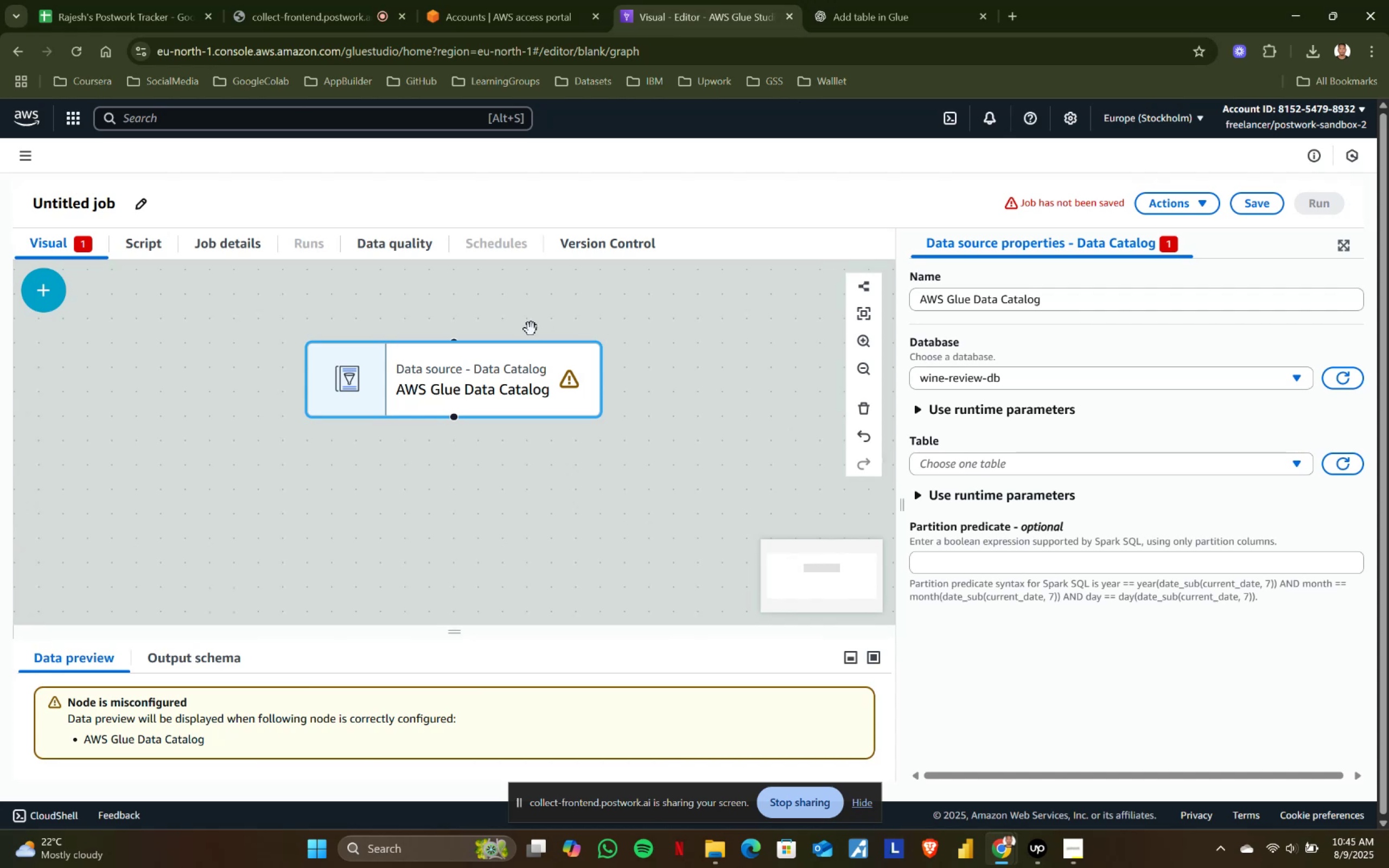 
wait(14.22)
 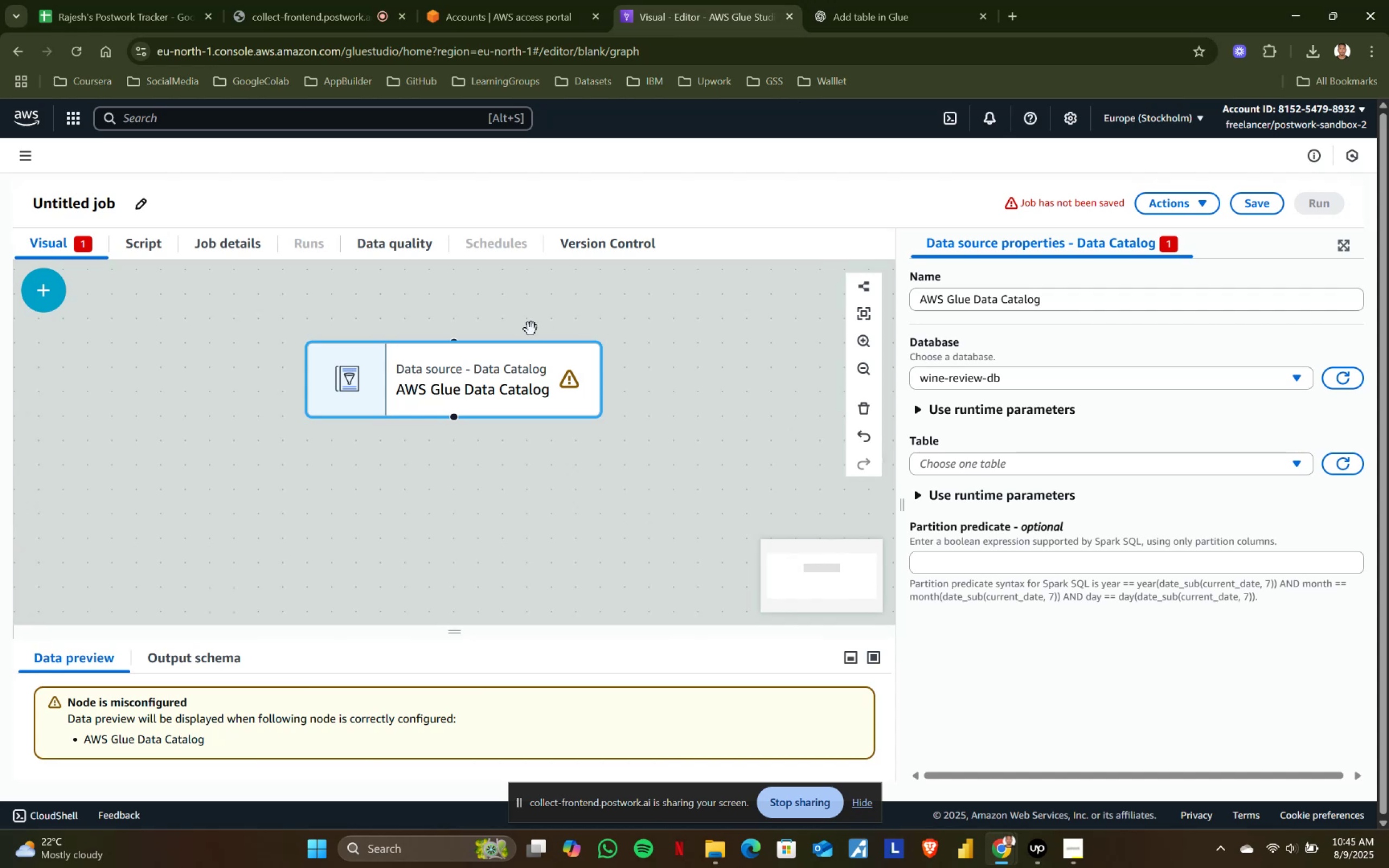 
left_click([454, 384])
 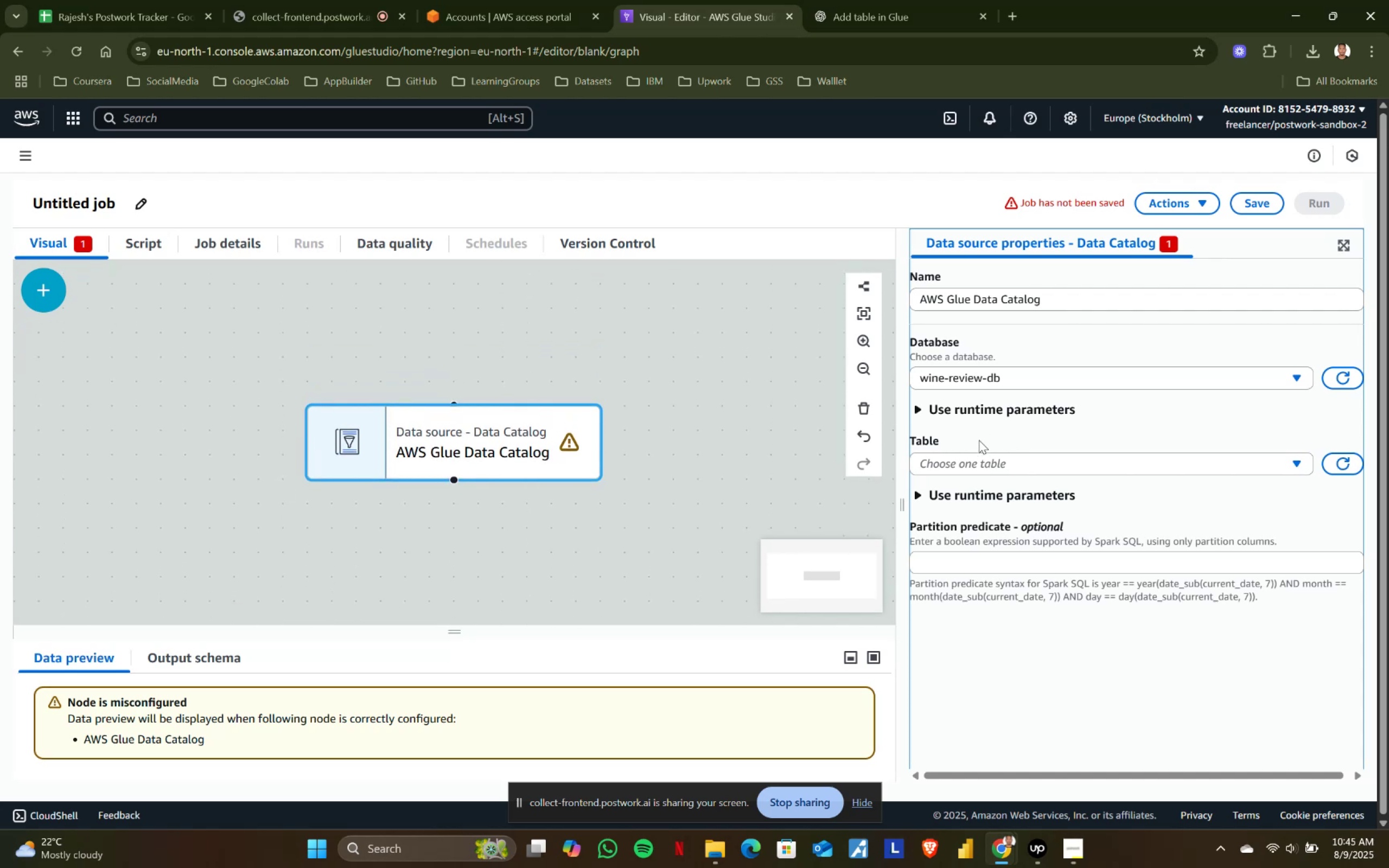 
left_click([963, 461])
 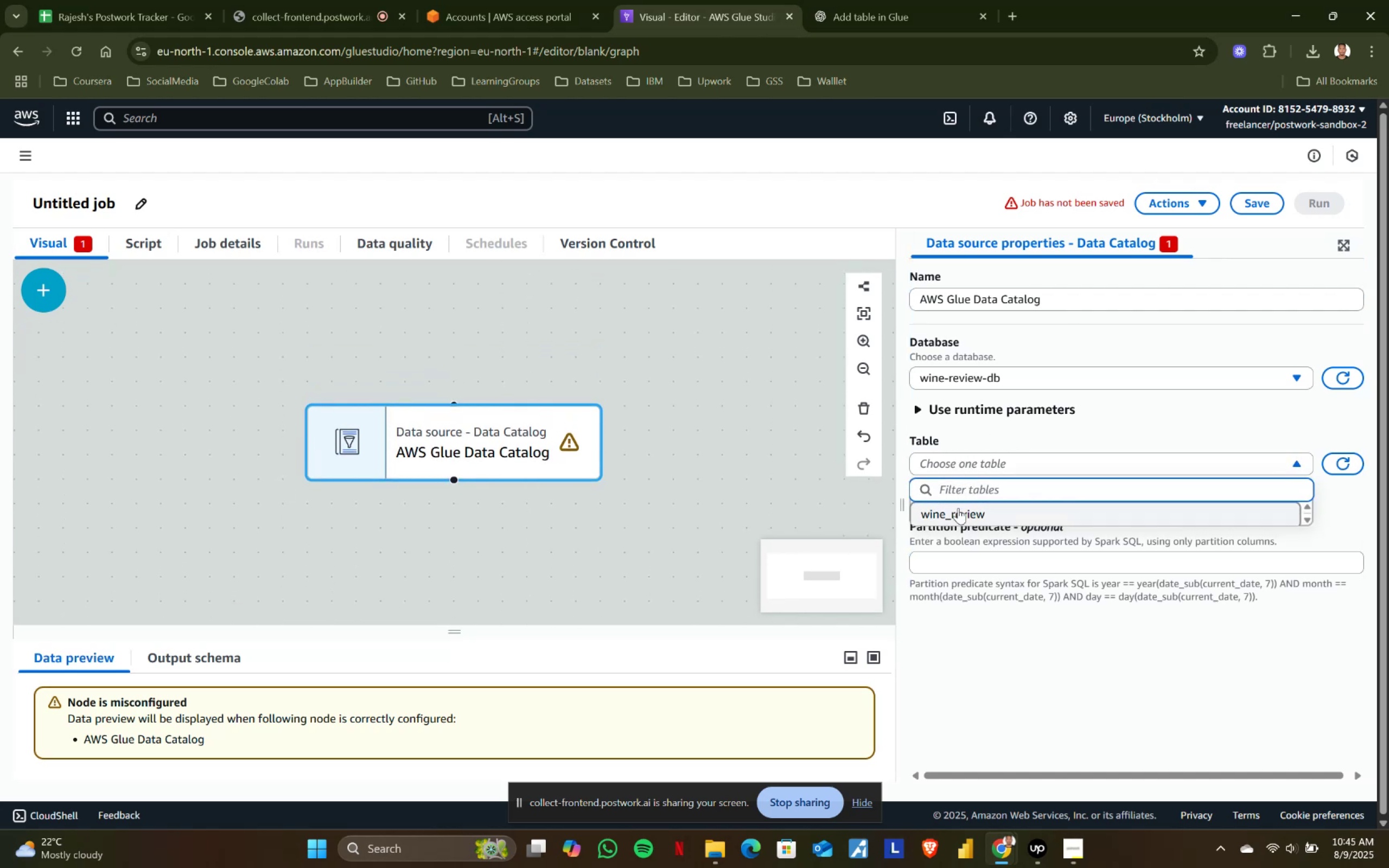 
left_click([958, 508])
 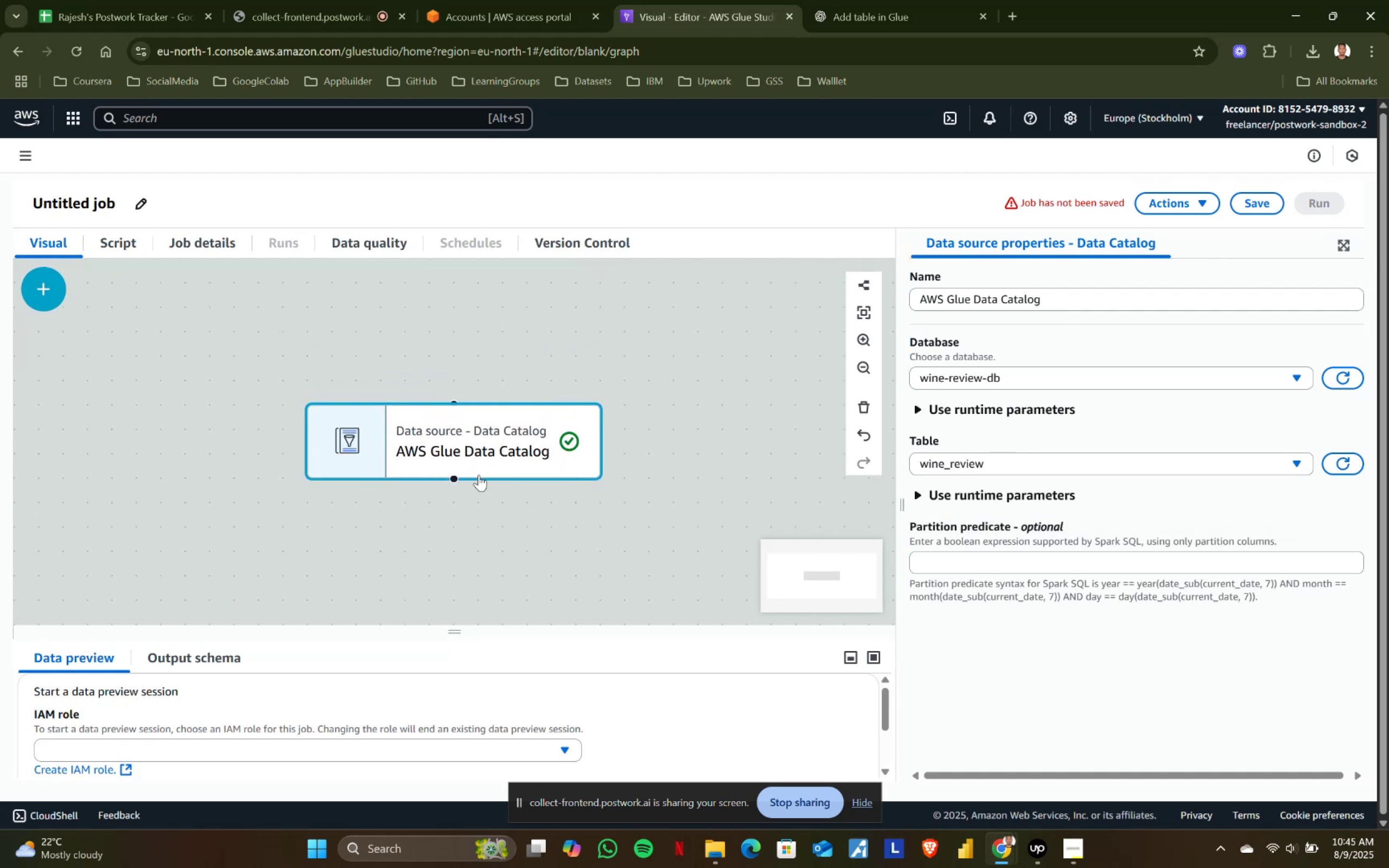 
scroll: coordinate [196, 736], scroll_direction: down, amount: 1.0
 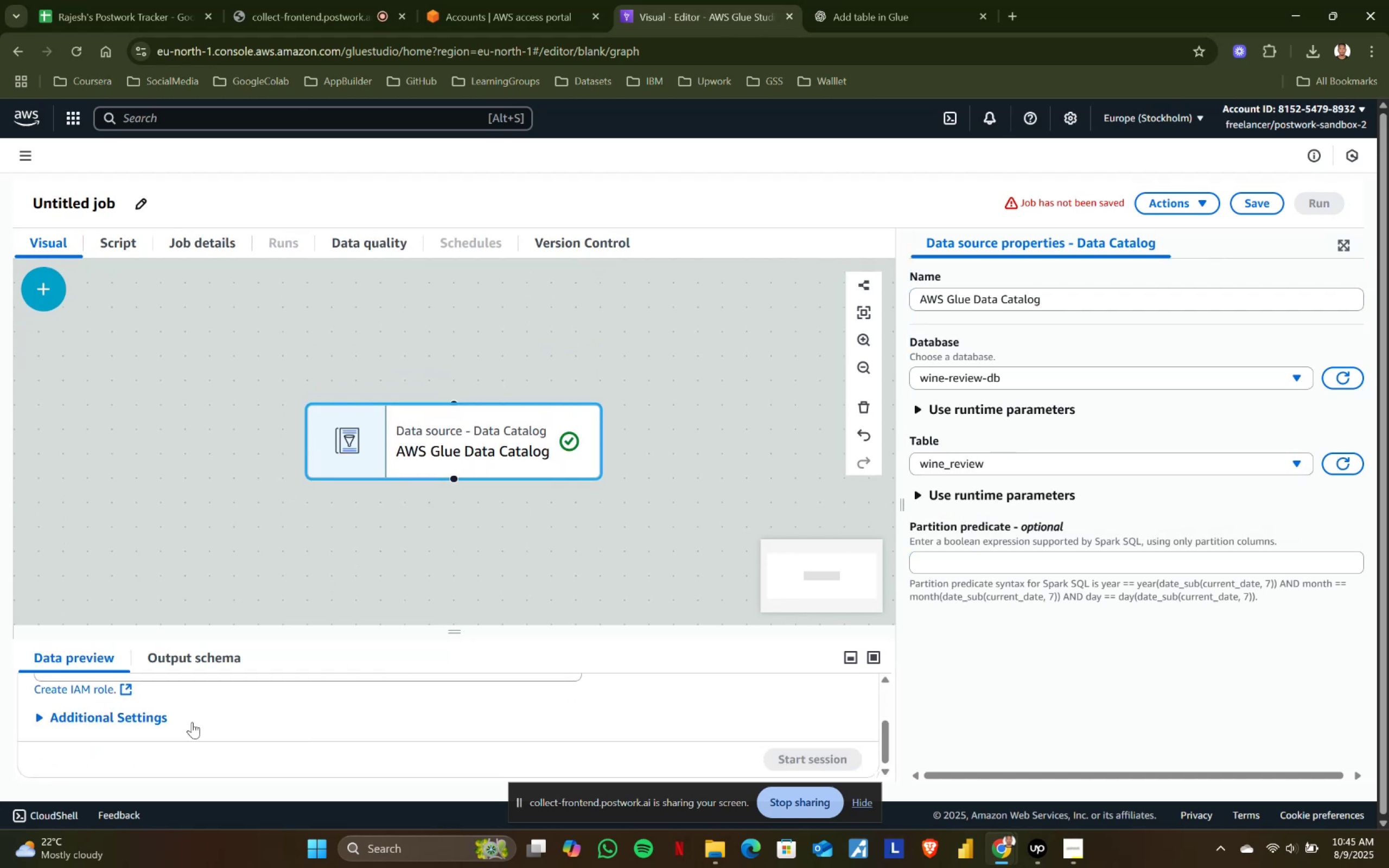 
scroll: coordinate [202, 690], scroll_direction: up, amount: 1.0
 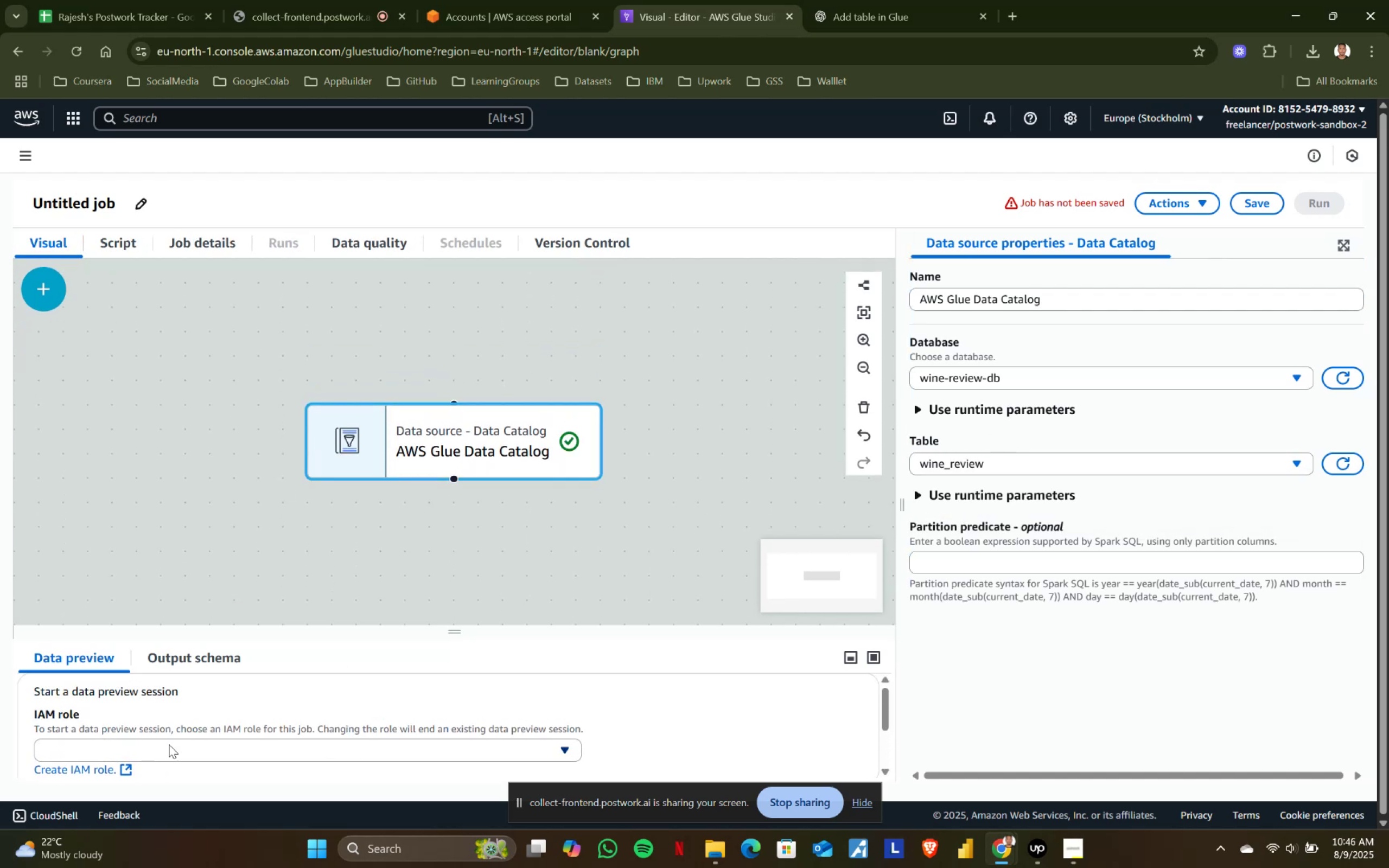 
left_click([166, 746])
 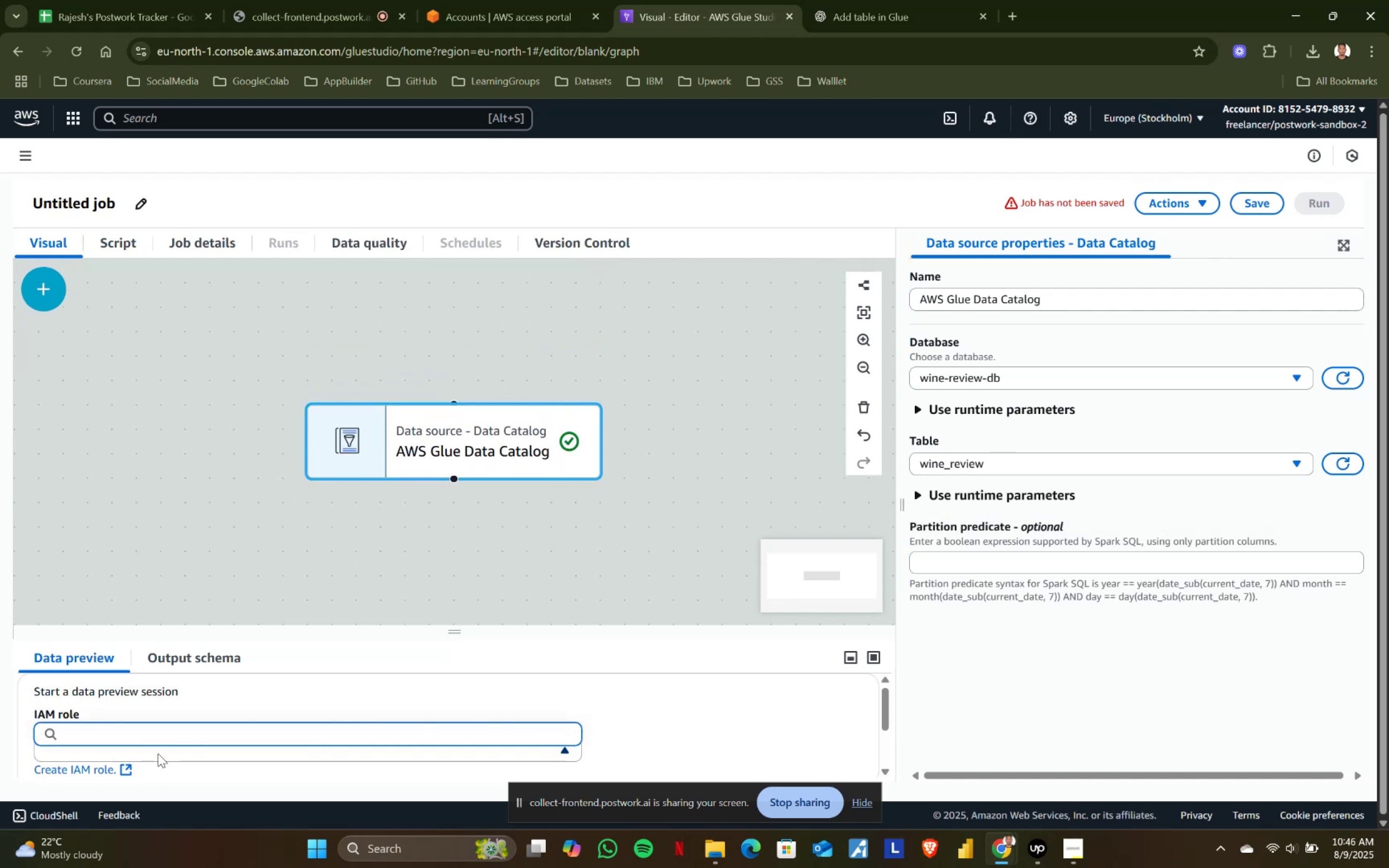 
scroll: coordinate [250, 738], scroll_direction: down, amount: 1.0
 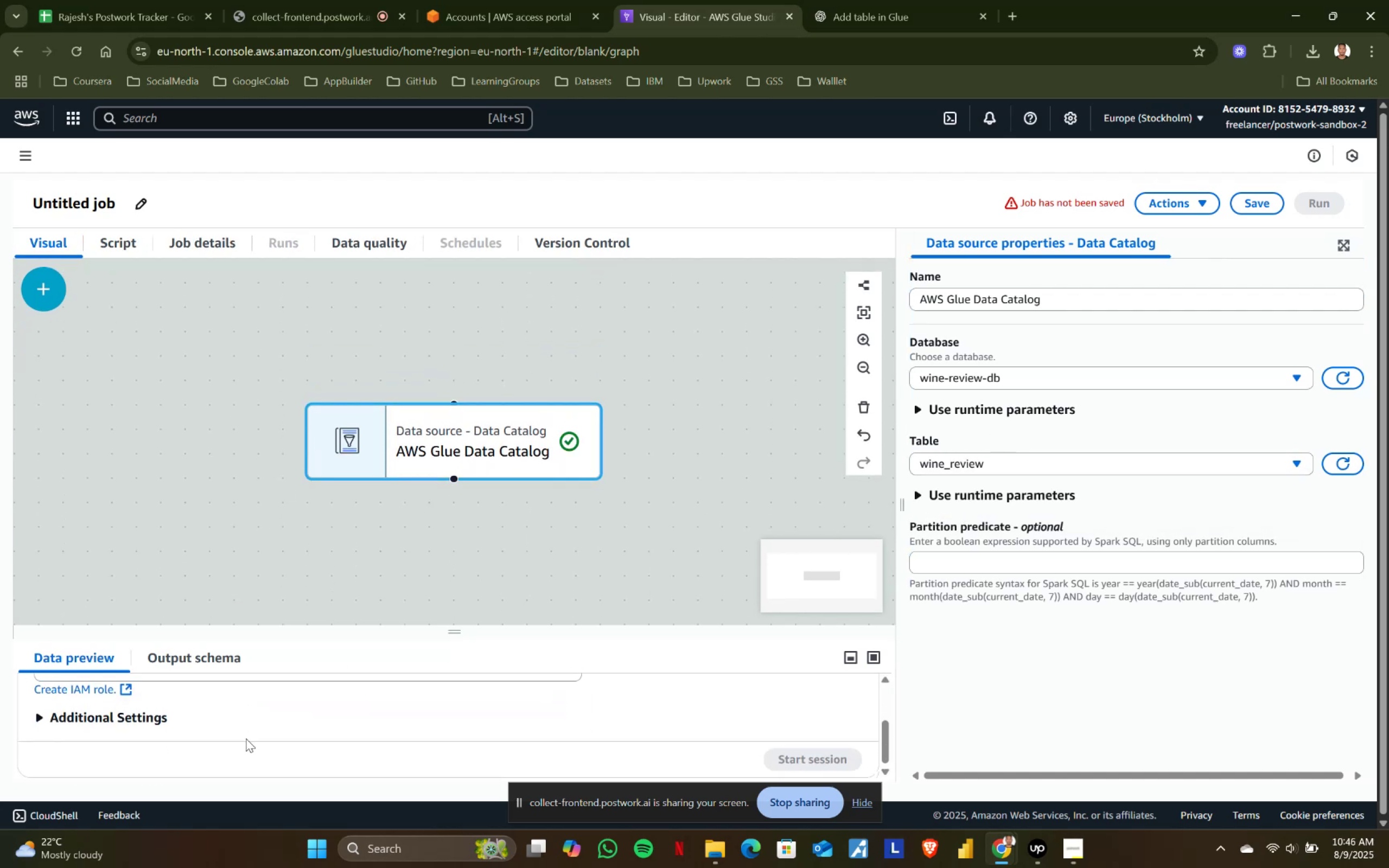 
scroll: coordinate [244, 731], scroll_direction: up, amount: 1.0
 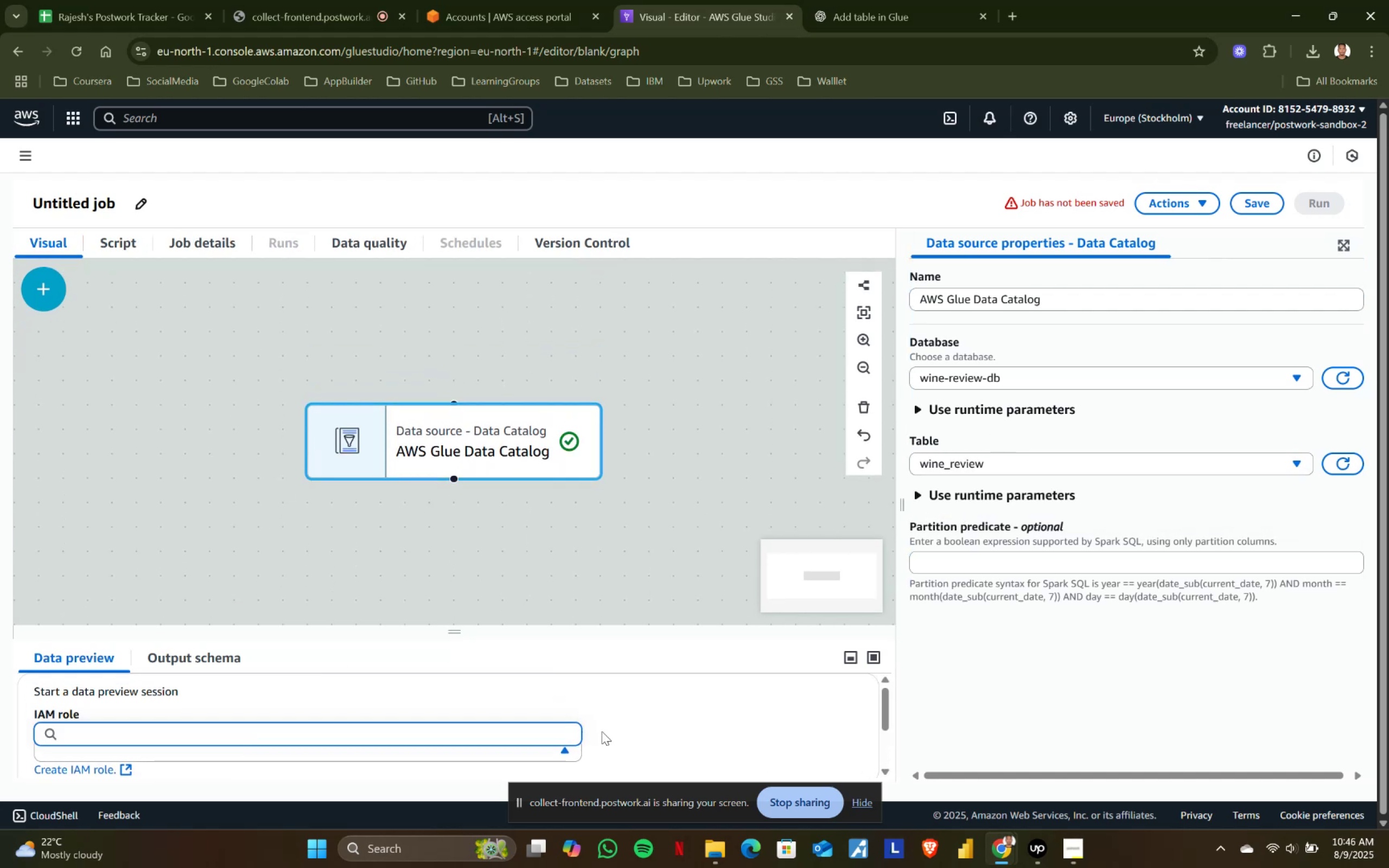 
left_click([675, 717])
 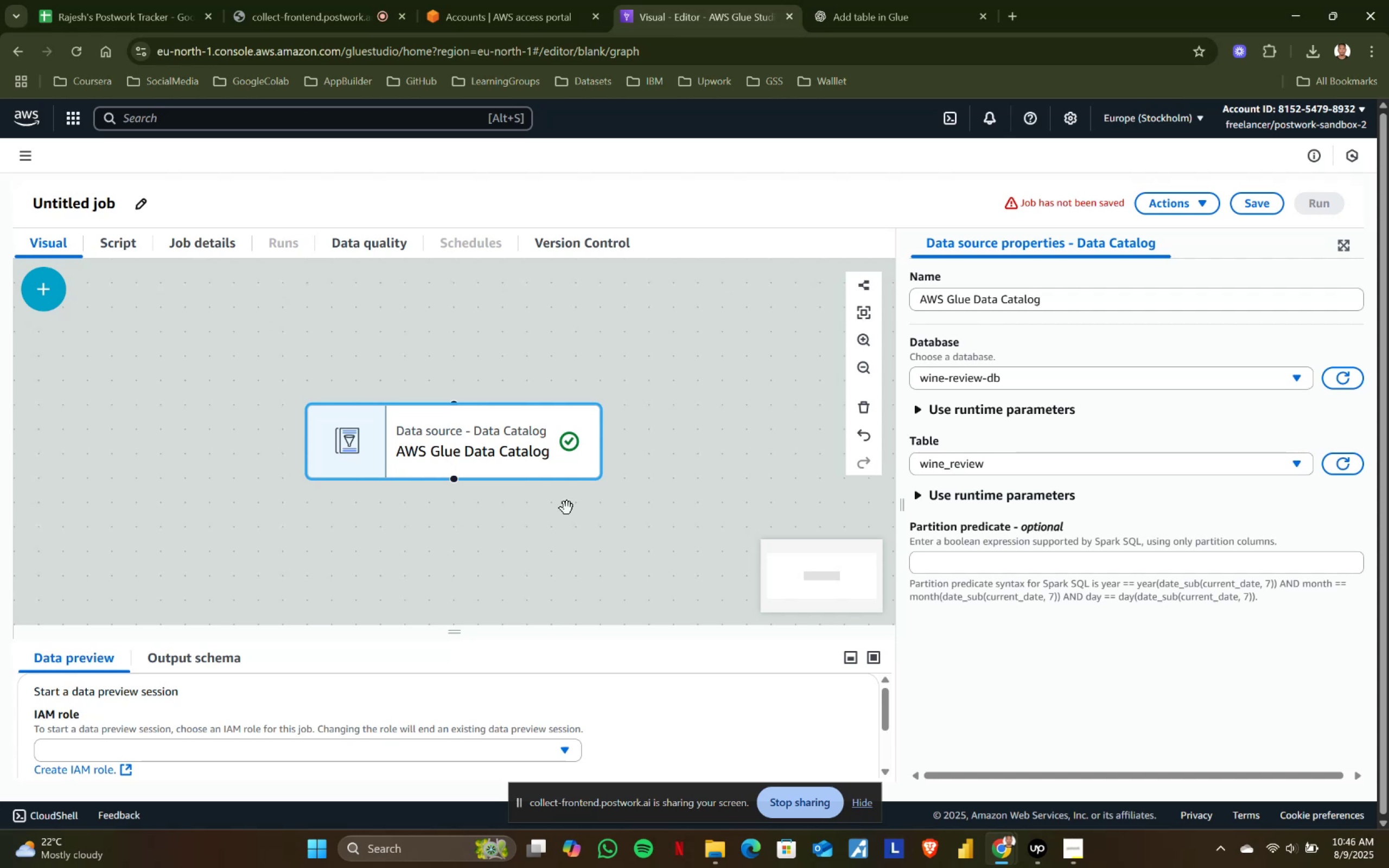 
scroll: coordinate [986, 546], scroll_direction: down, amount: 2.0
 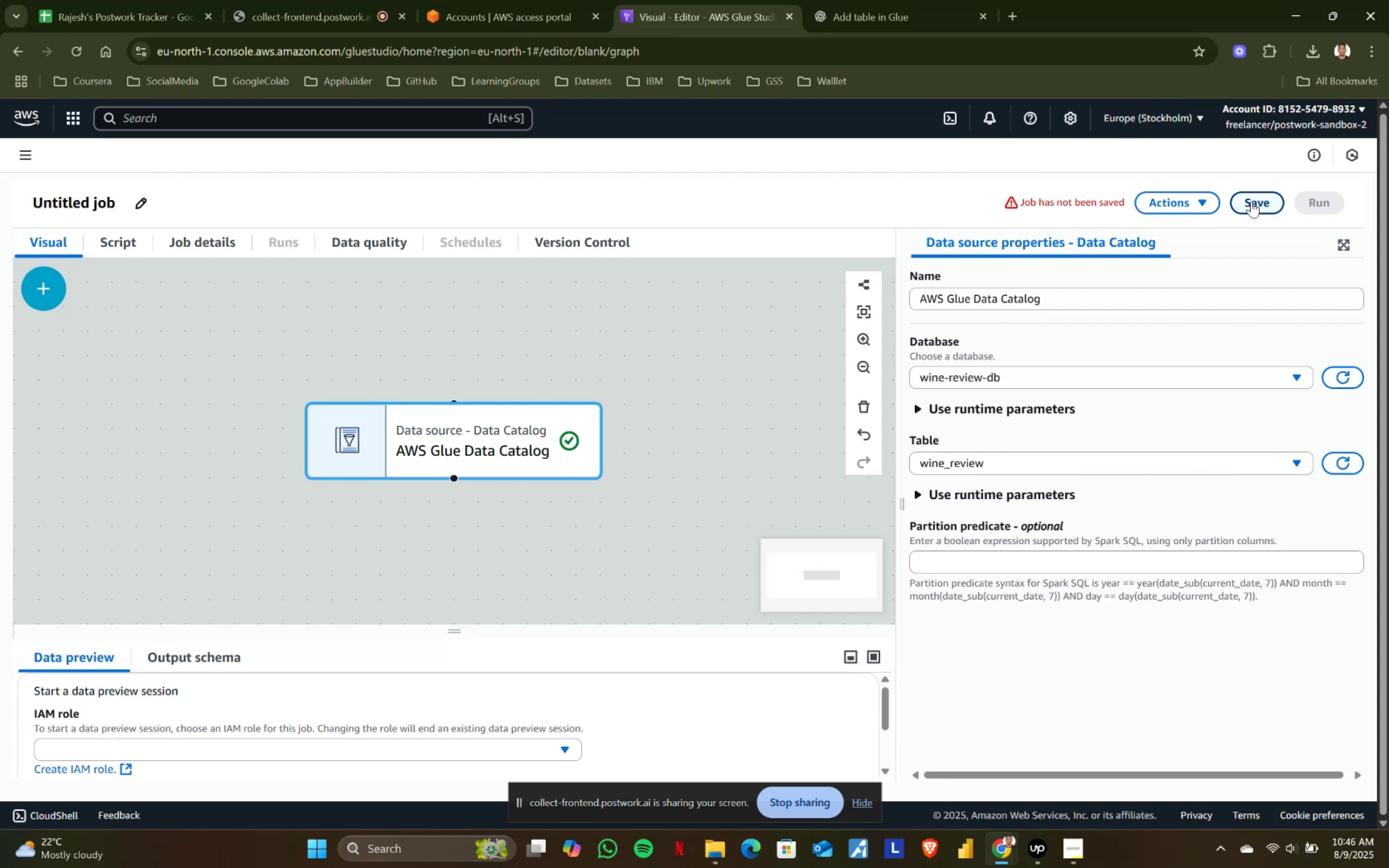 
left_click([1190, 200])
 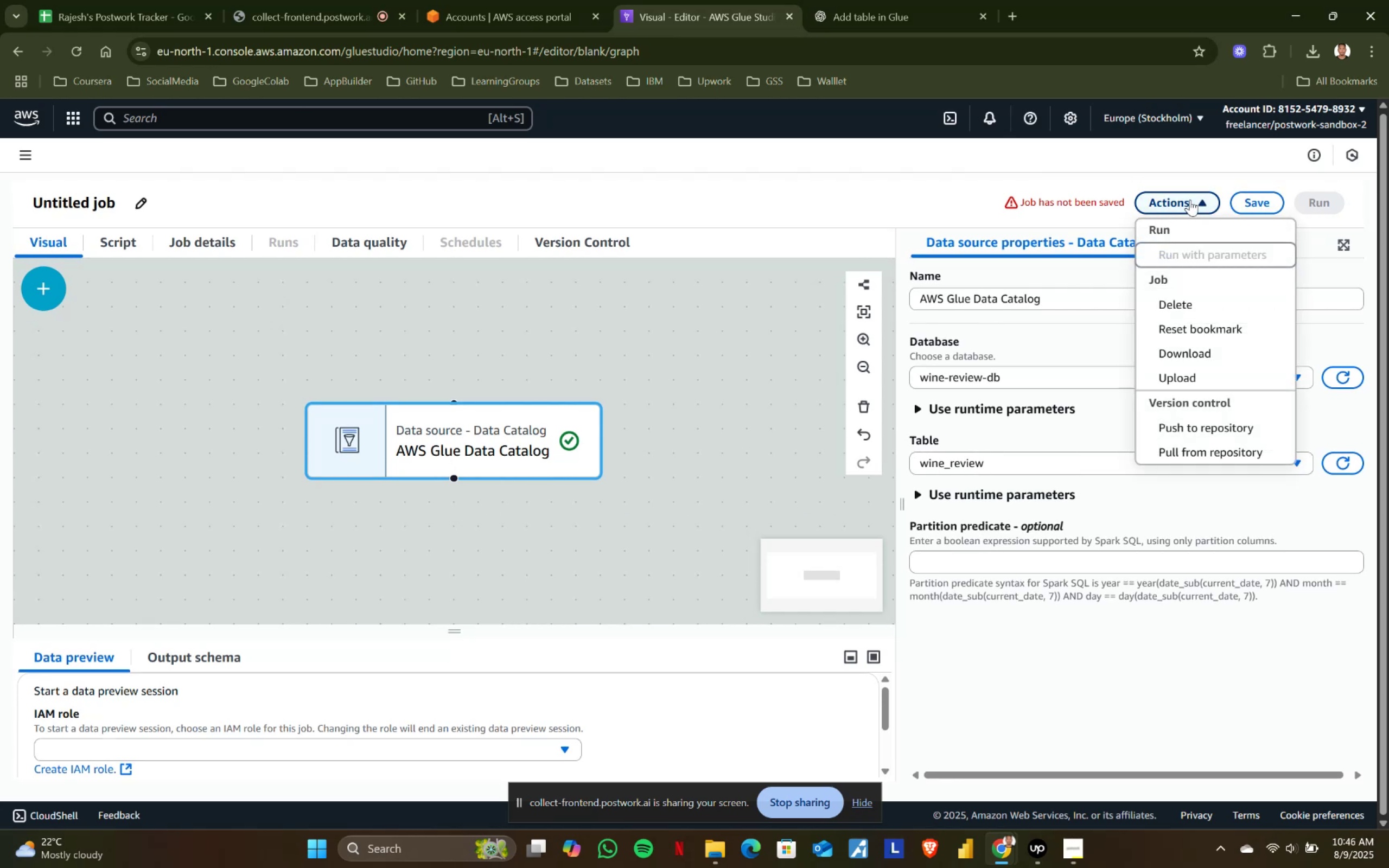 
left_click([1190, 200])
 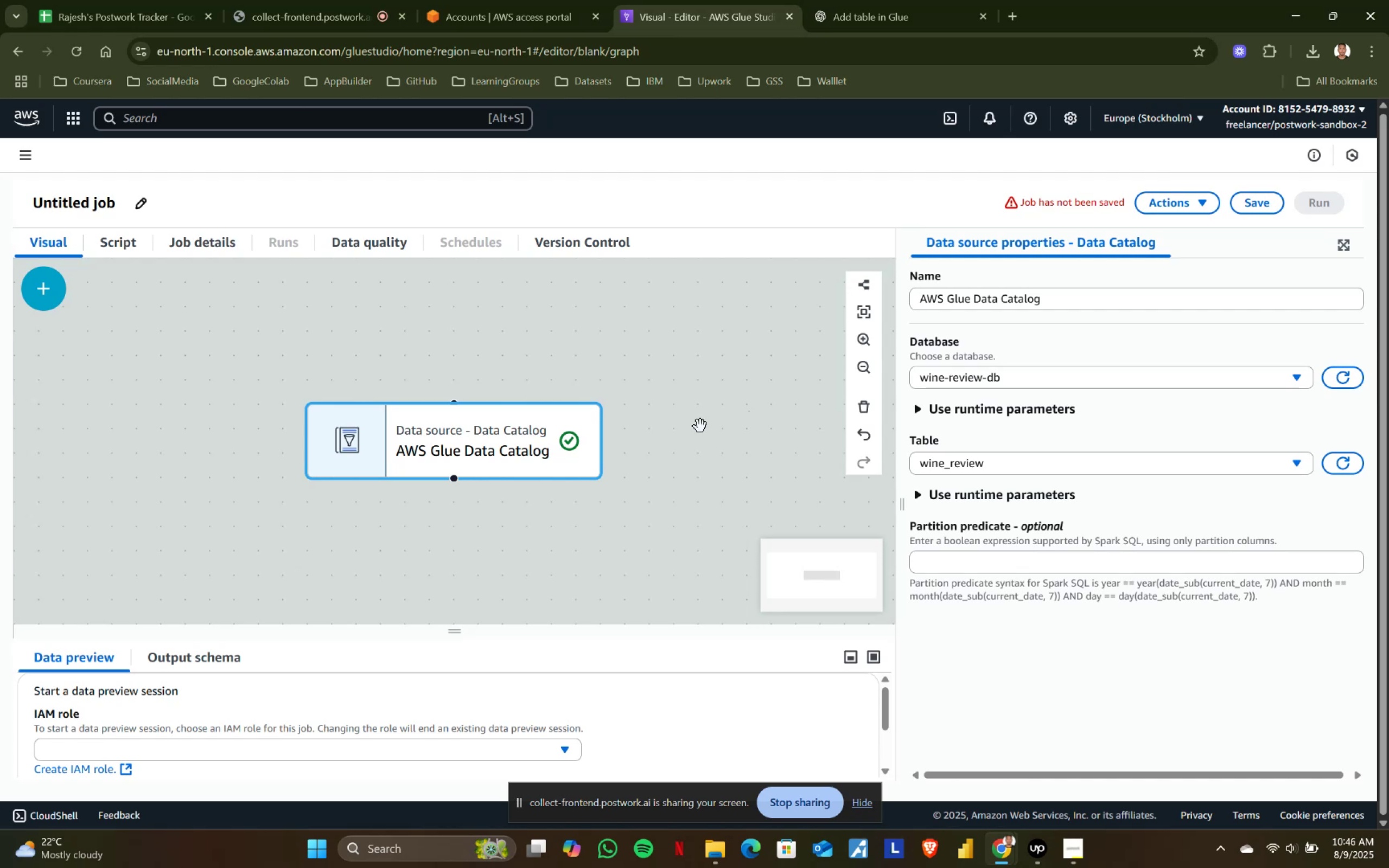 
scroll: coordinate [355, 433], scroll_direction: up, amount: 1.0
 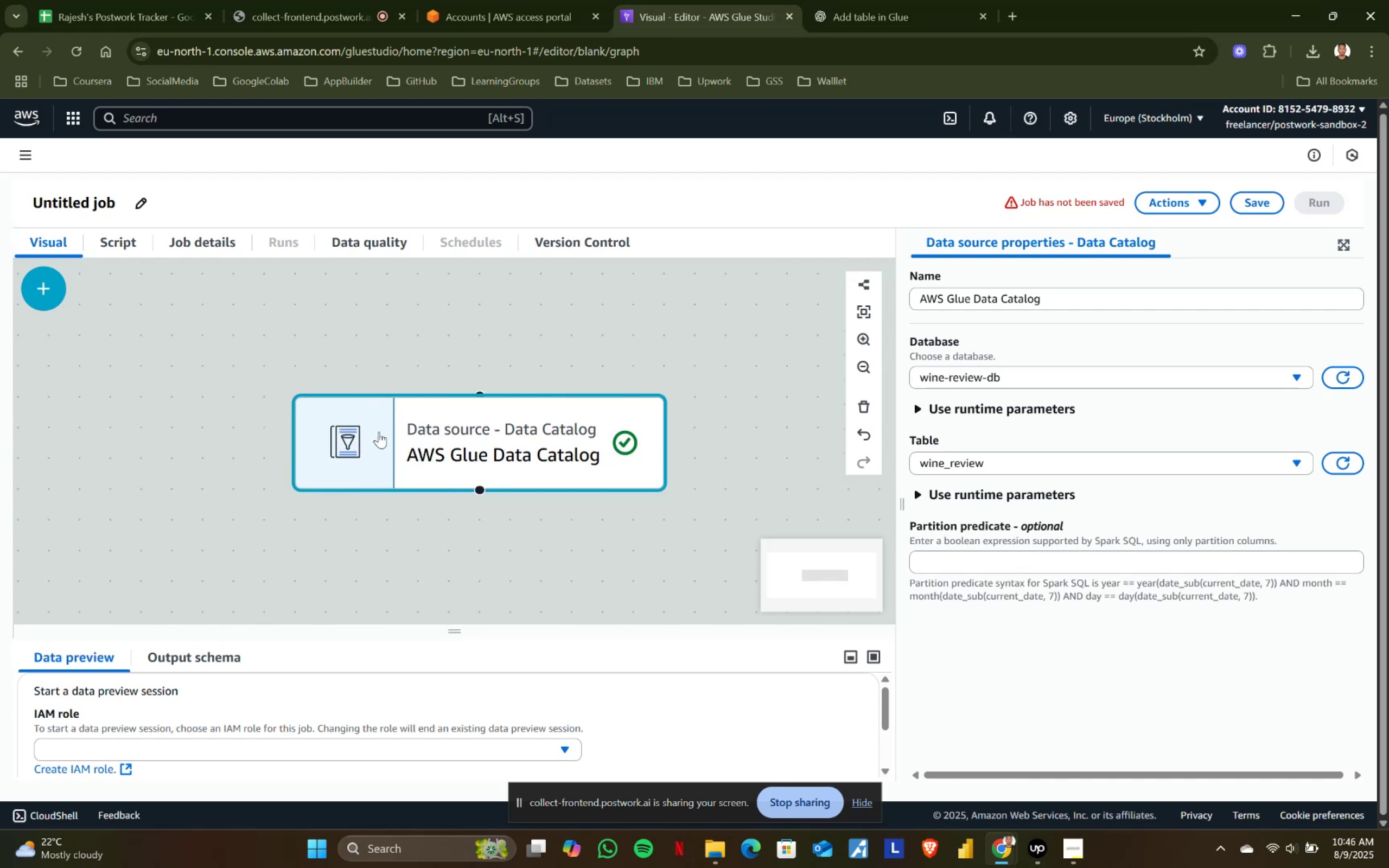 
scroll: coordinate [379, 432], scroll_direction: down, amount: 1.0
 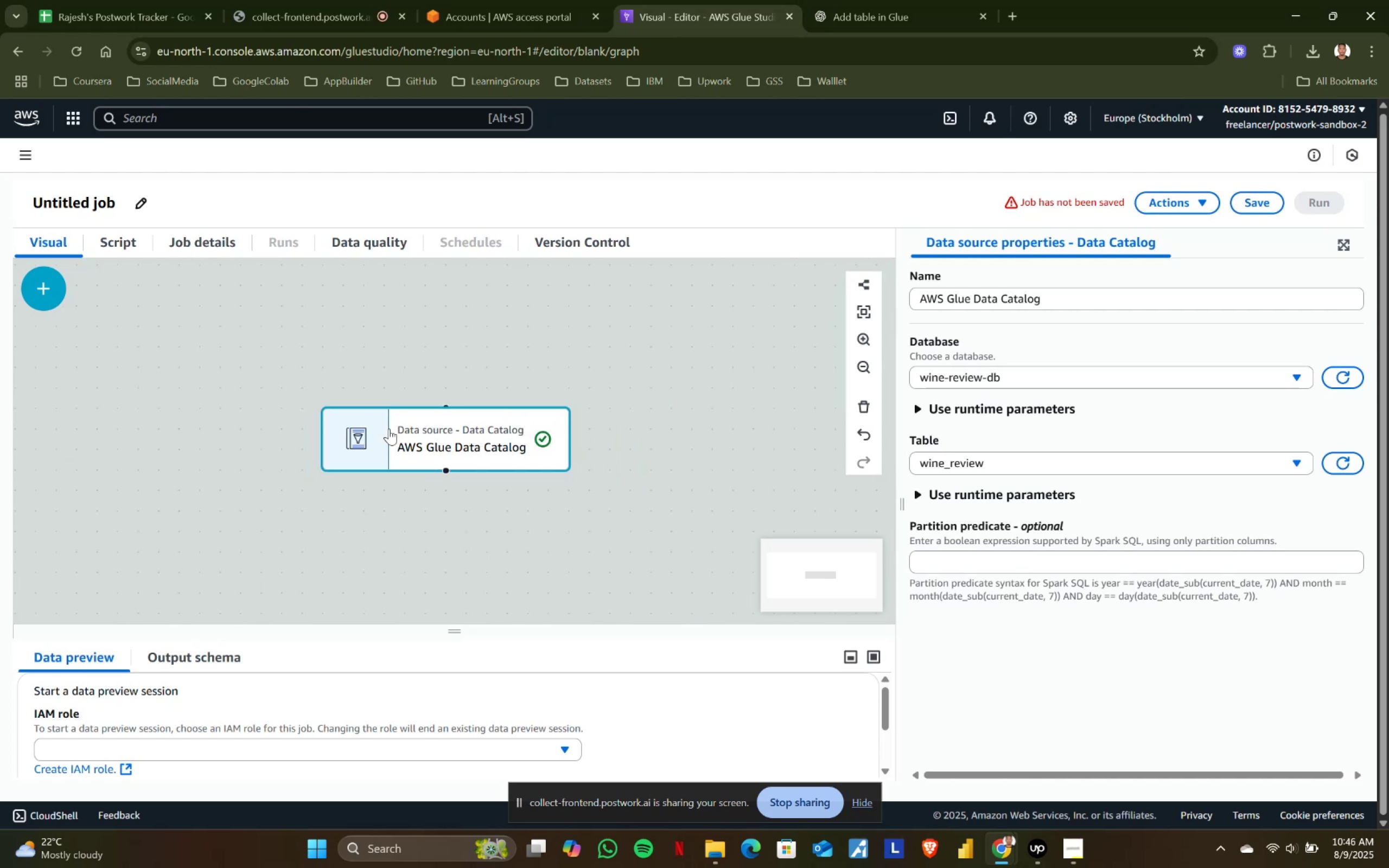 
left_click([369, 429])
 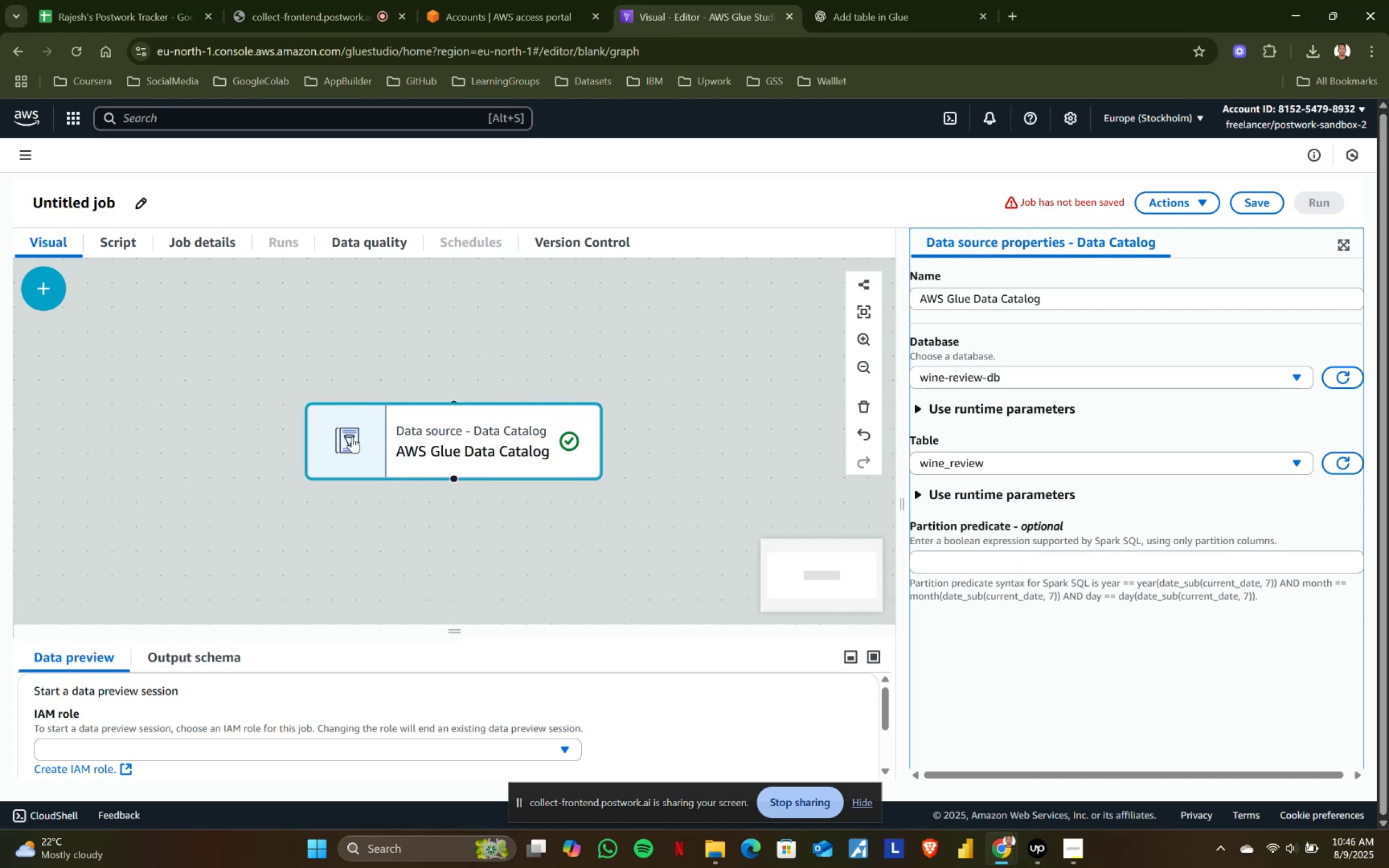 
double_click([352, 437])
 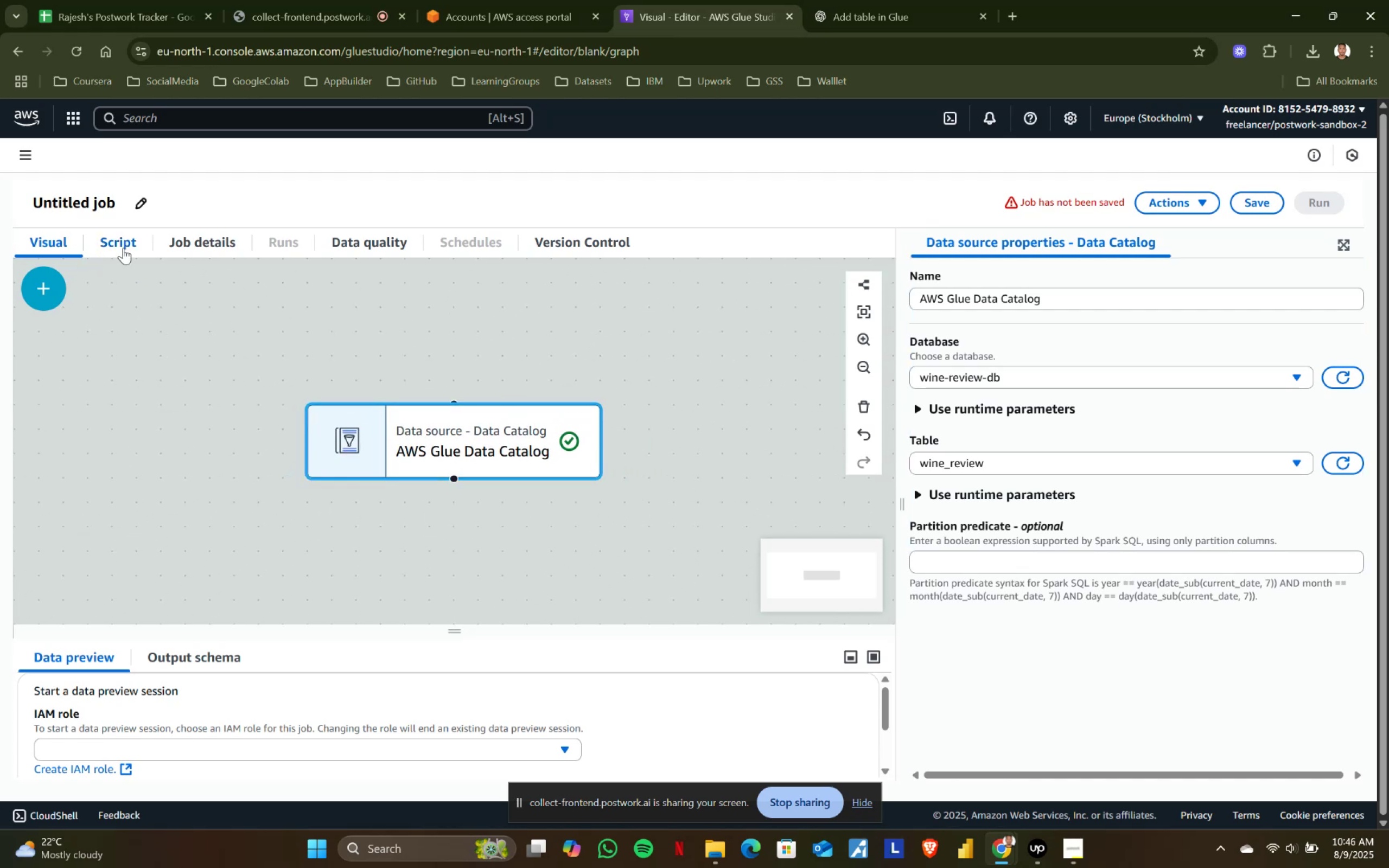 
left_click([212, 245])
 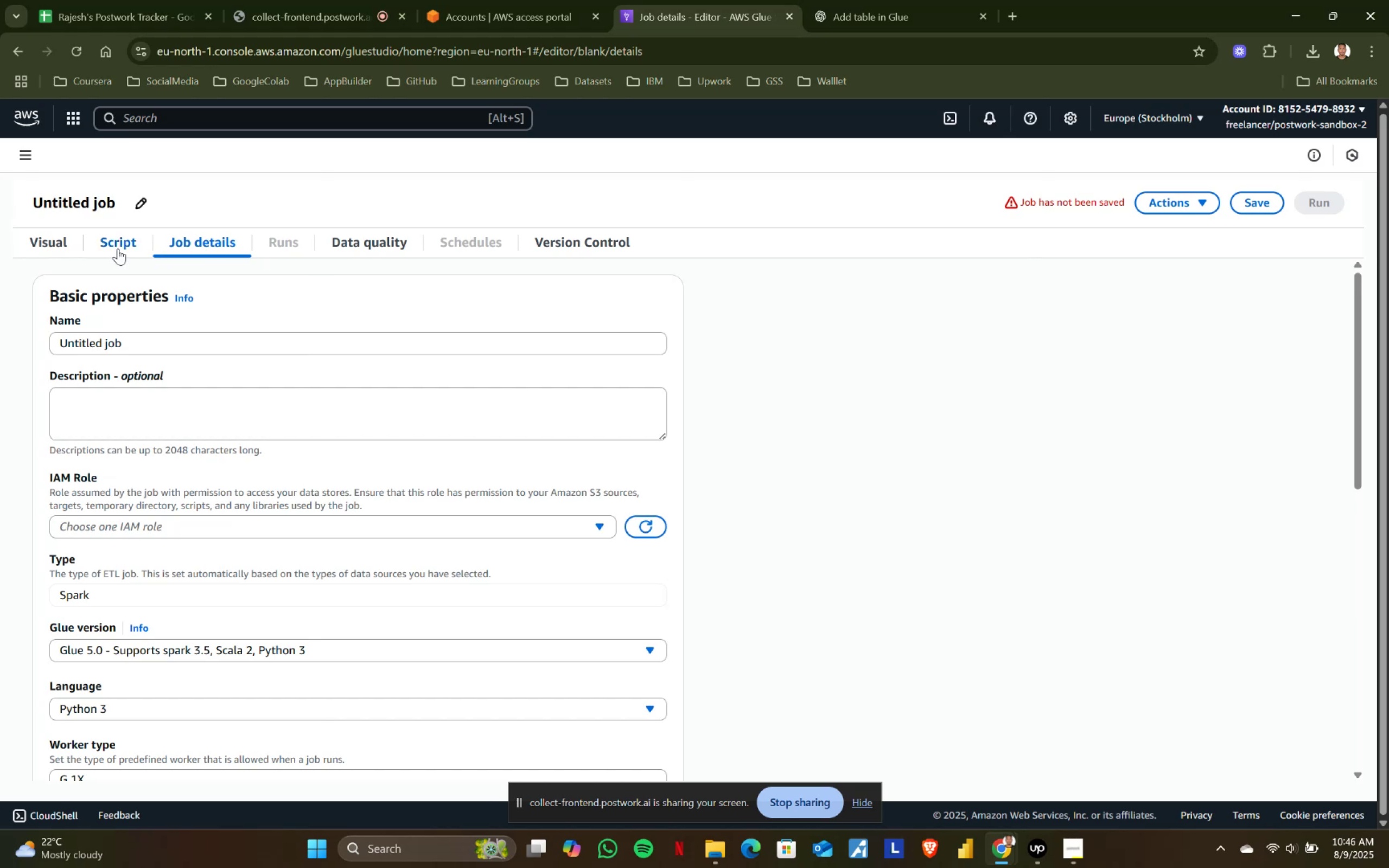 
mouse_move([111, 213])
 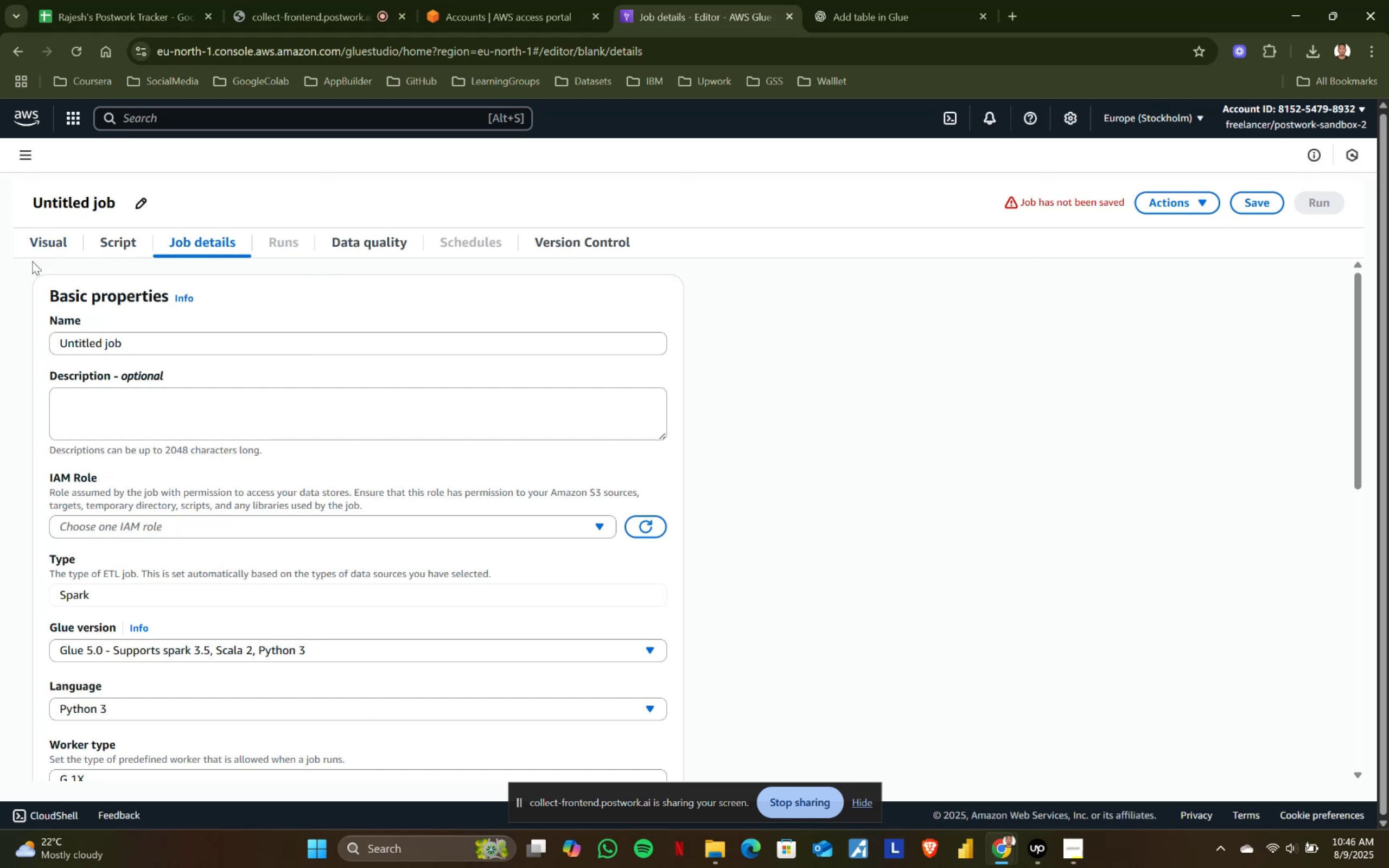 
left_click([52, 244])
 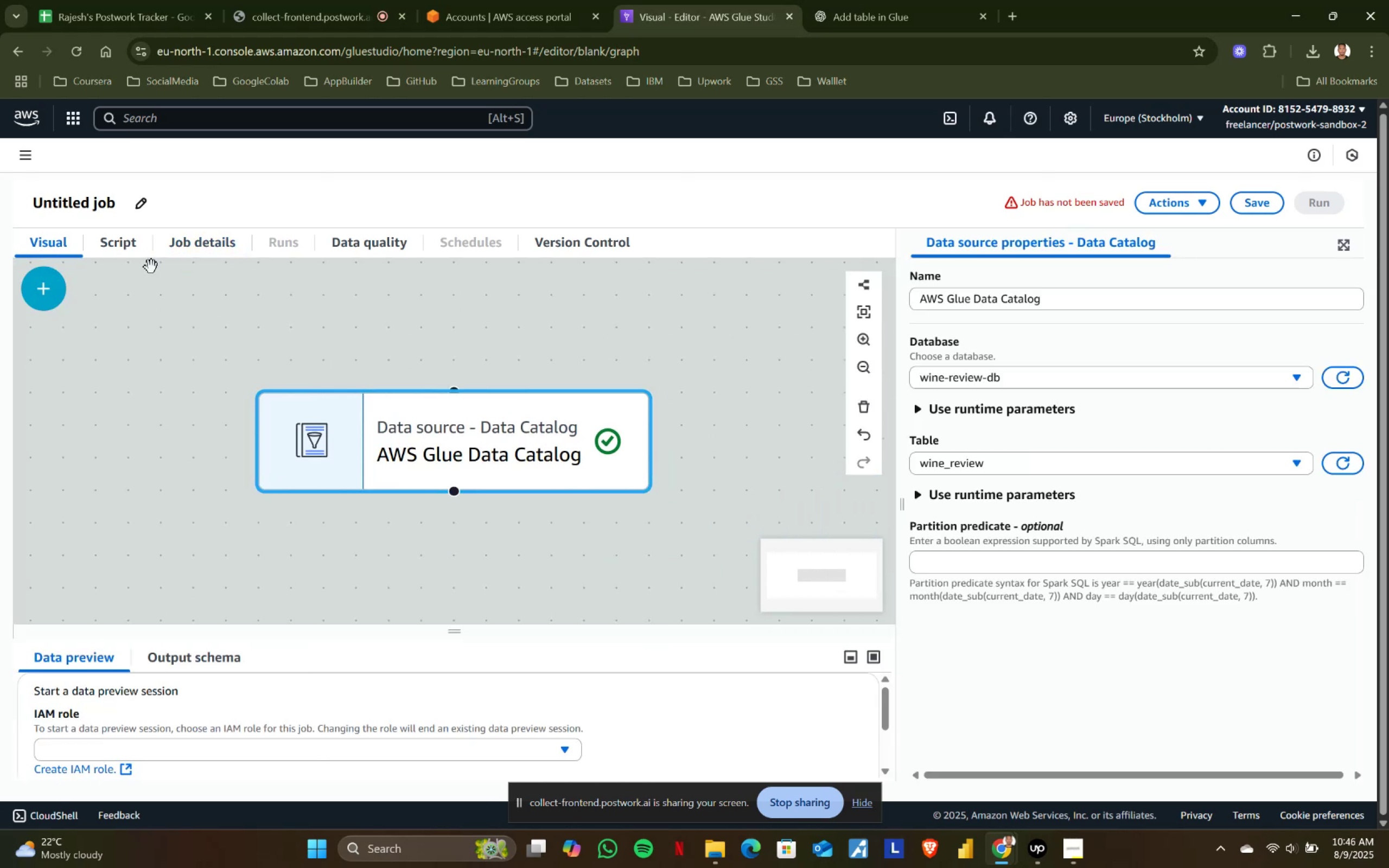 
left_click([128, 253])
 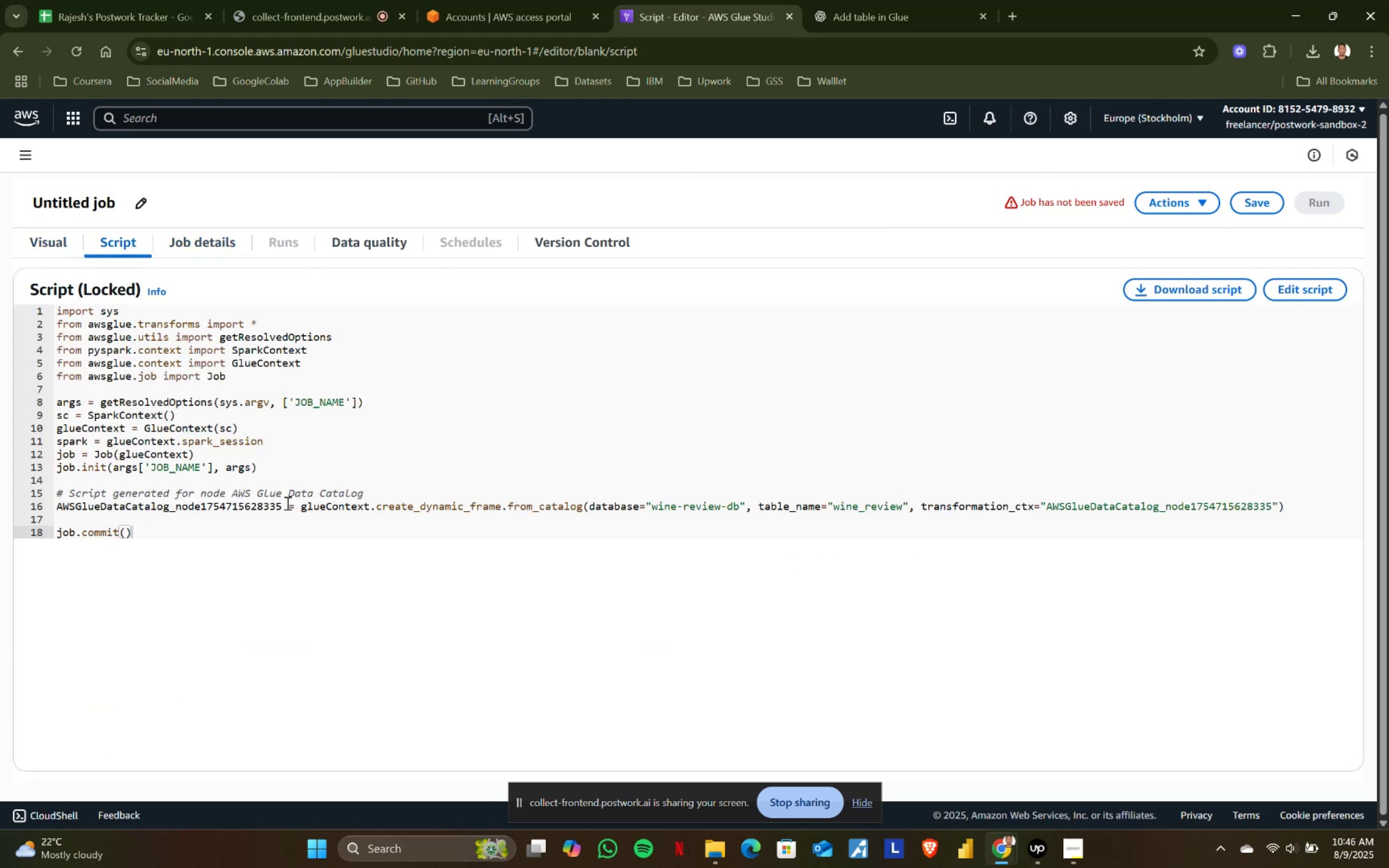 
left_click([202, 243])
 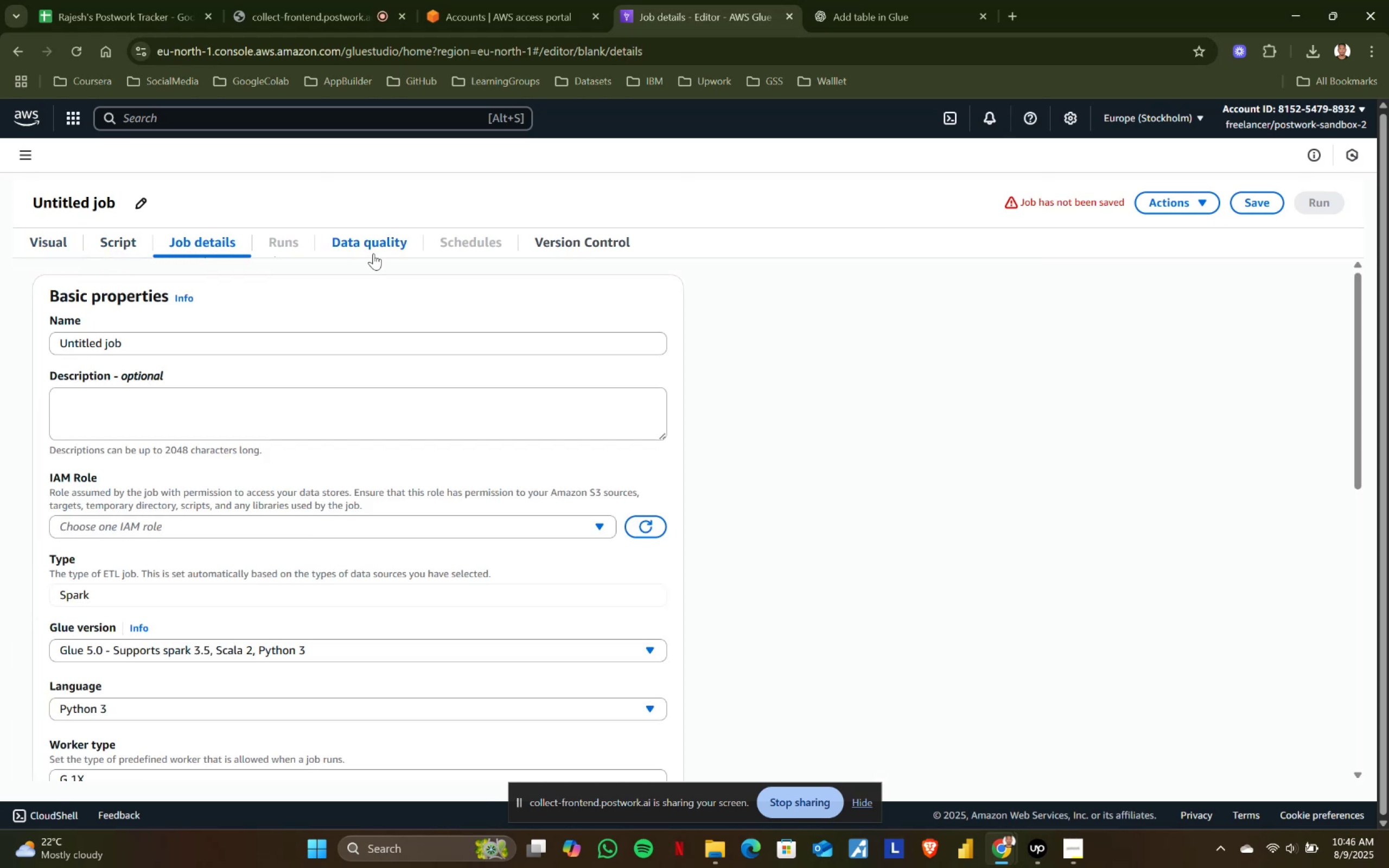 
left_click([374, 245])
 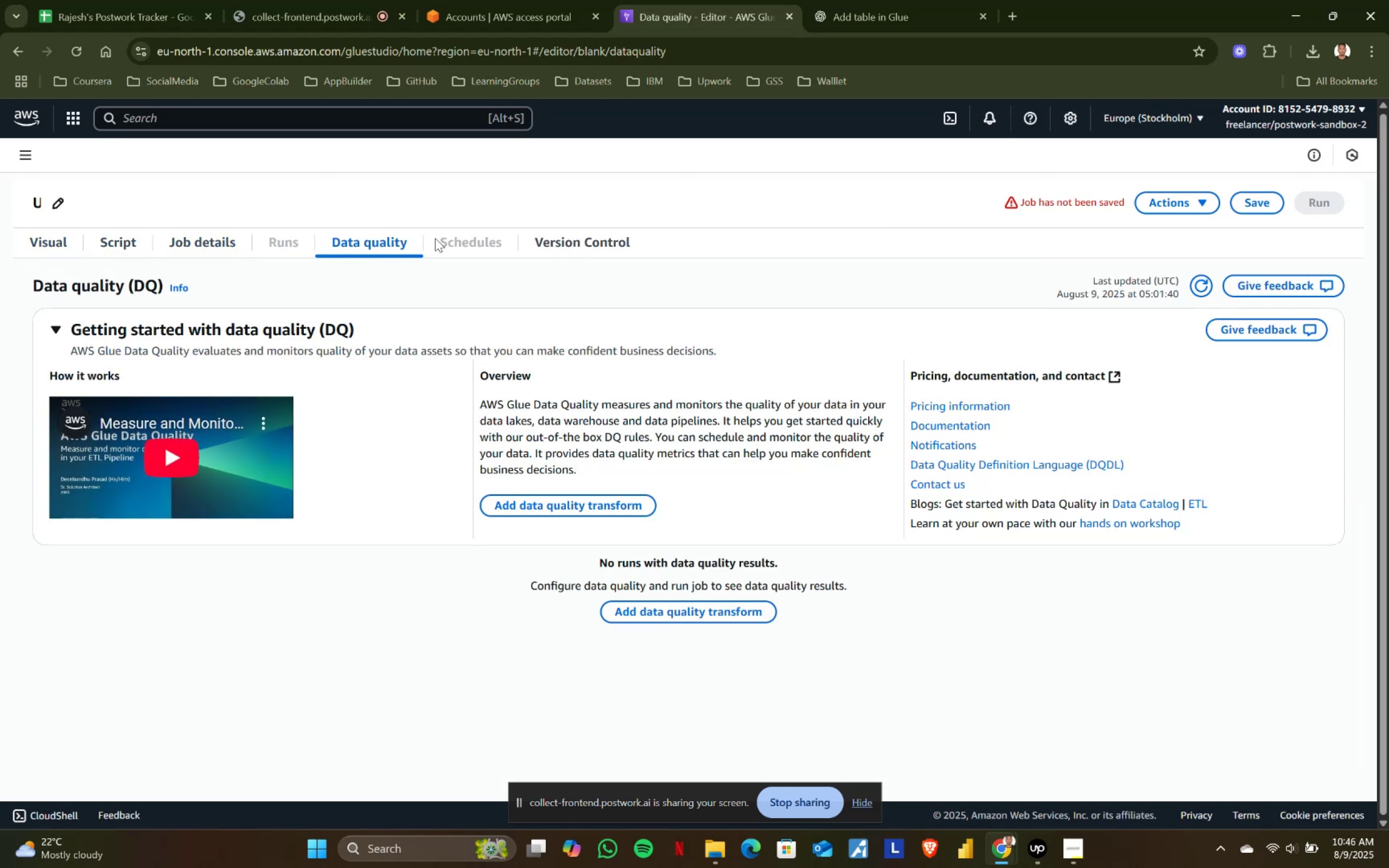 
left_click([610, 246])
 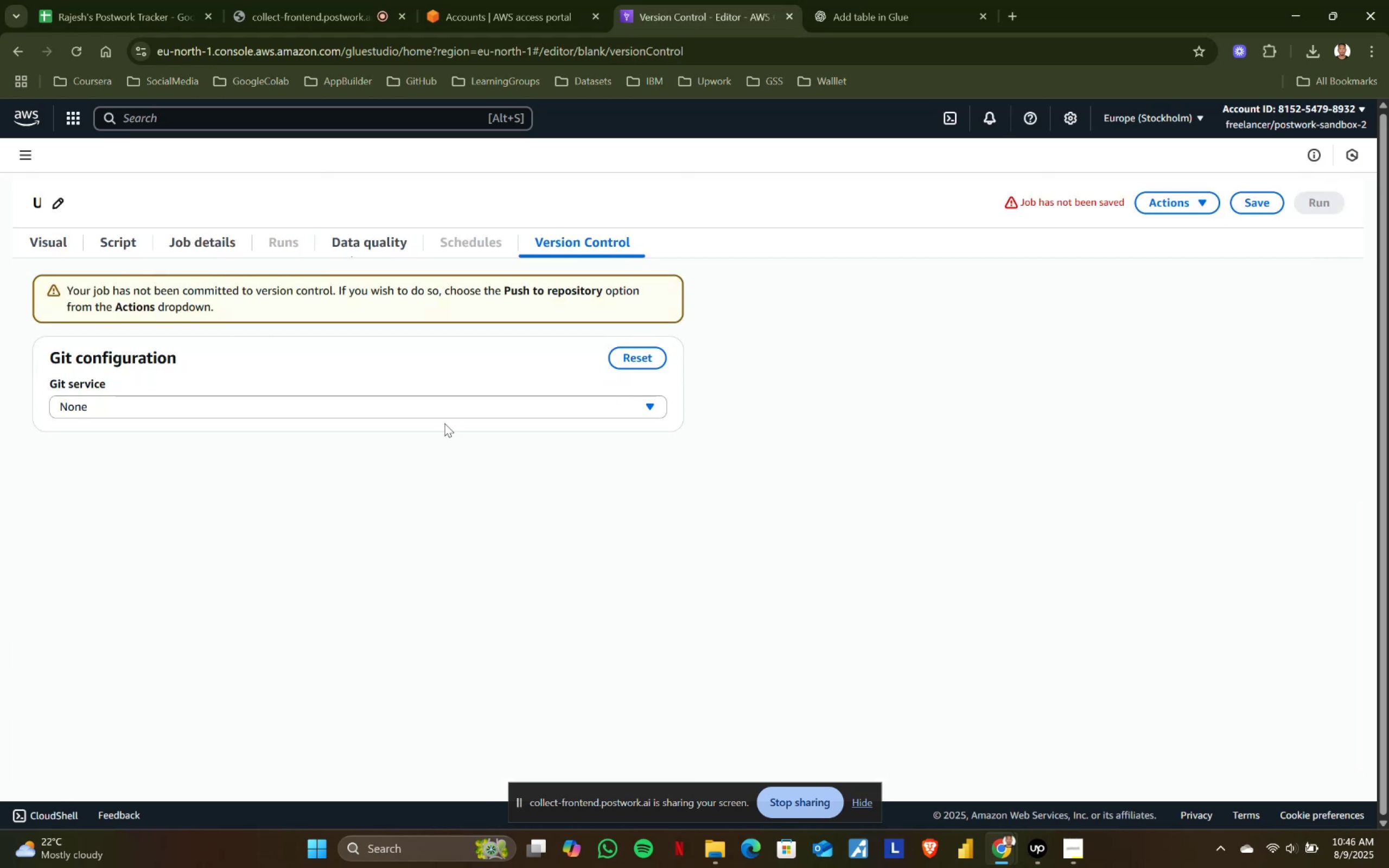 
left_click([192, 411])
 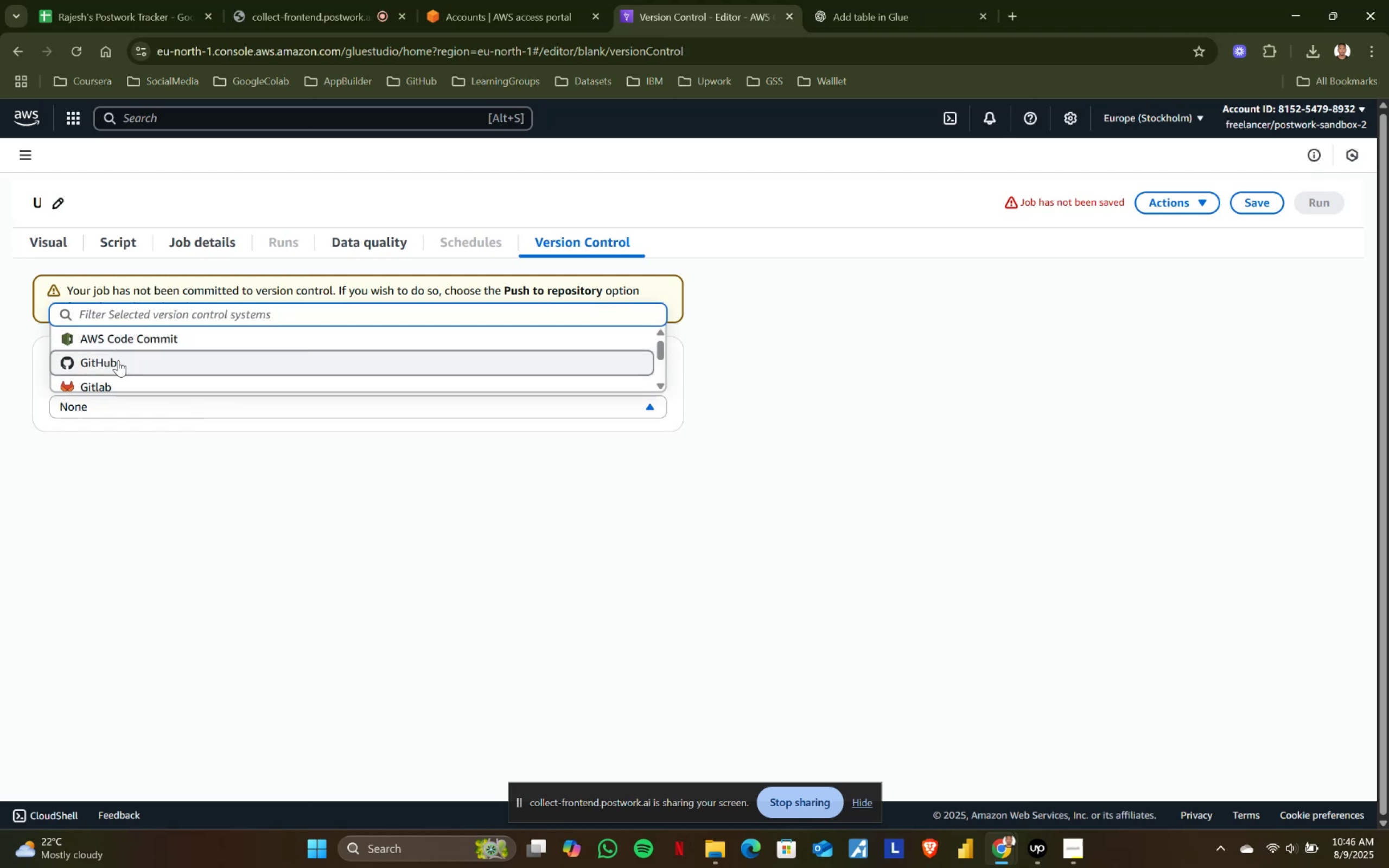 
left_click([118, 360])
 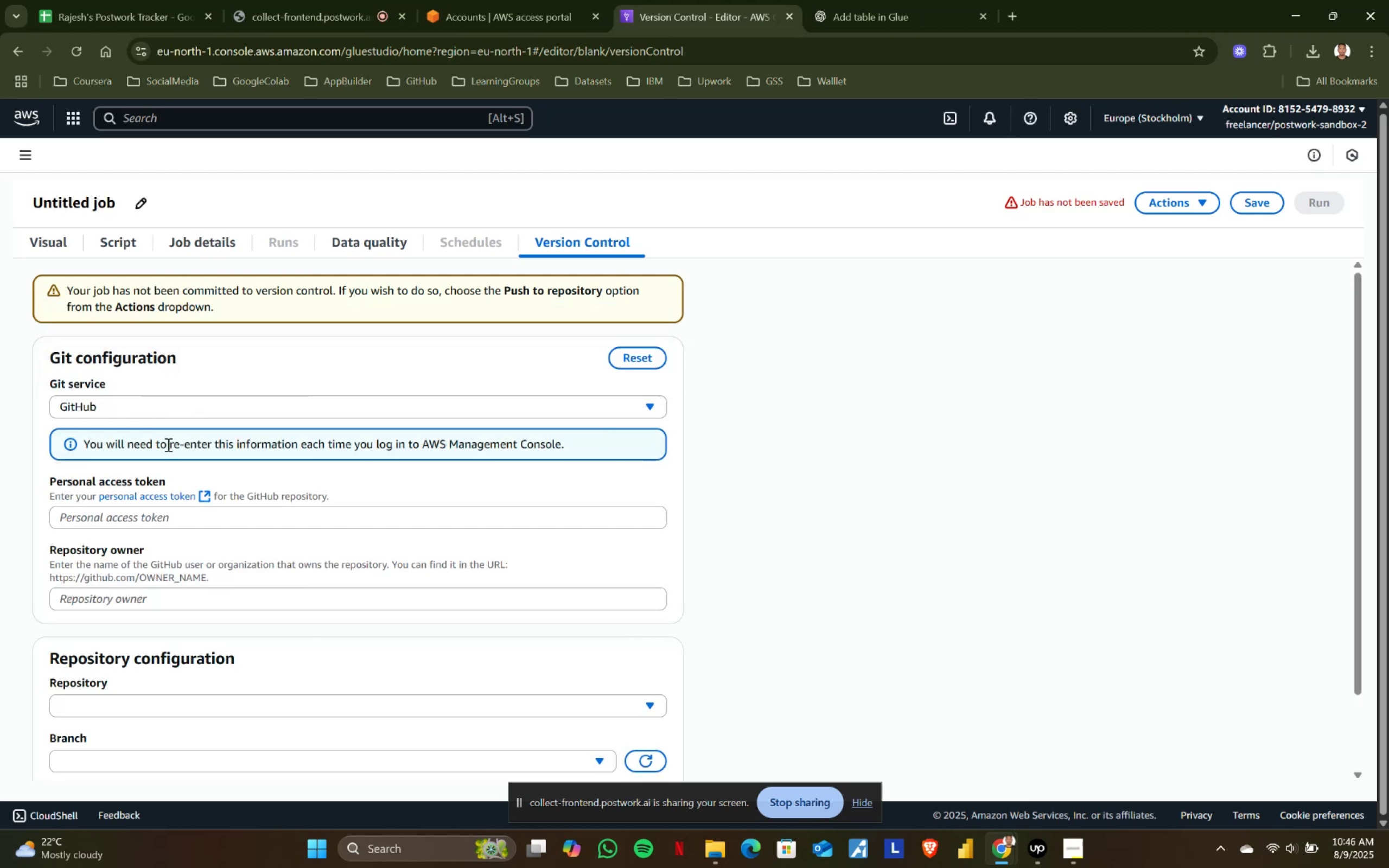 
scroll: coordinate [237, 478], scroll_direction: up, amount: 1.0
 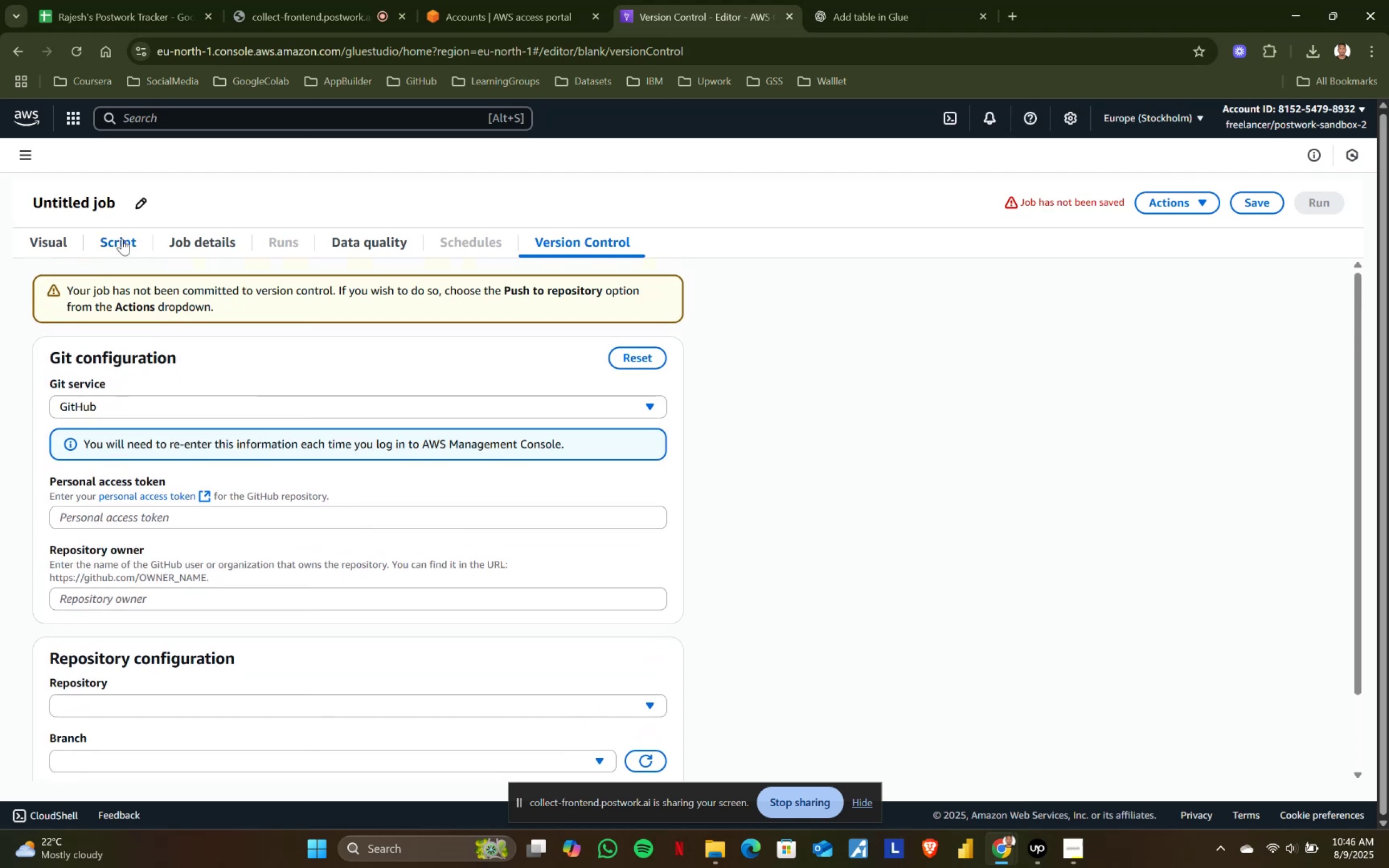 
left_click([111, 233])
 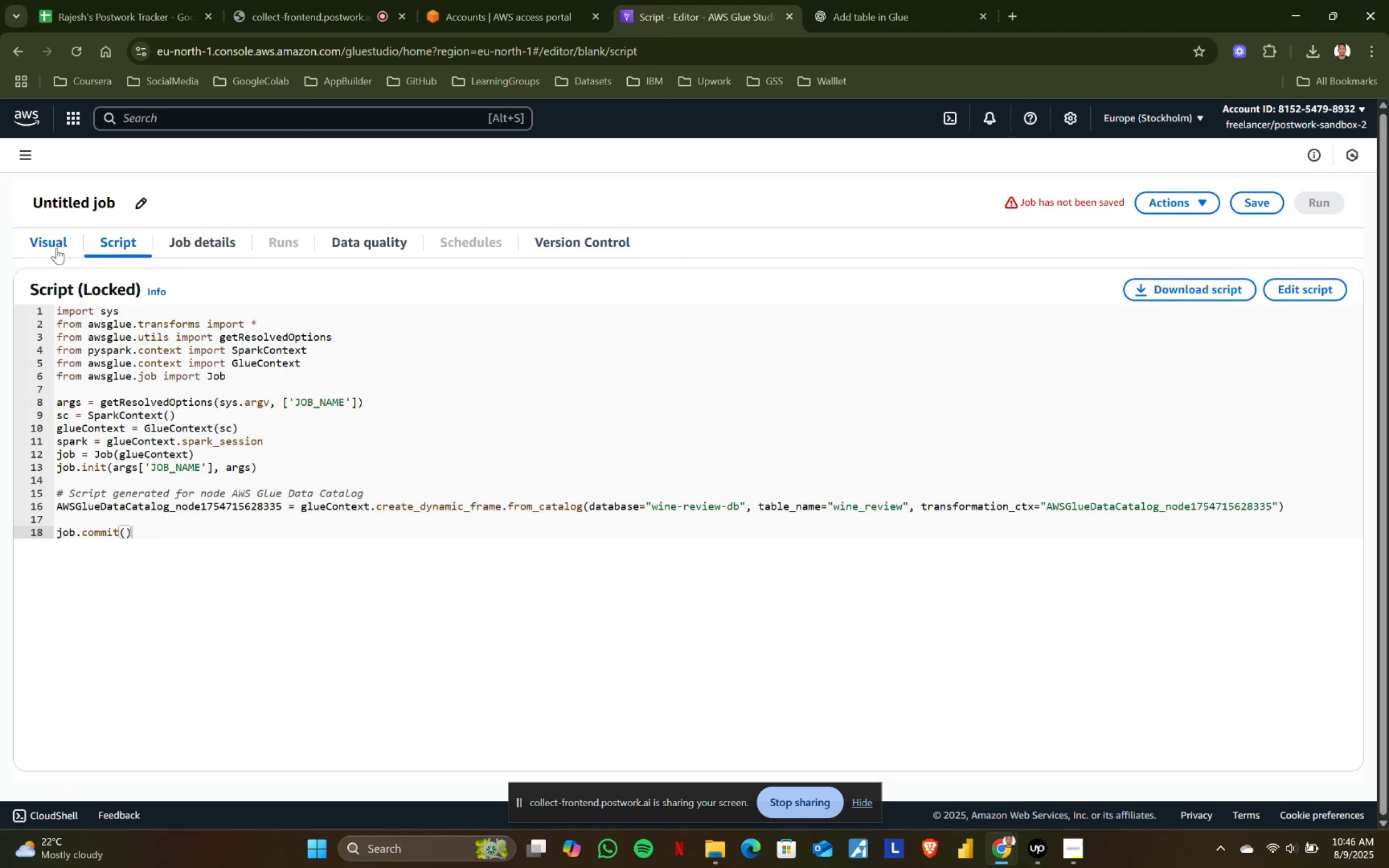 
left_click([55, 245])
 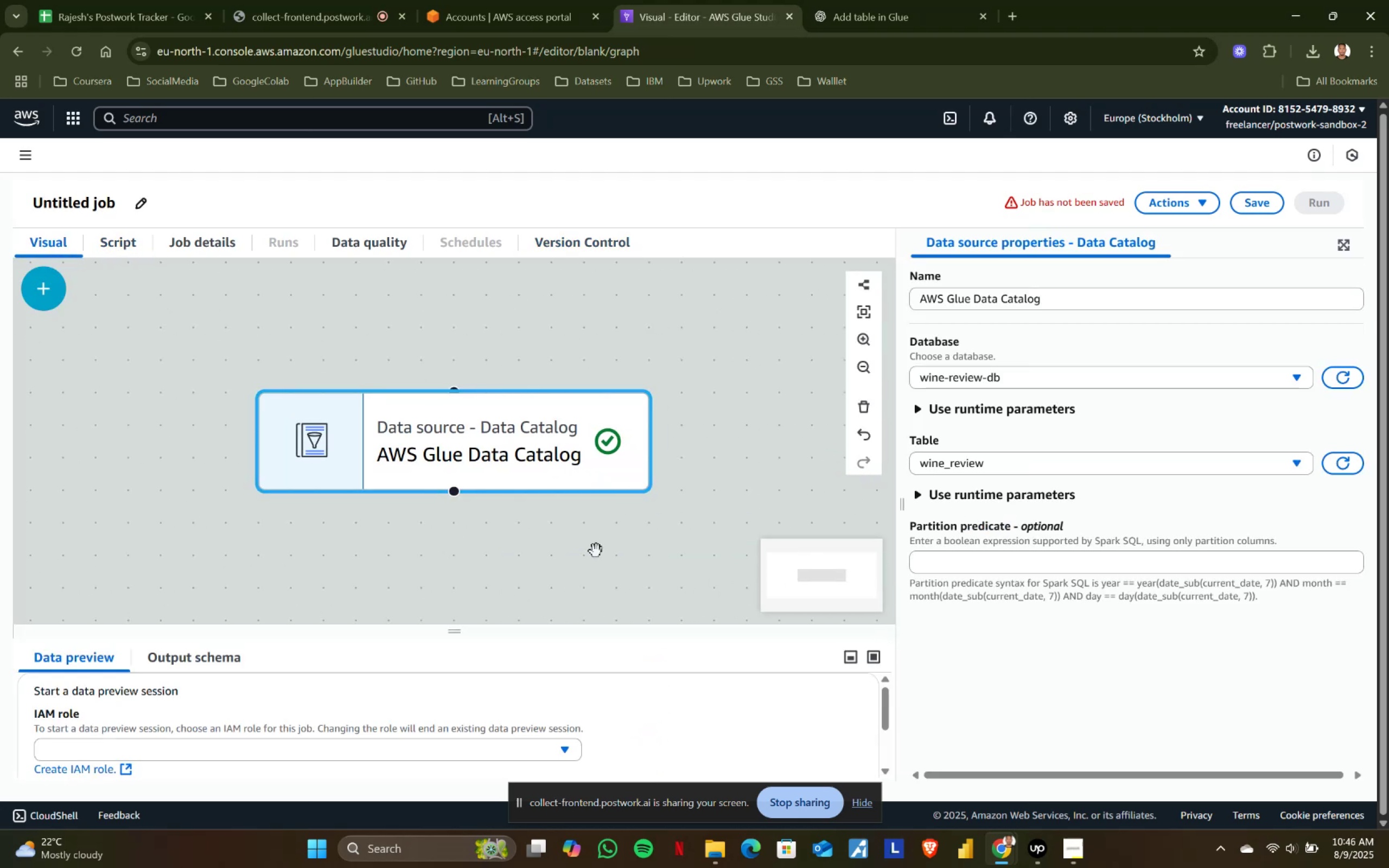 
scroll: coordinate [1098, 387], scroll_direction: up, amount: 1.0
 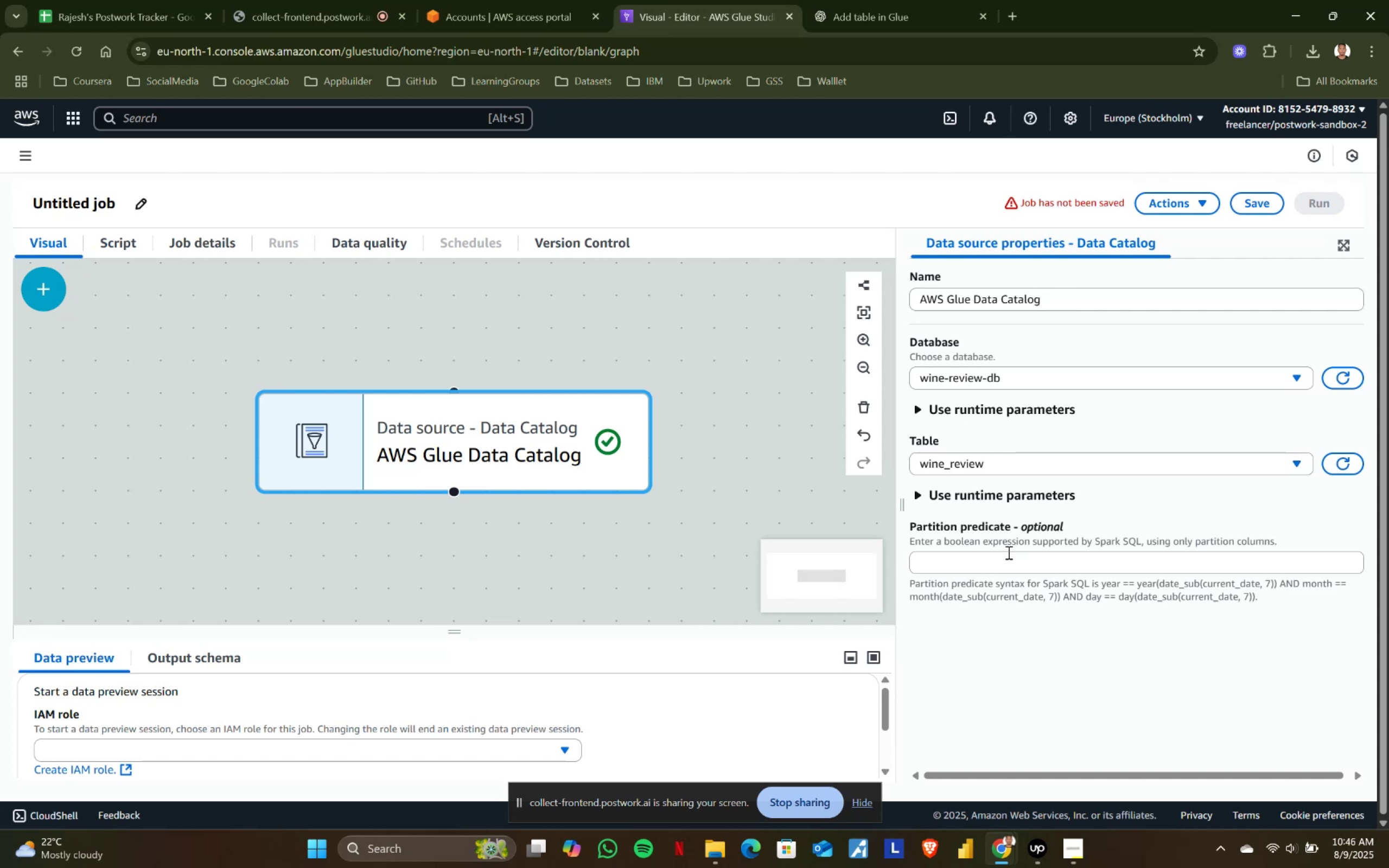 
left_click([954, 560])
 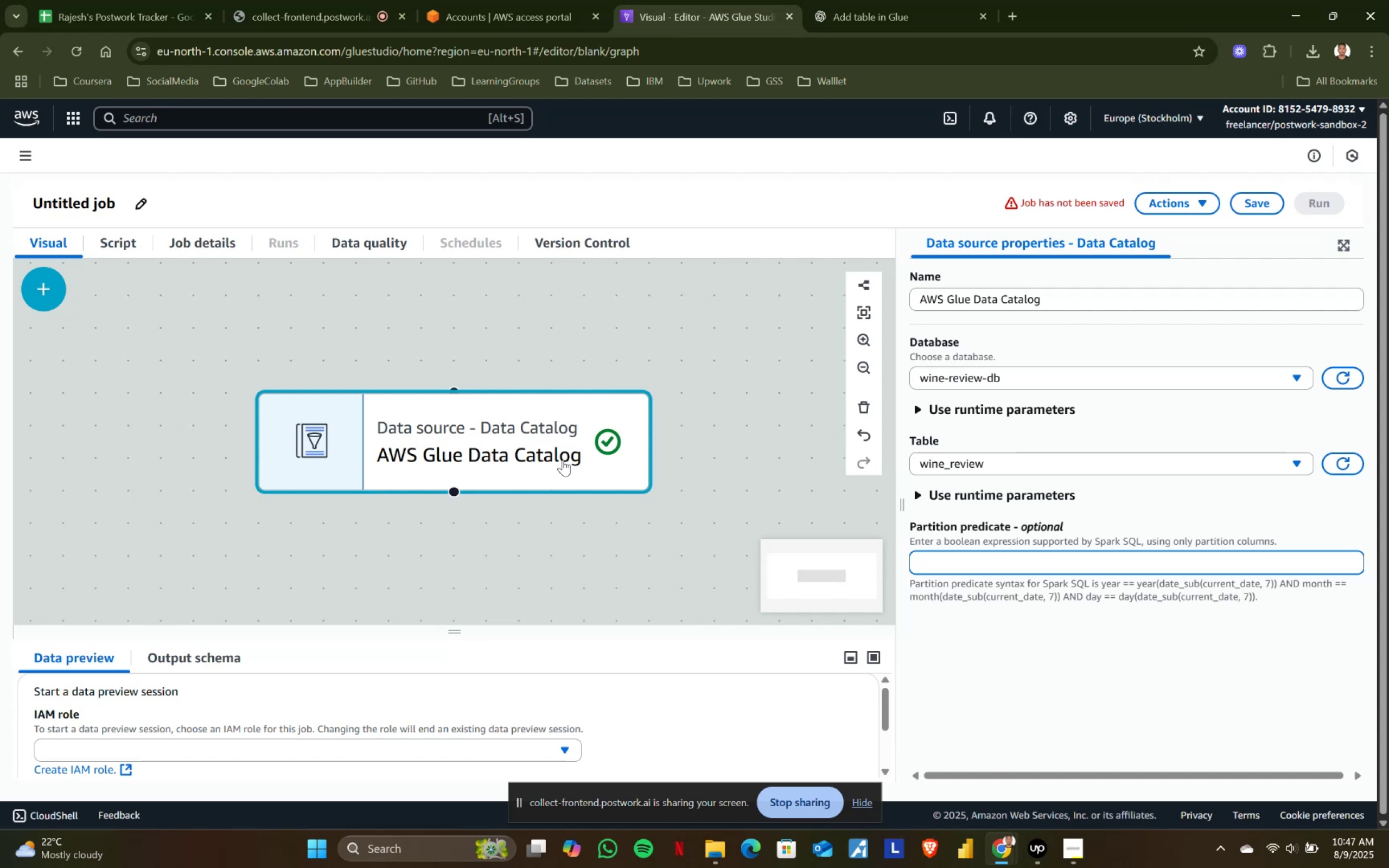 
wait(32.35)
 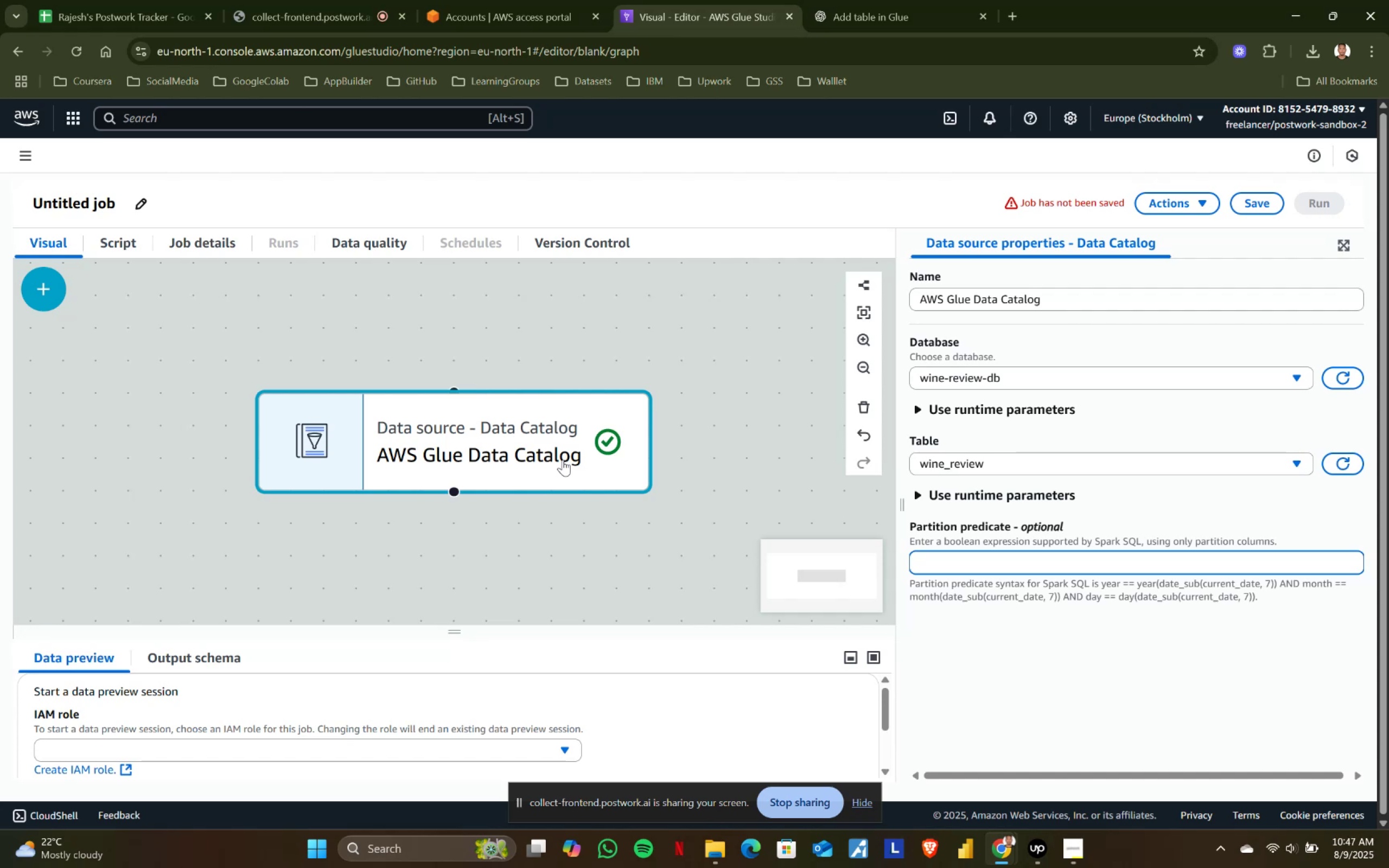 
left_click([56, 298])
 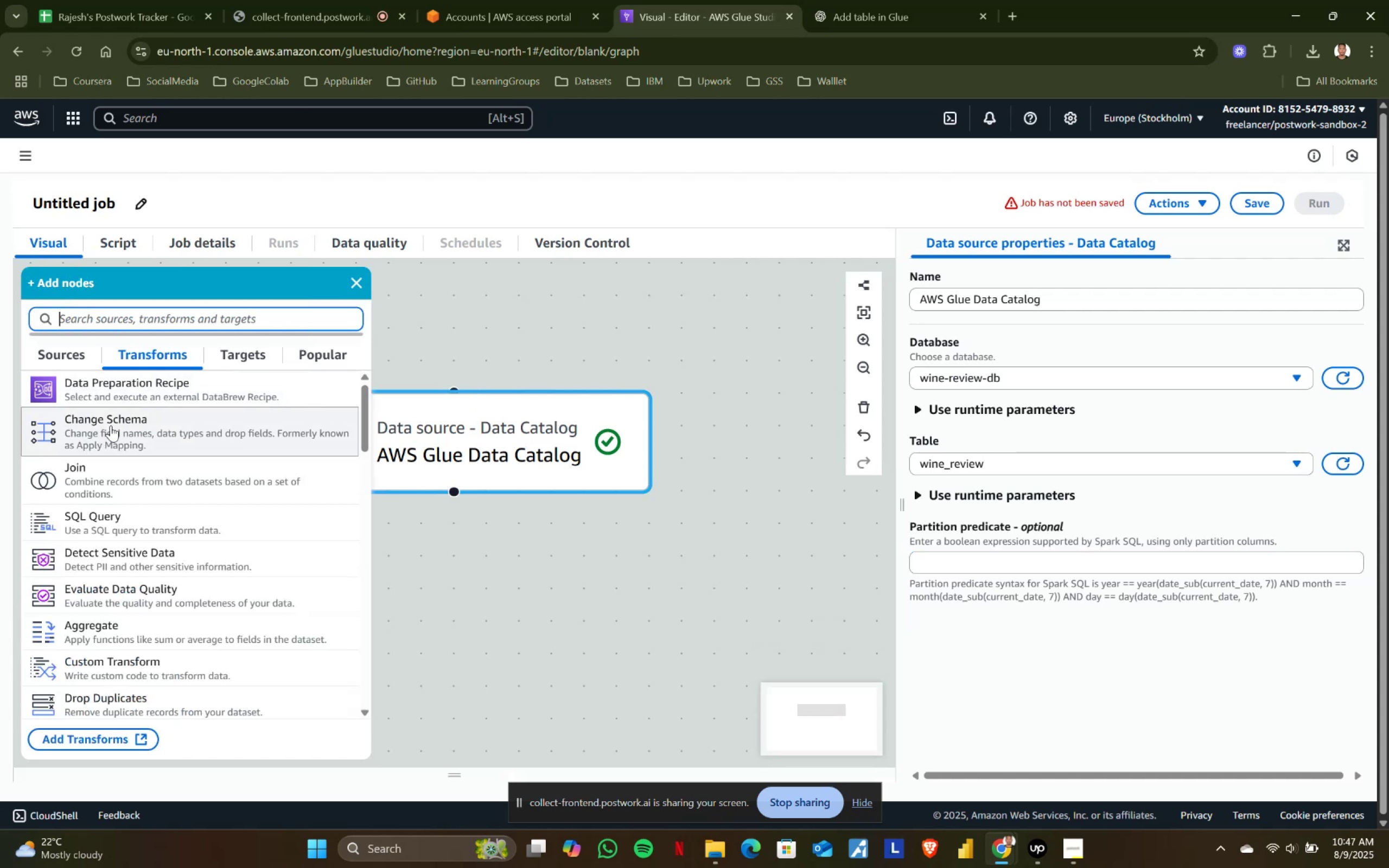 
wait(6.05)
 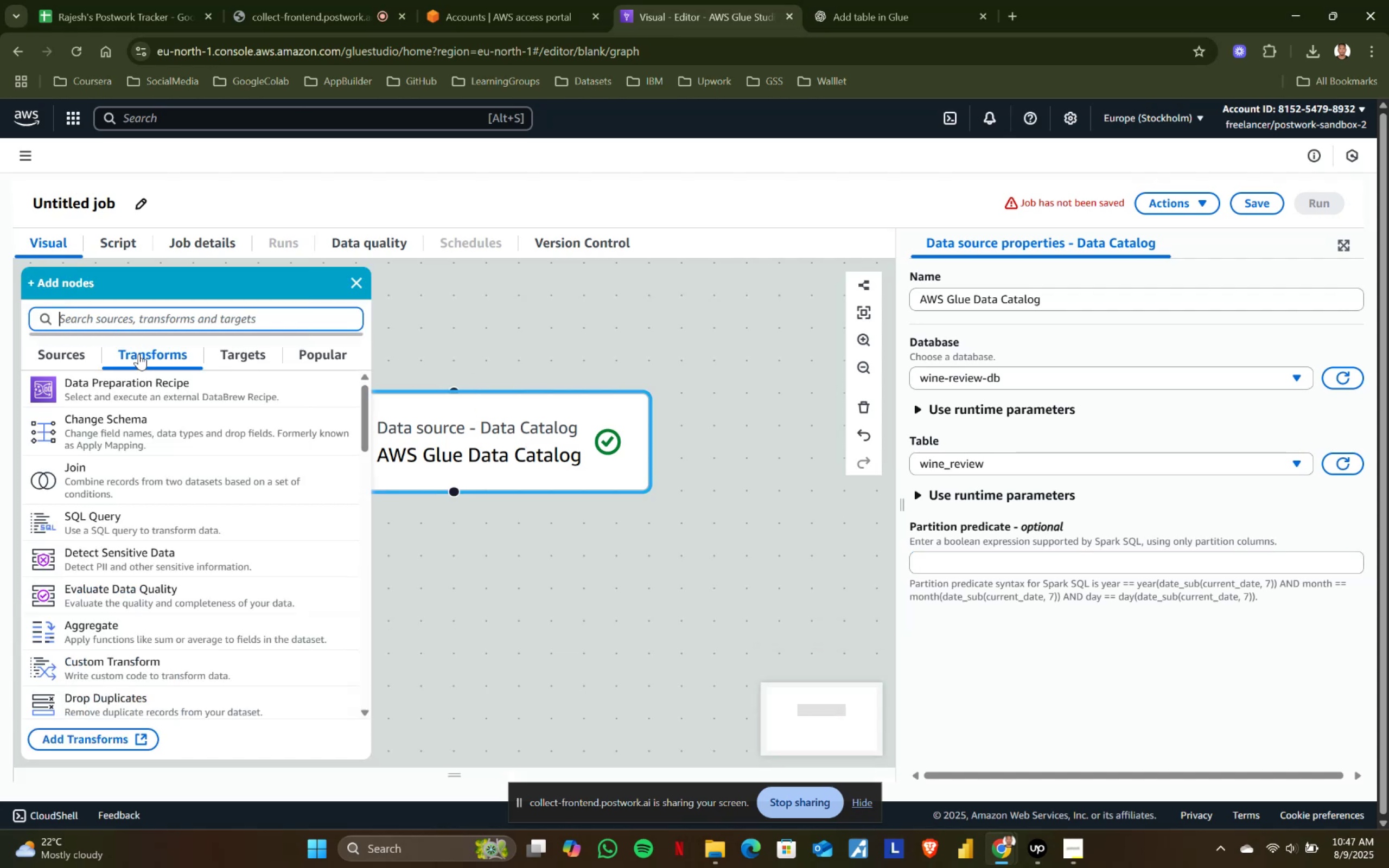 
scroll: coordinate [180, 510], scroll_direction: down, amount: 1.0
 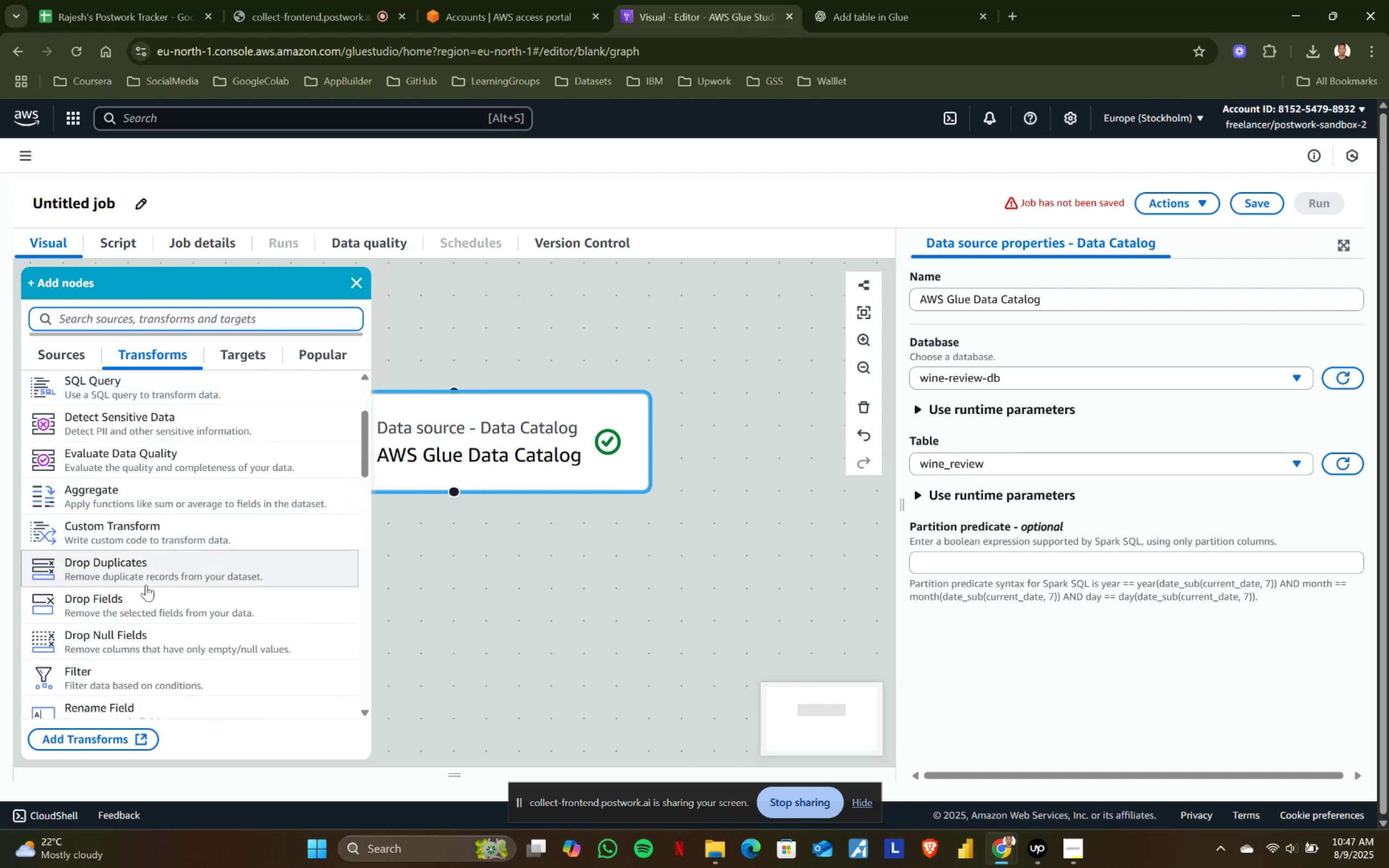 
left_click([113, 601])
 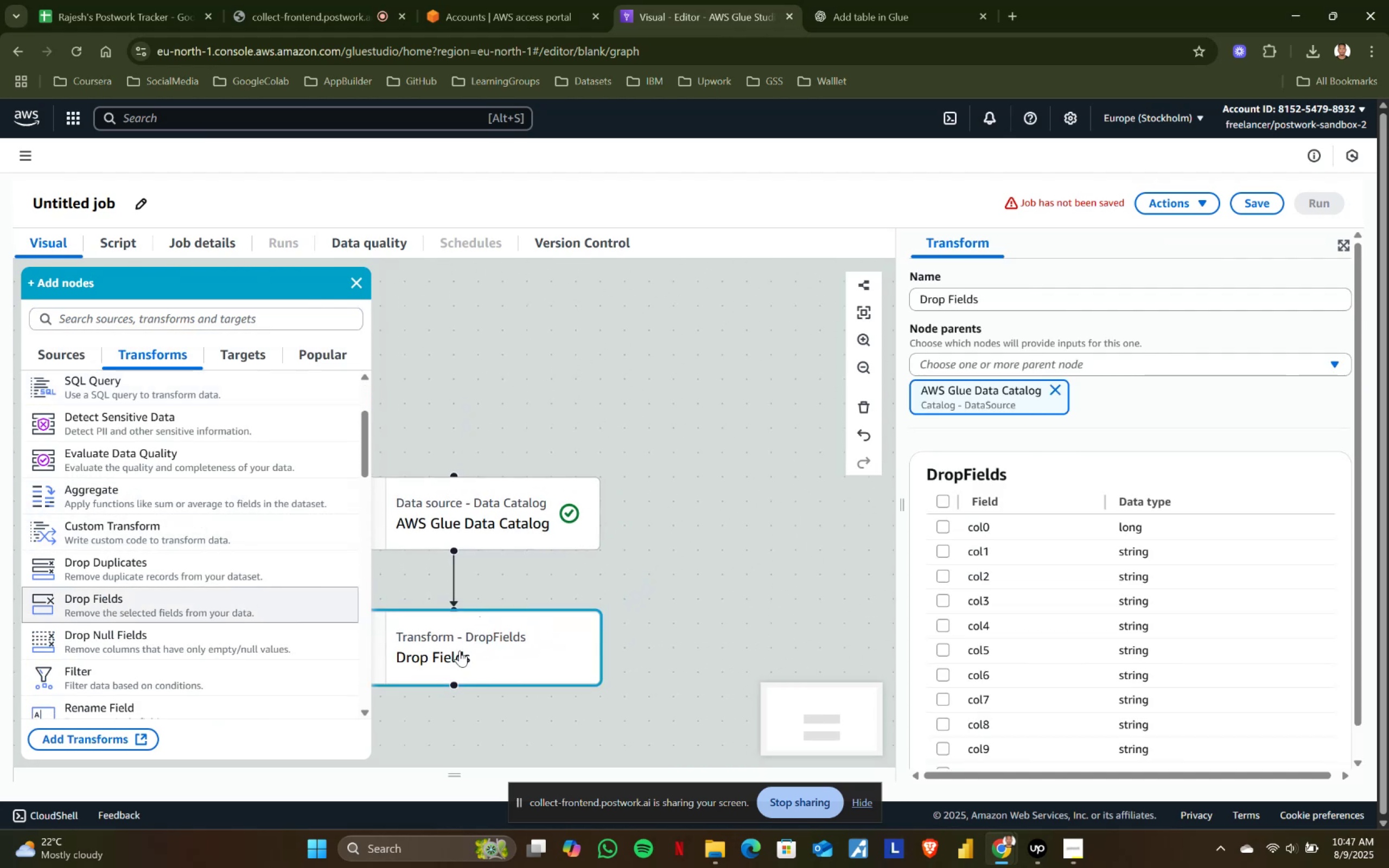 
scroll: coordinate [1042, 611], scroll_direction: down, amount: 3.0
 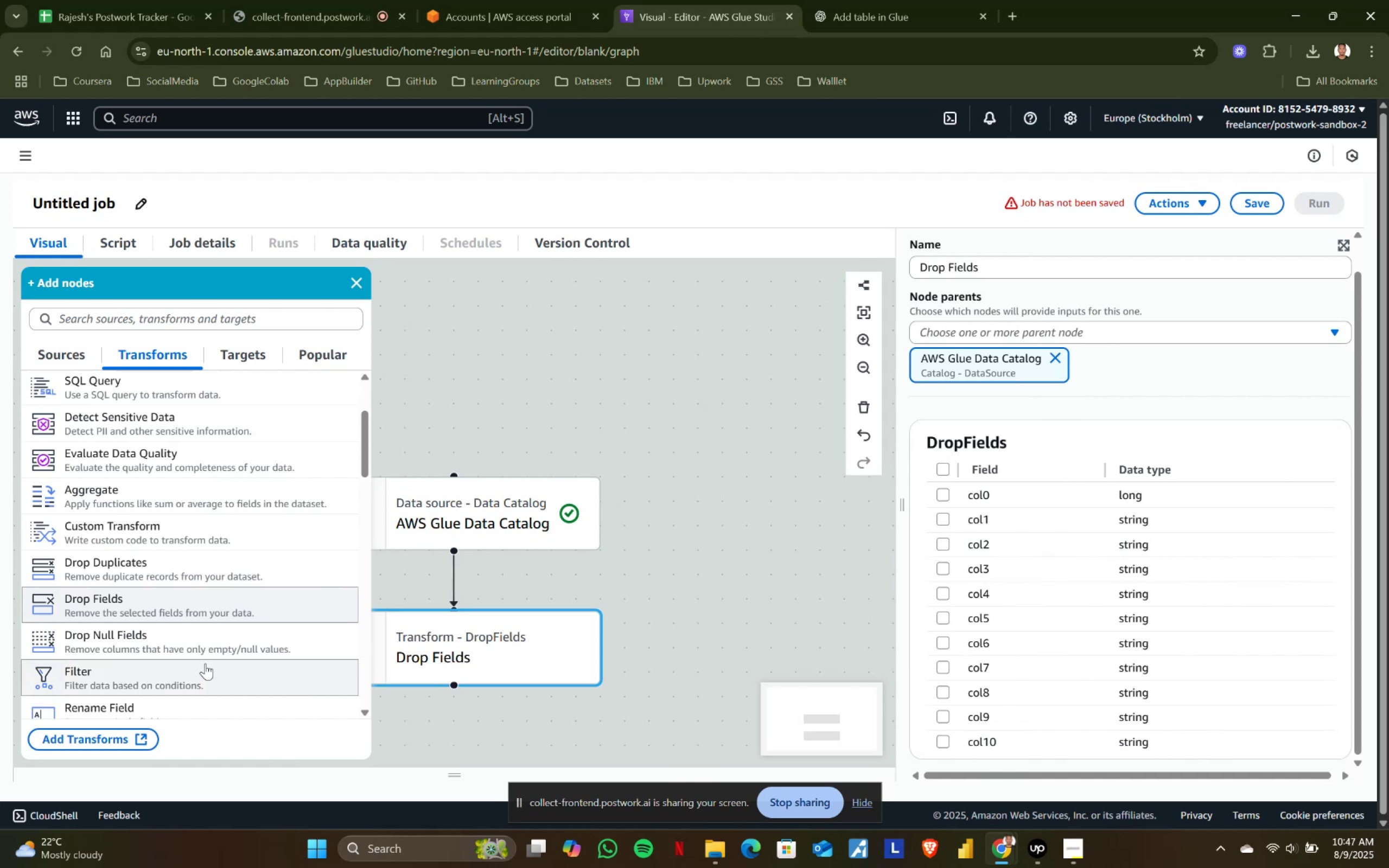 
wait(12.13)
 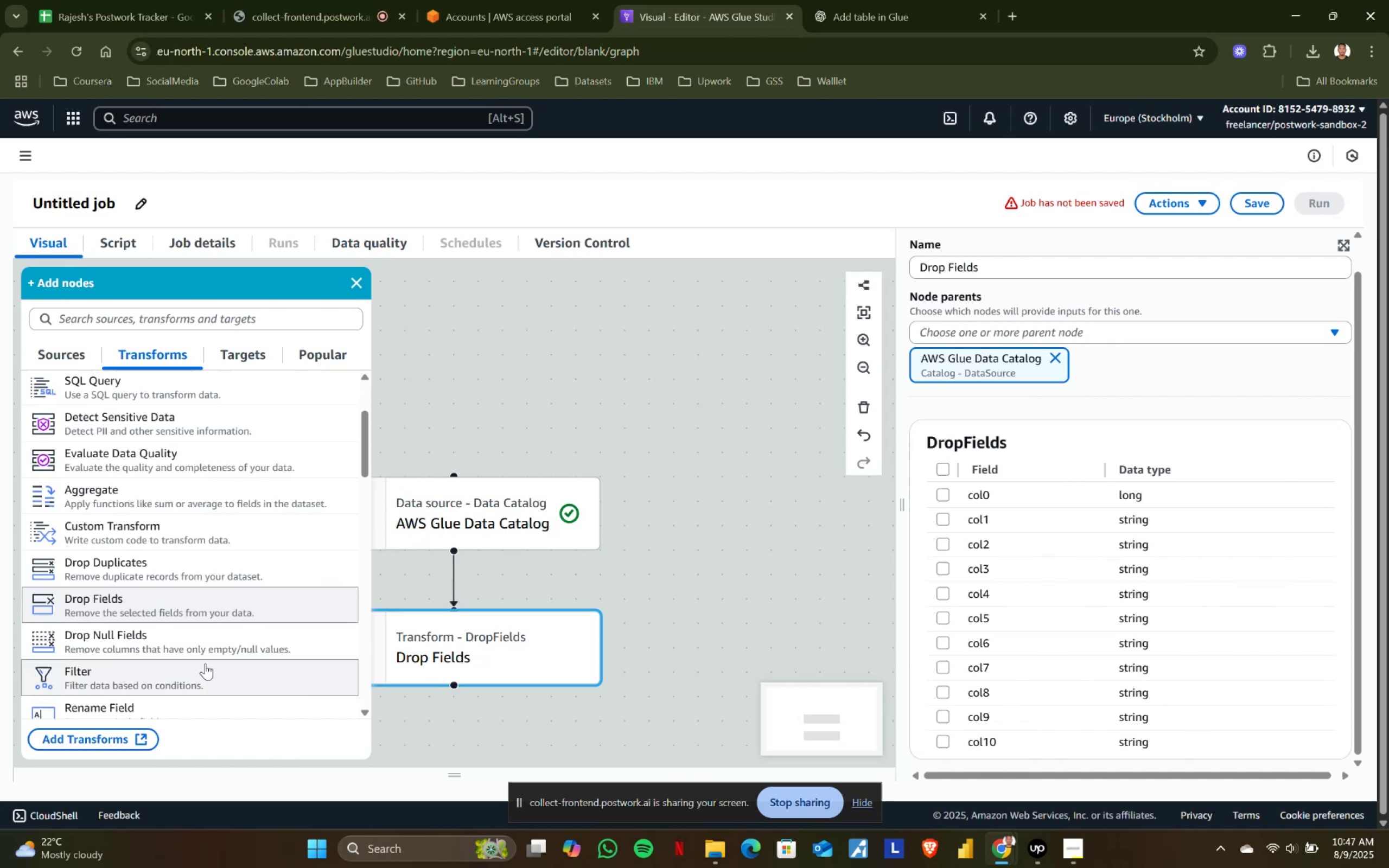 
scroll: coordinate [992, 627], scroll_direction: down, amount: 1.0
 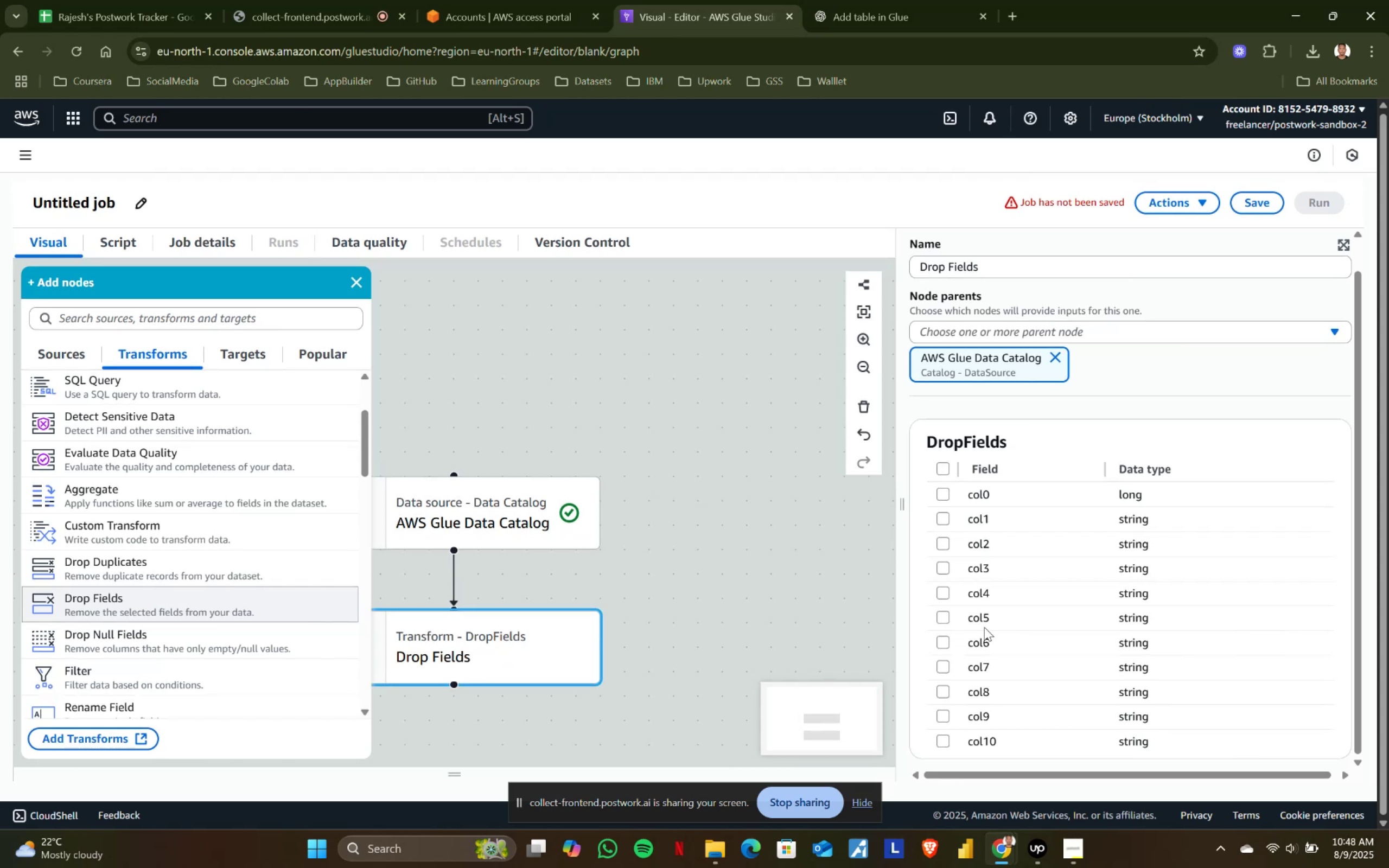 
wait(7.8)
 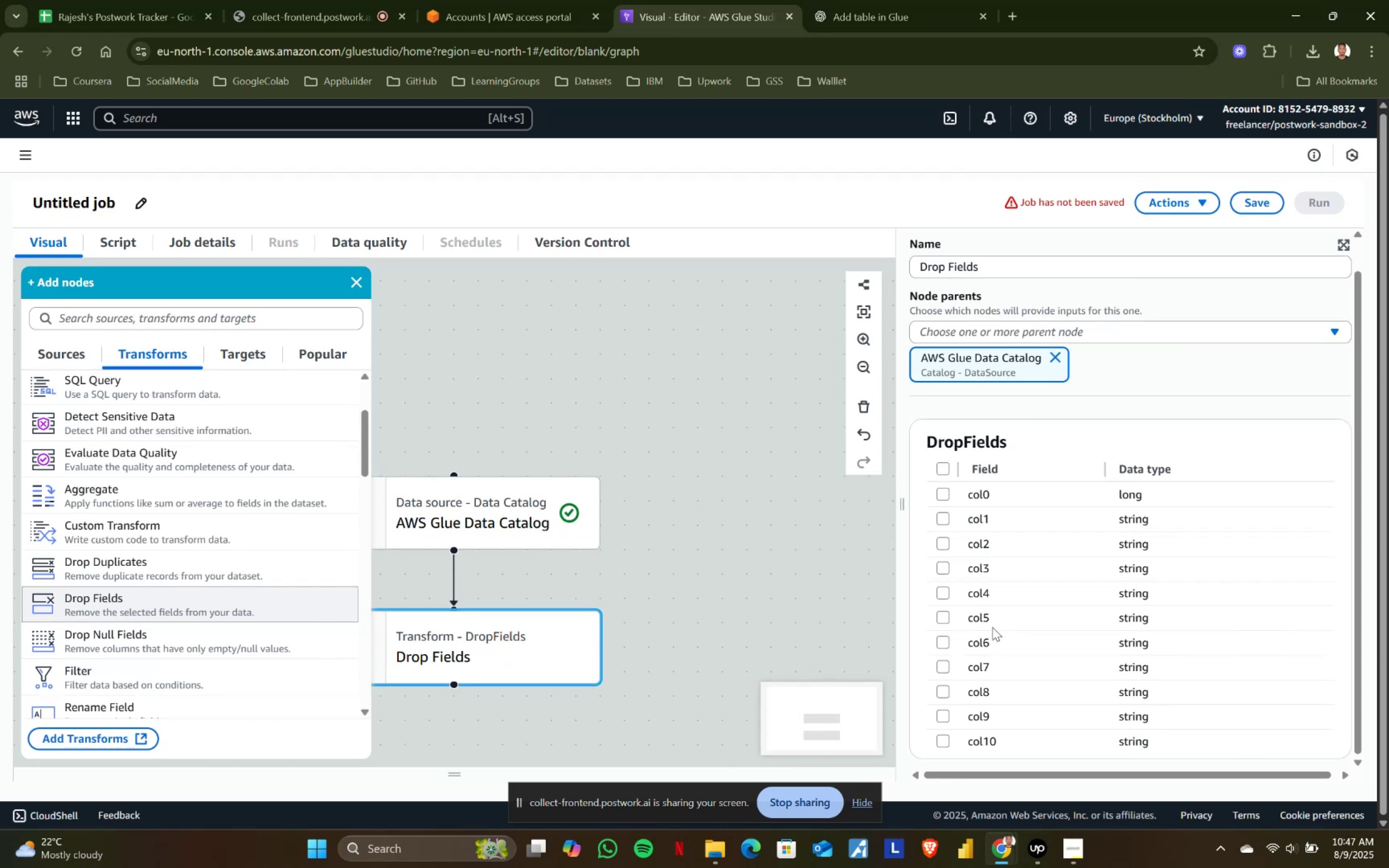 
left_click([241, 347])
 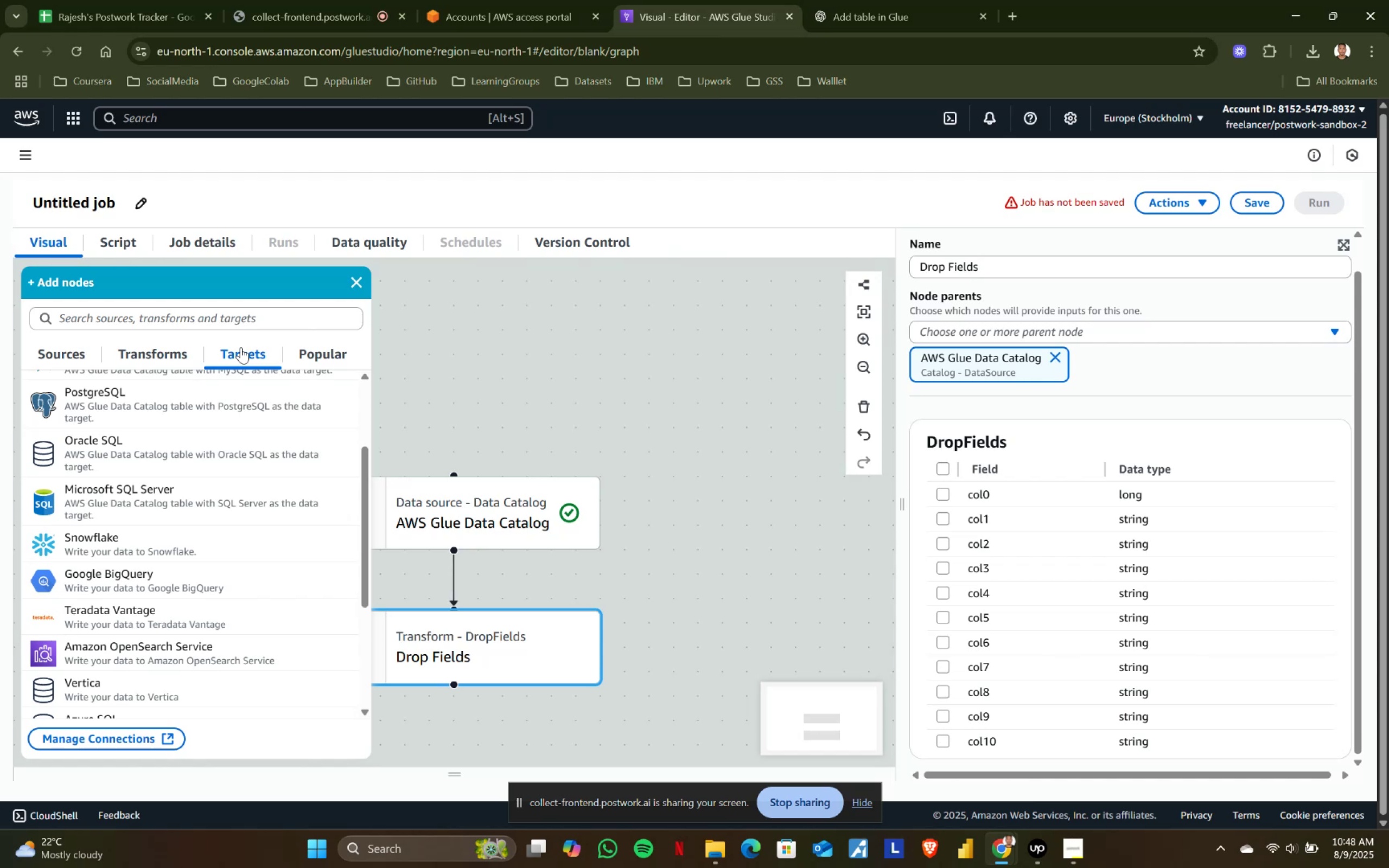 
wait(6.82)
 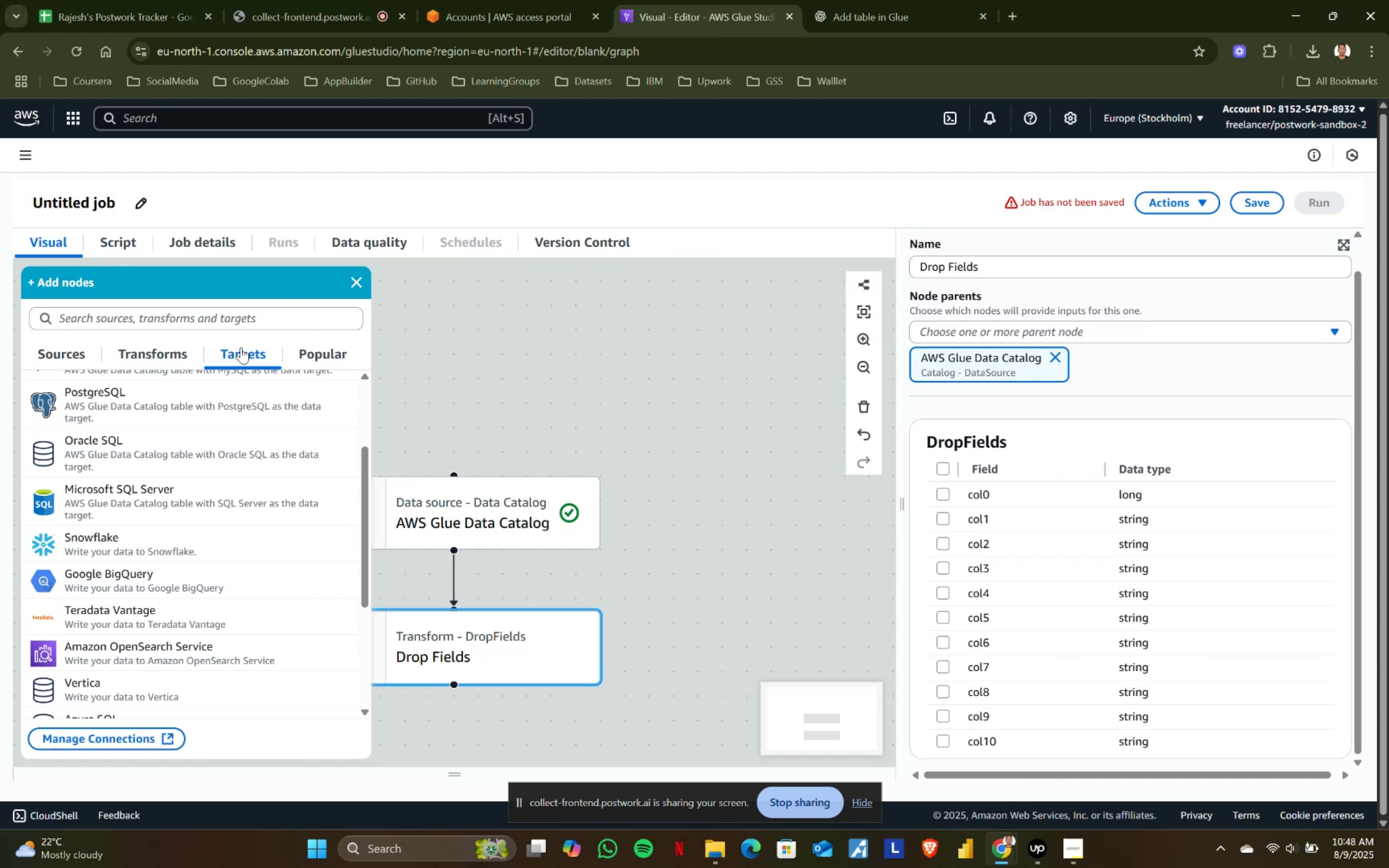 
scroll: coordinate [143, 481], scroll_direction: up, amount: 1.0
 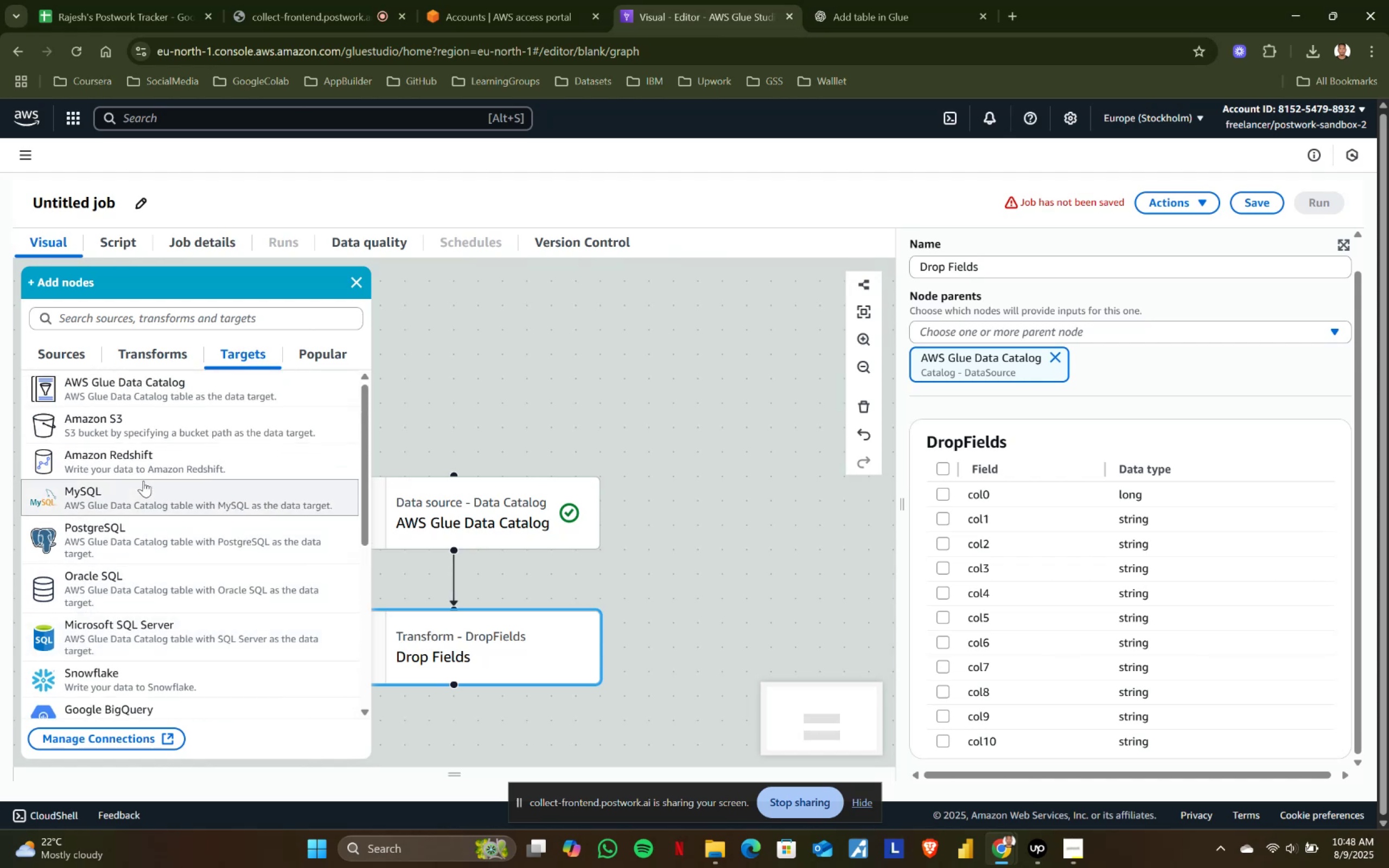 
scroll: coordinate [143, 481], scroll_direction: none, amount: 0.0
 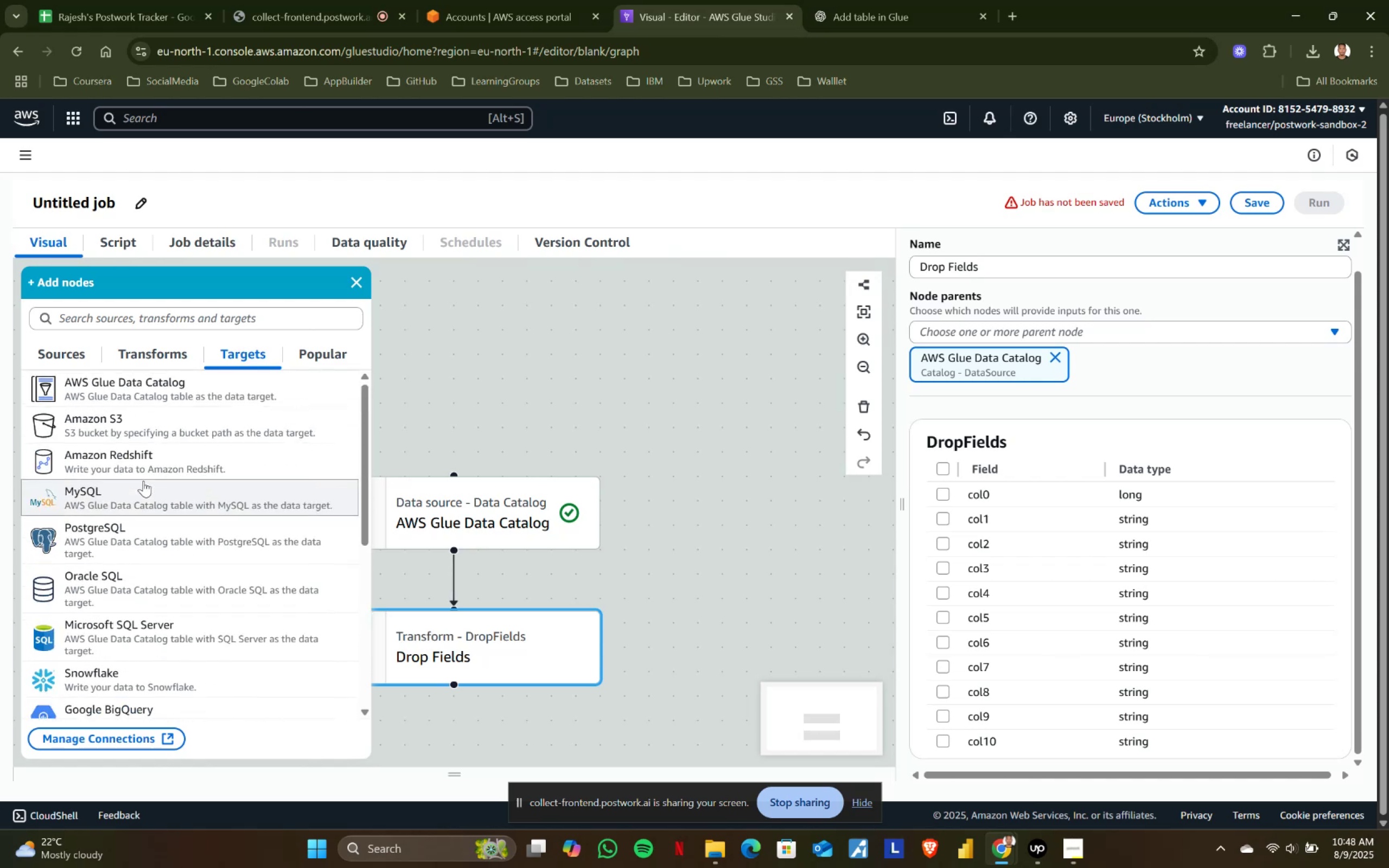 
scroll: coordinate [143, 481], scroll_direction: up, amount: 1.0
 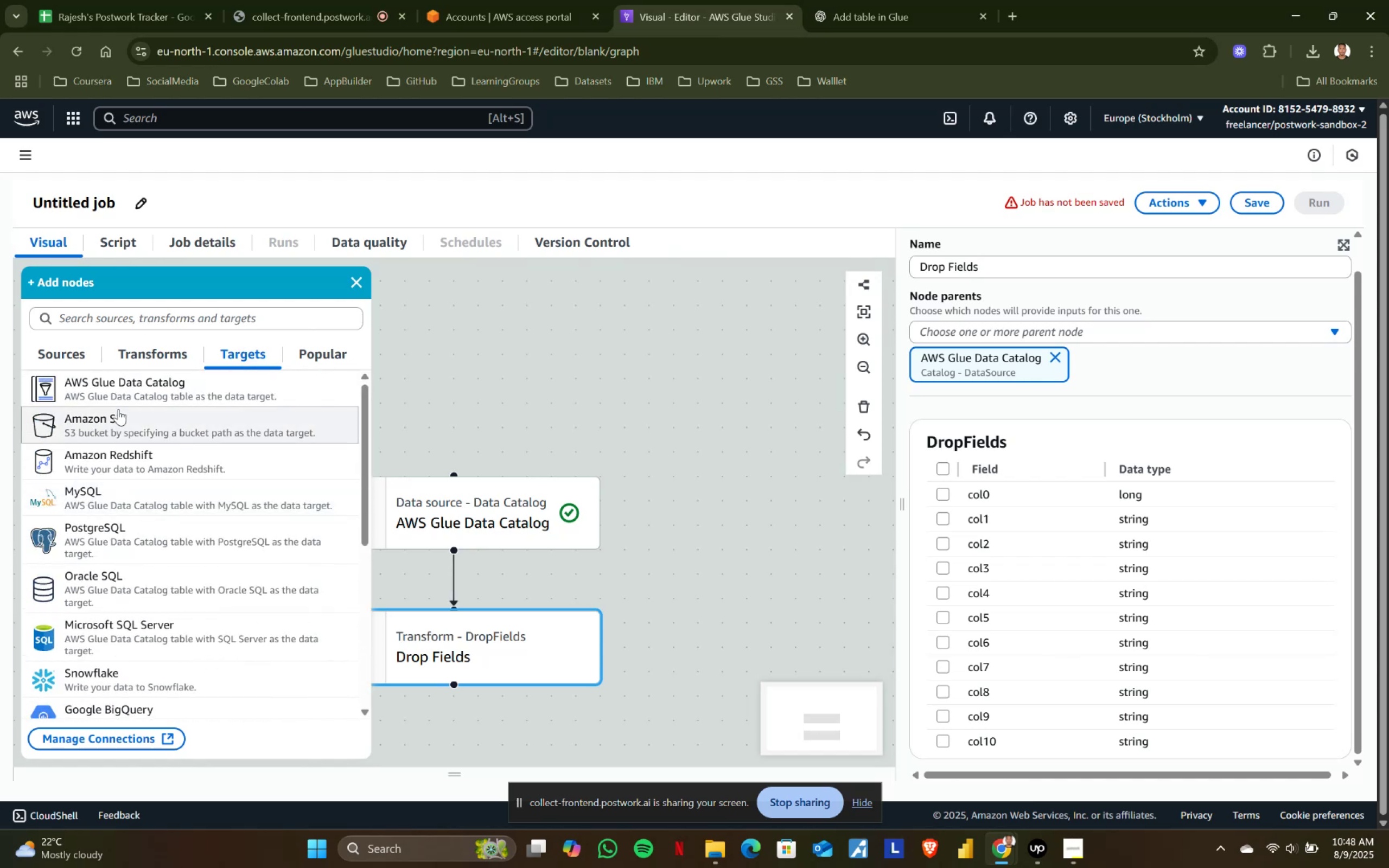 
left_click([140, 388])
 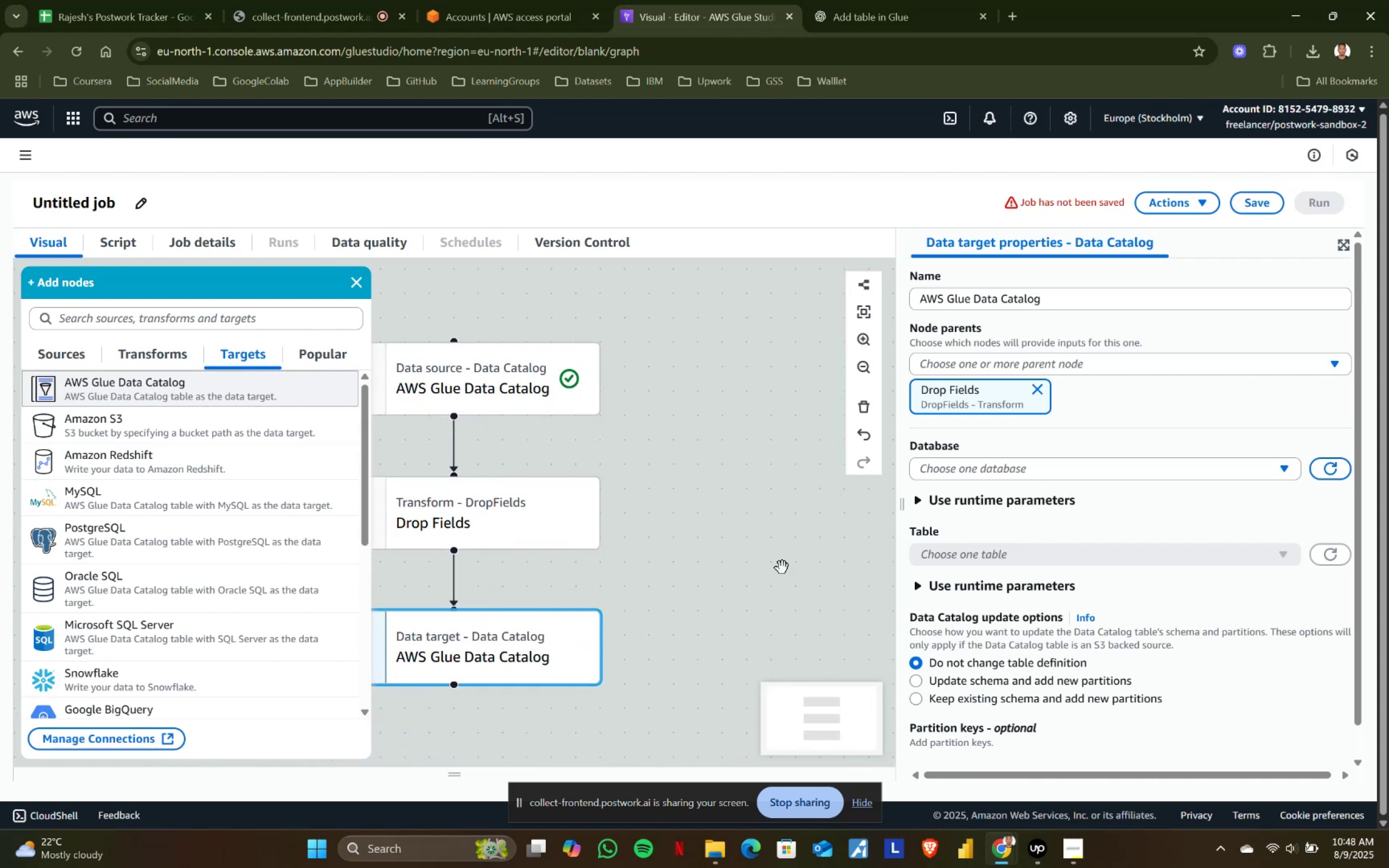 
left_click([960, 464])
 